 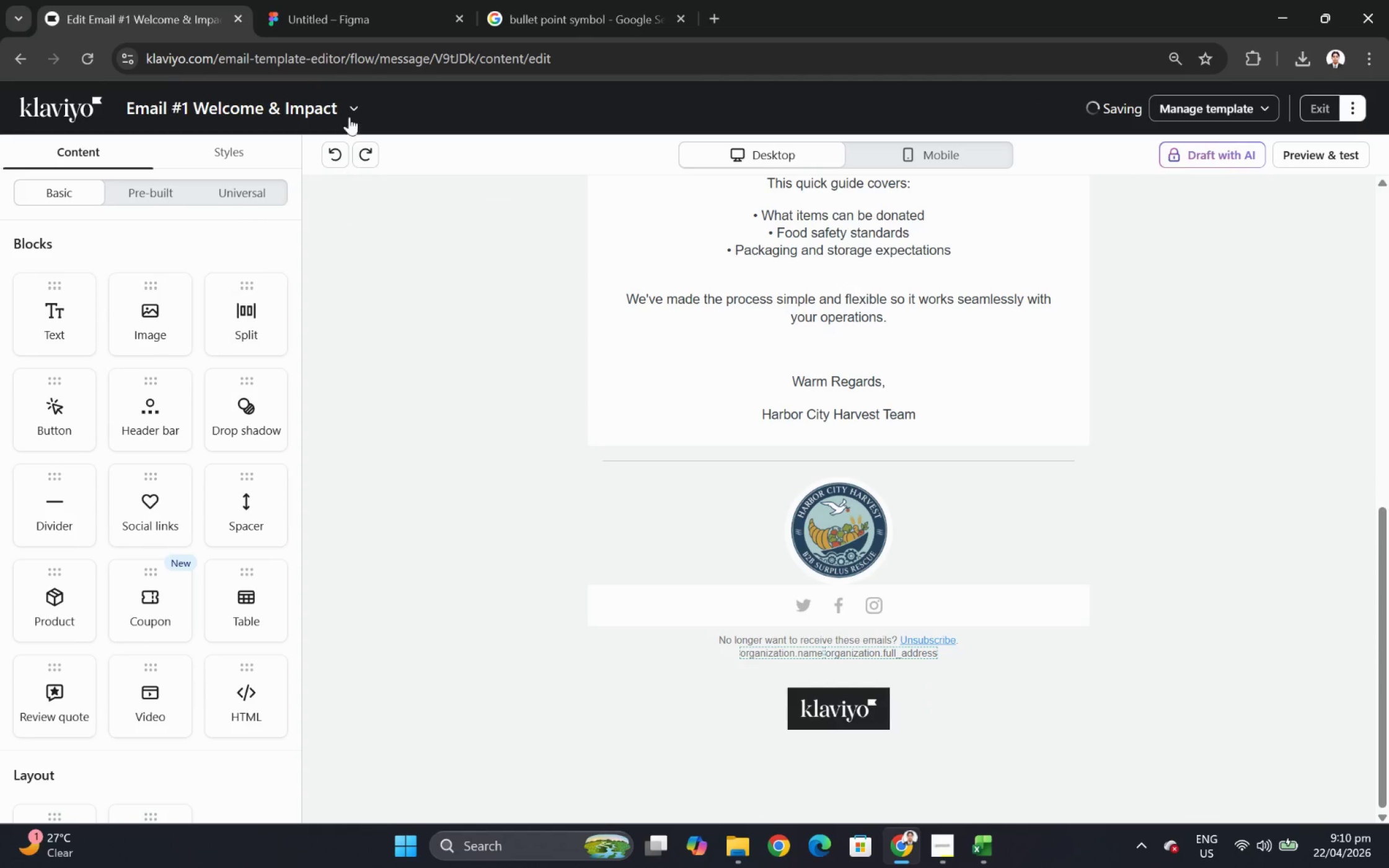 
left_click([424, 502])
 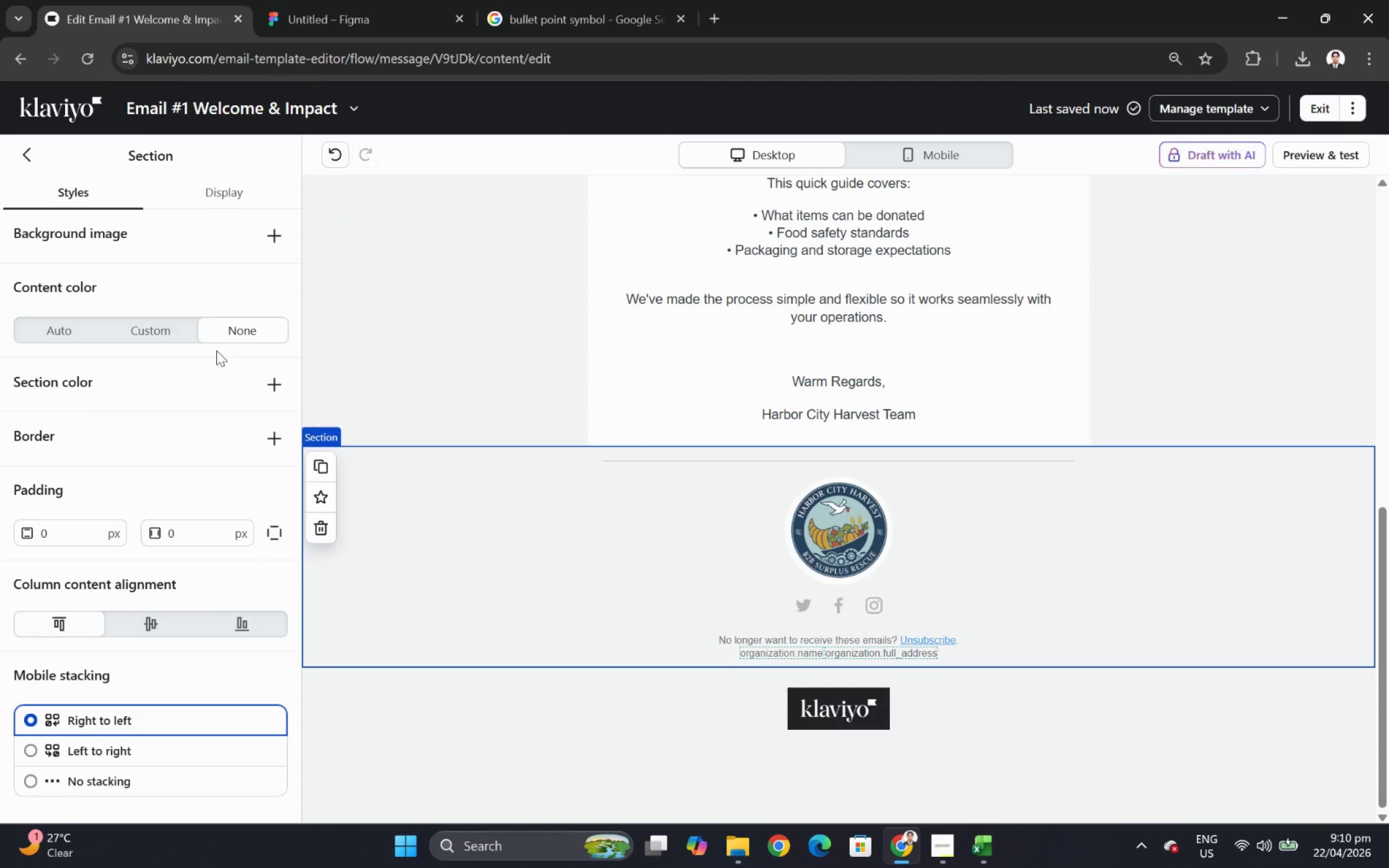 
scroll: coordinate [214, 348], scroll_direction: down, amount: 3.0
 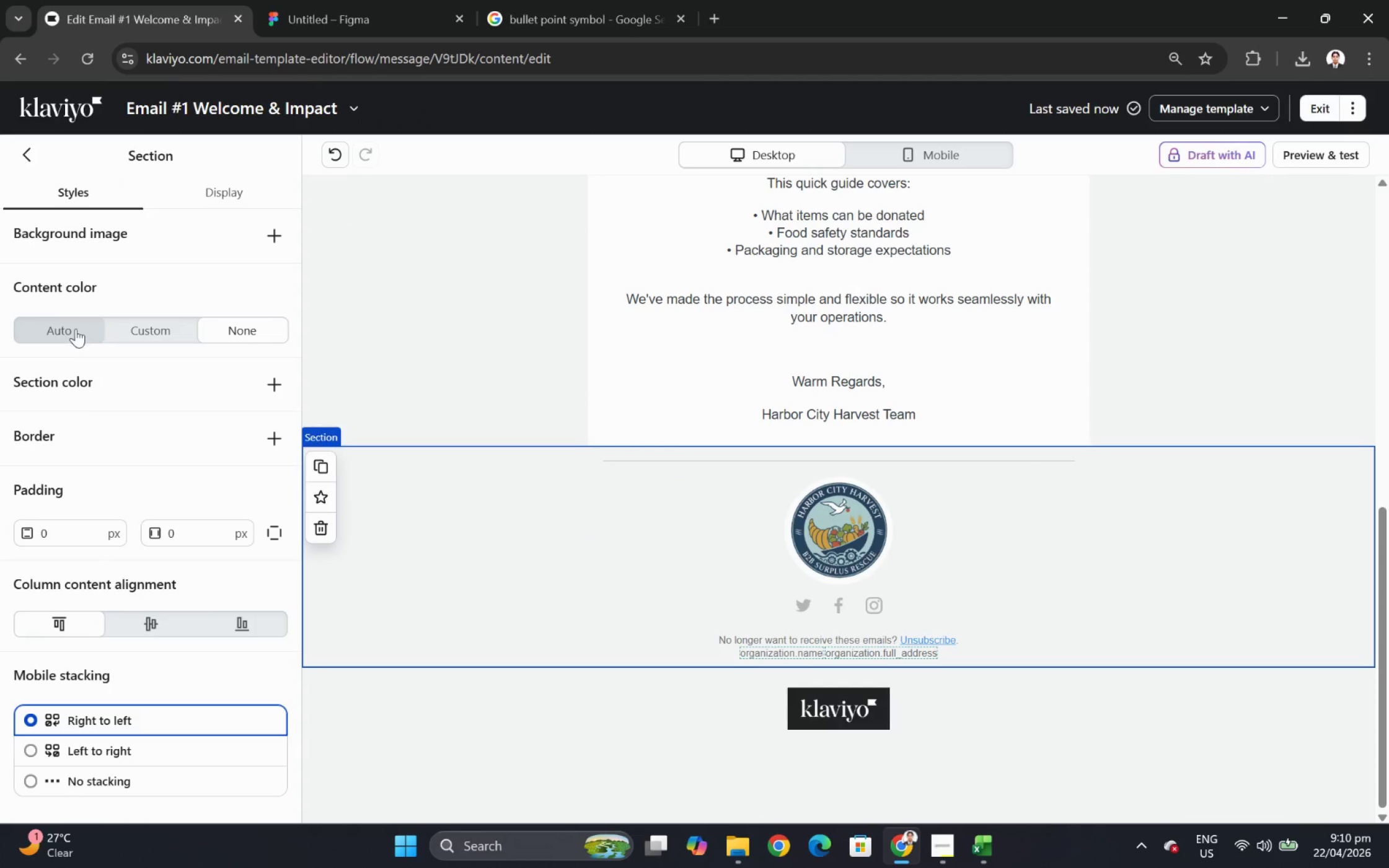 
left_click([75, 329])
 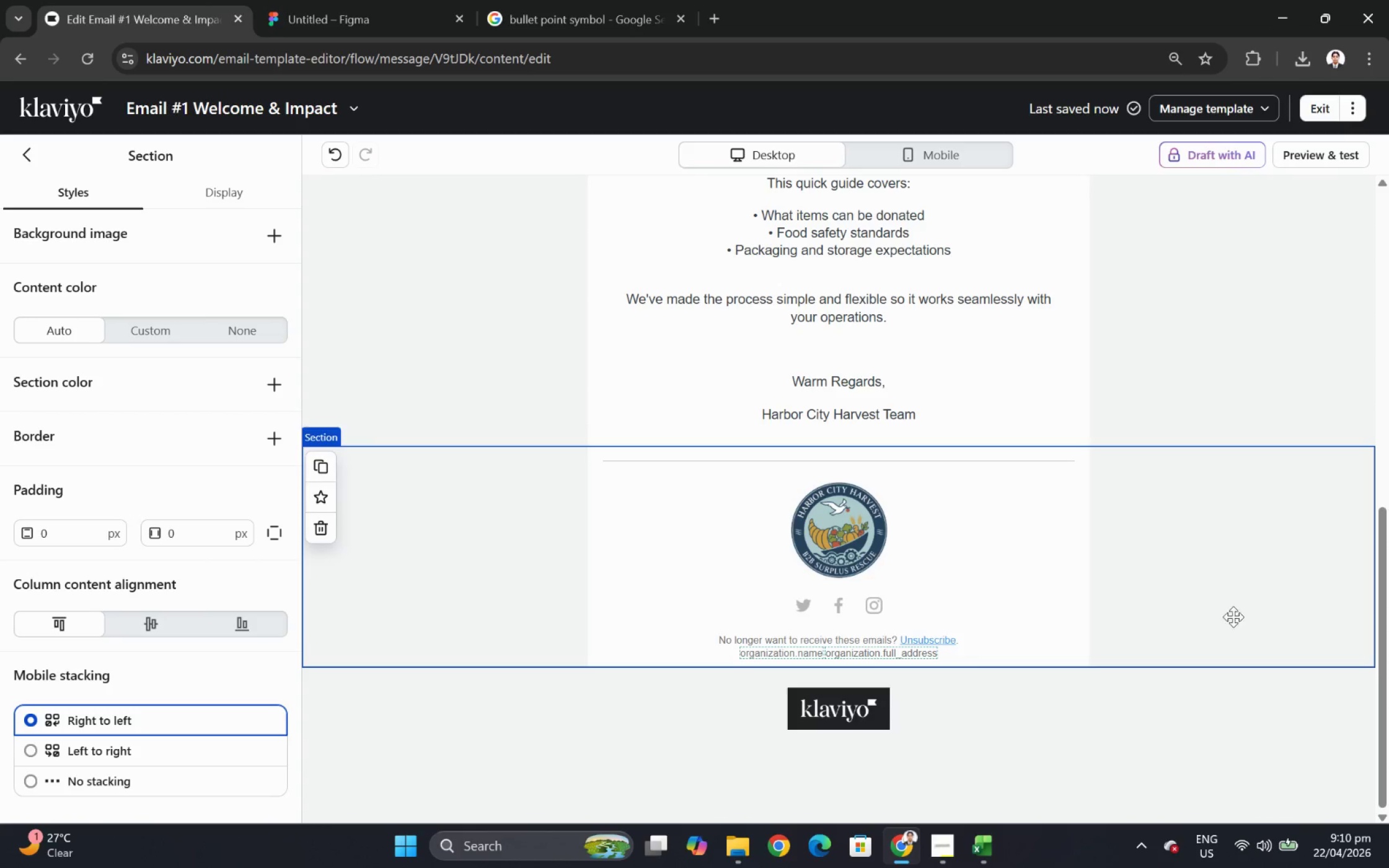 
left_click([1232, 616])
 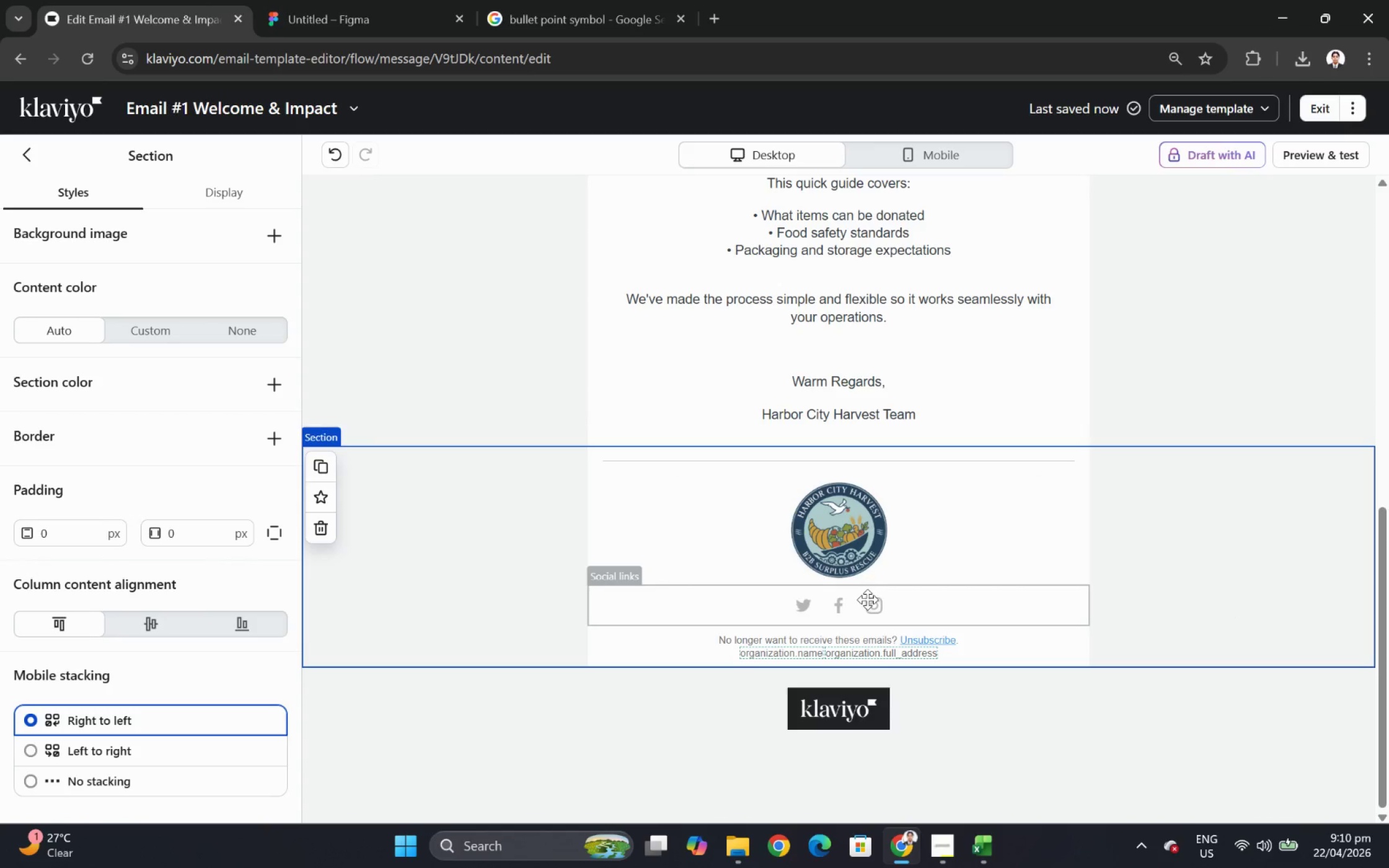 
left_click([868, 601])
 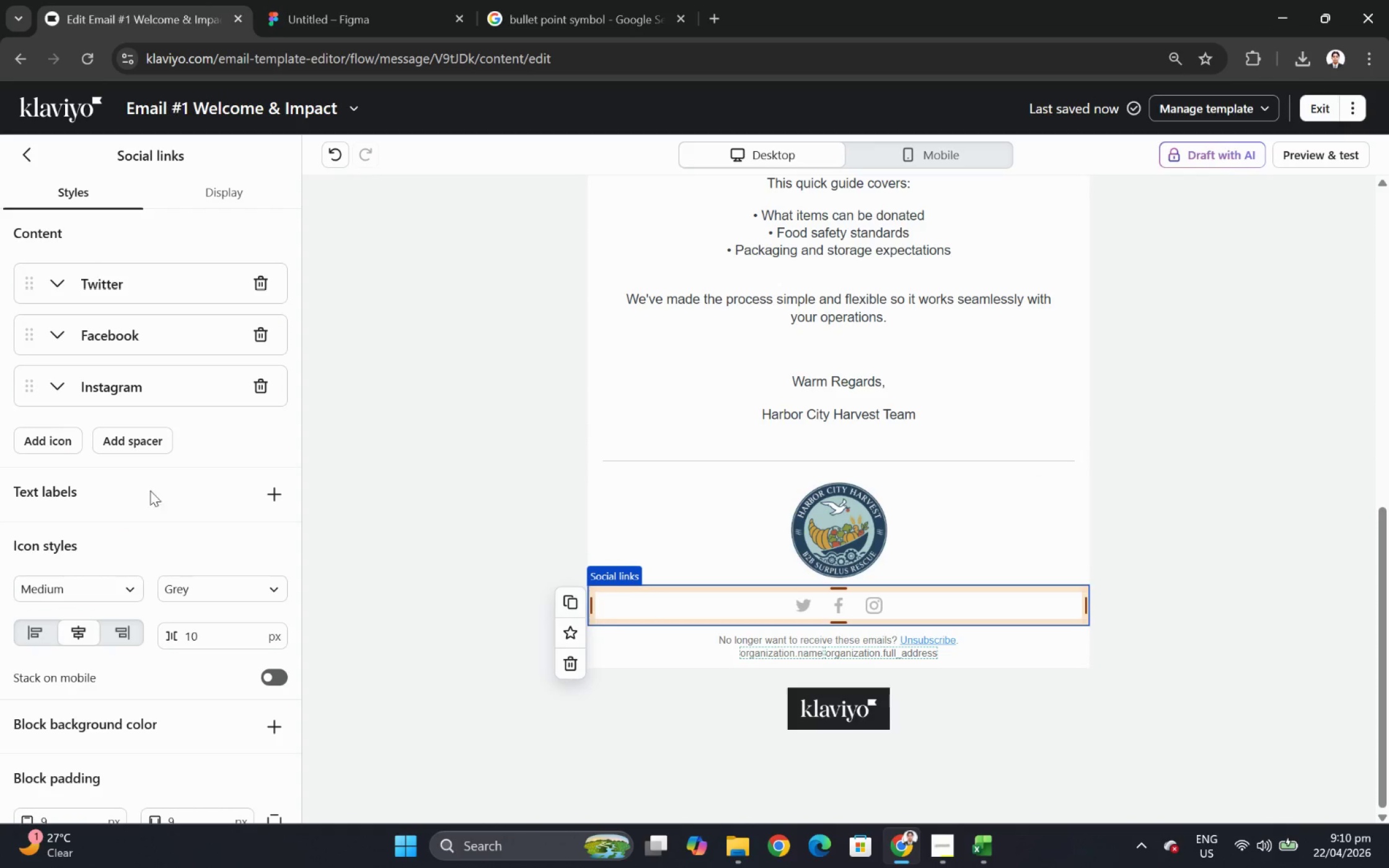 
scroll: coordinate [171, 545], scroll_direction: down, amount: 2.0
 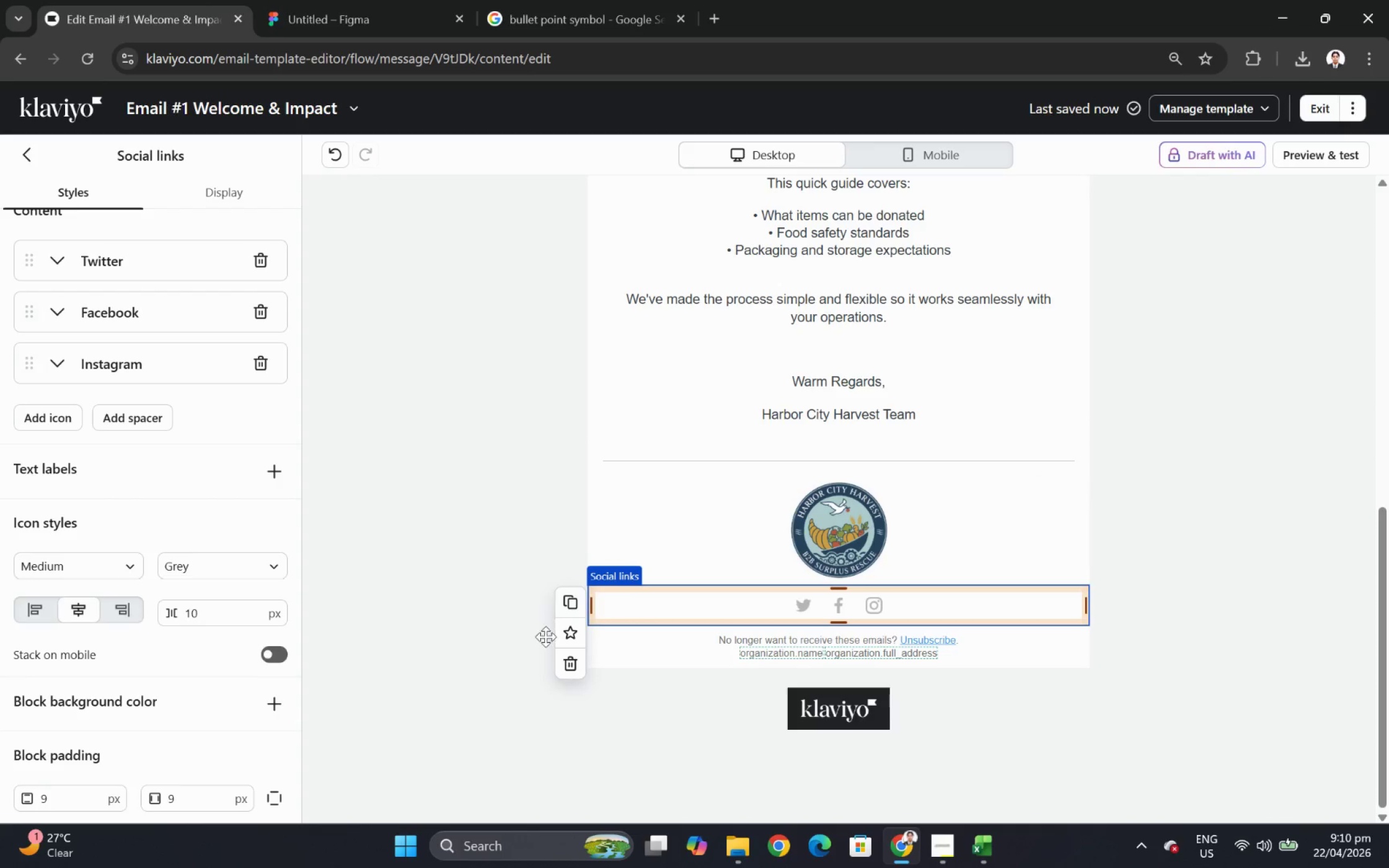 
left_click([573, 664])
 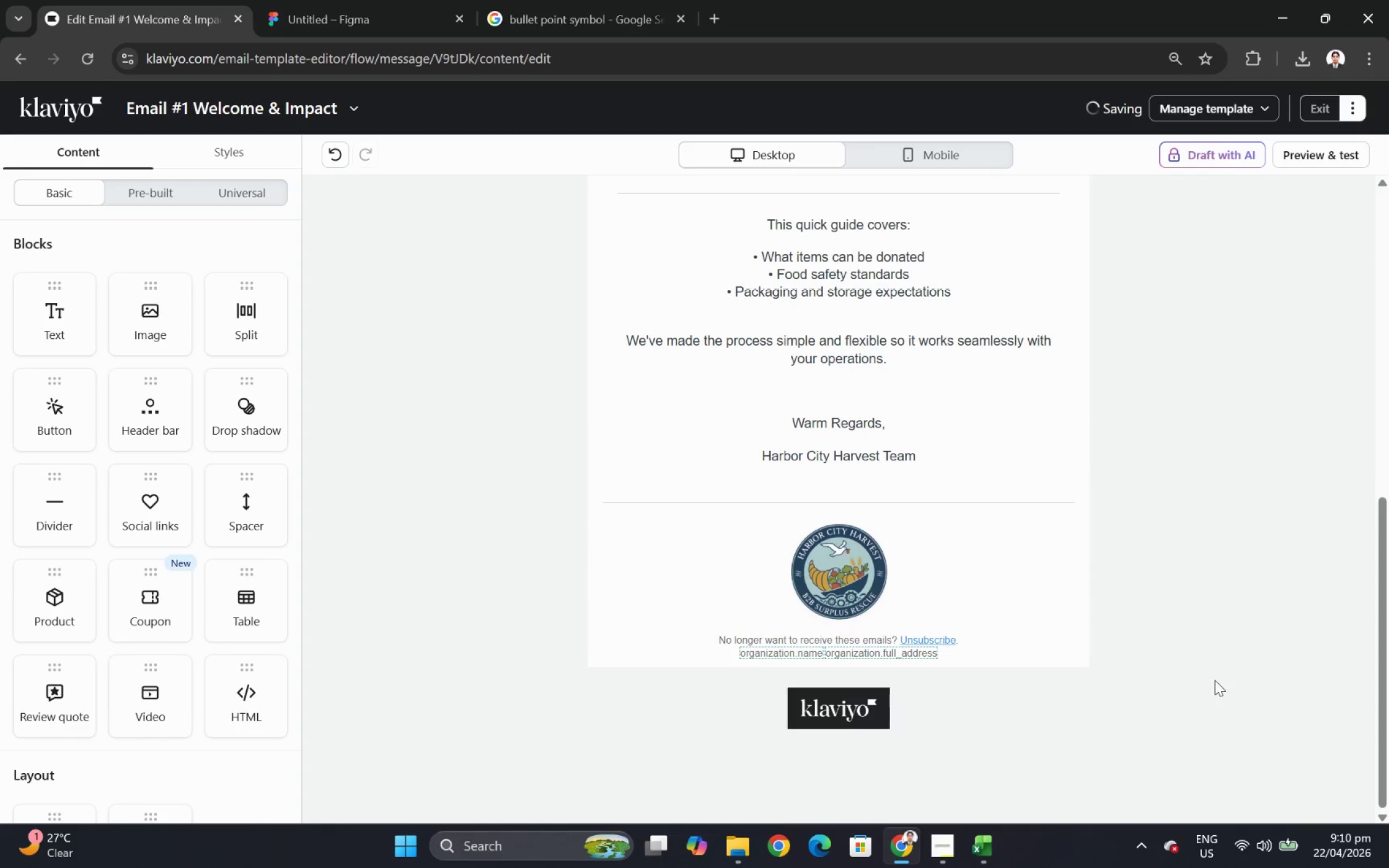 
left_click([1248, 643])
 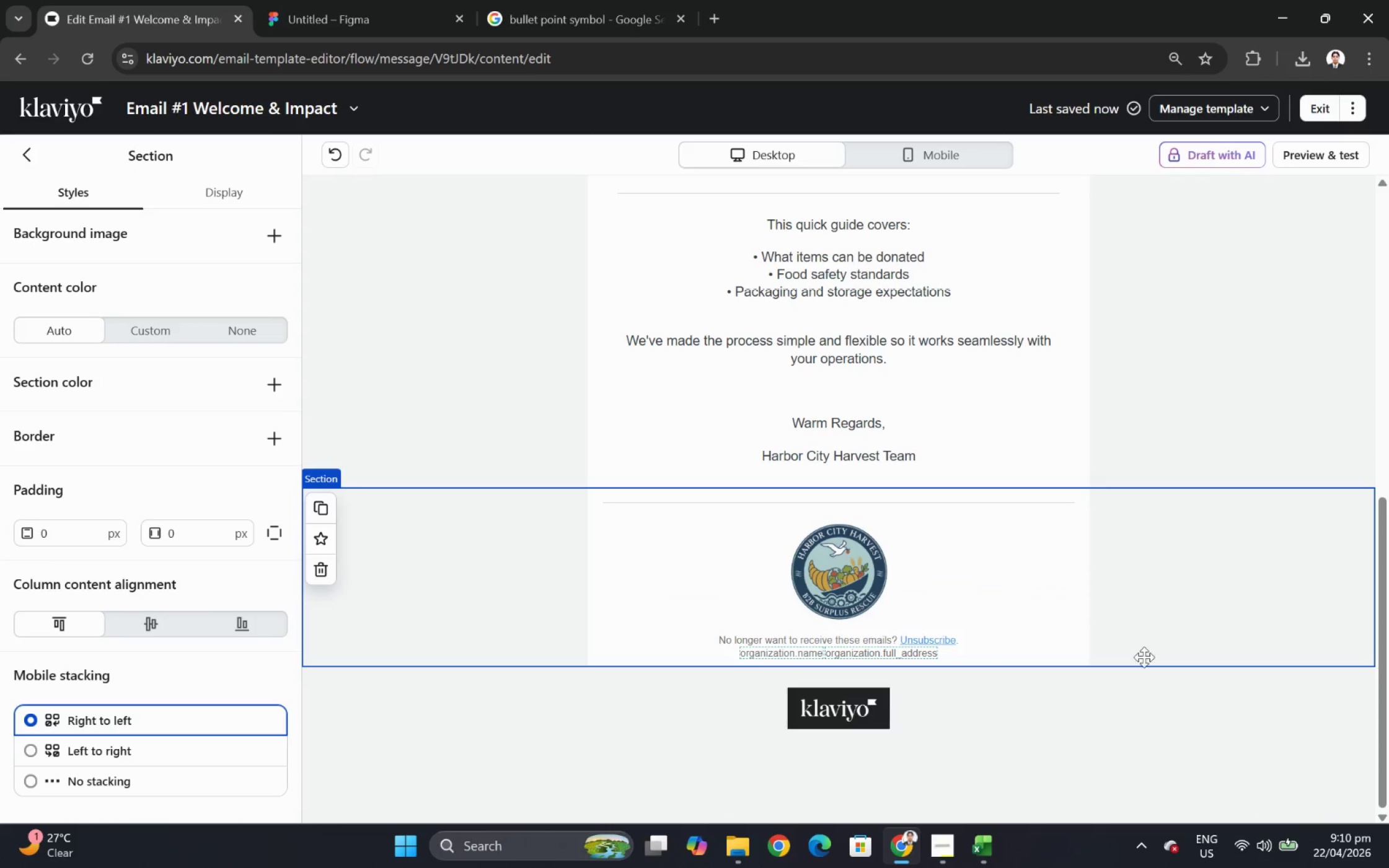 
left_click([1101, 618])
 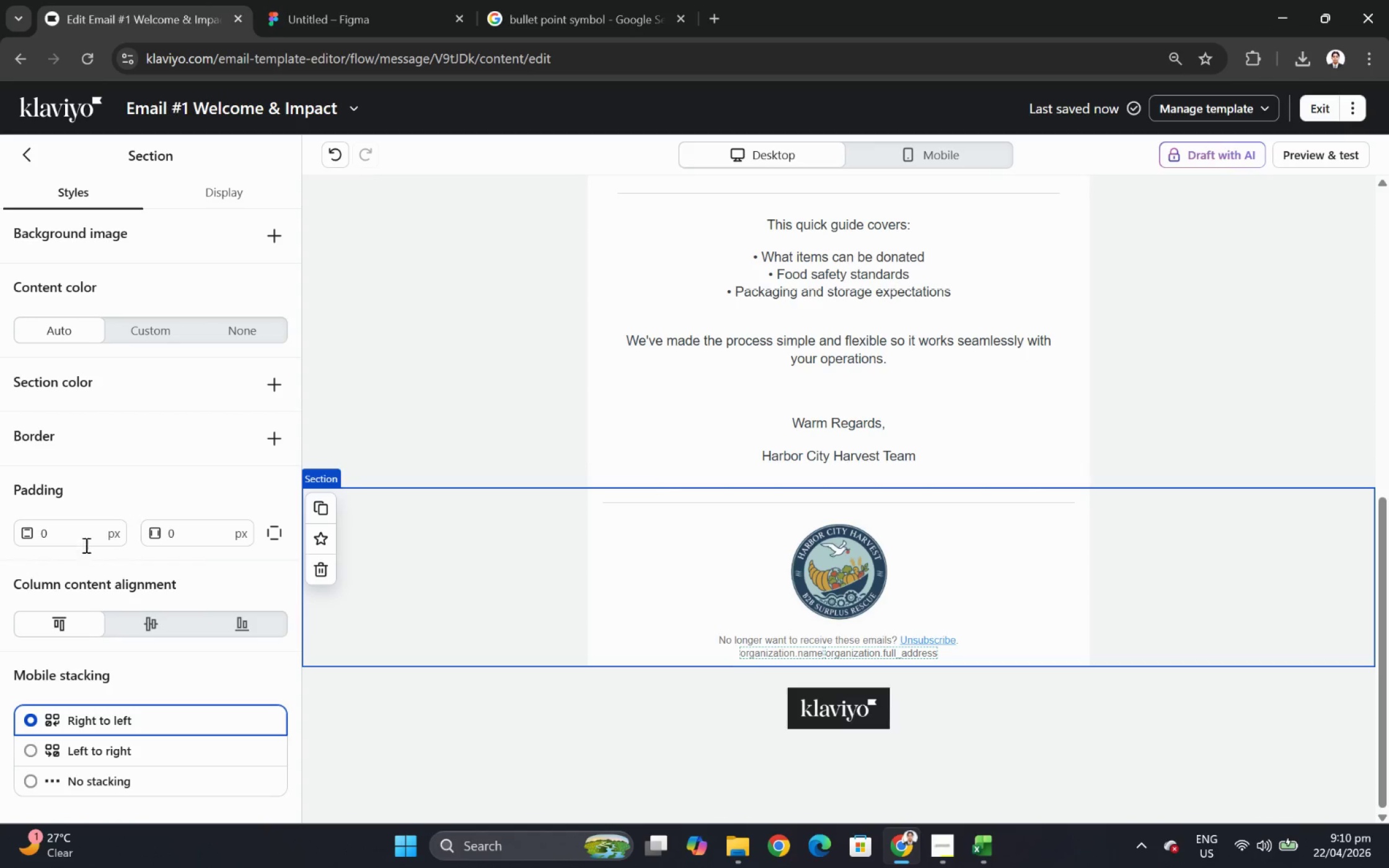 
left_click([275, 533])
 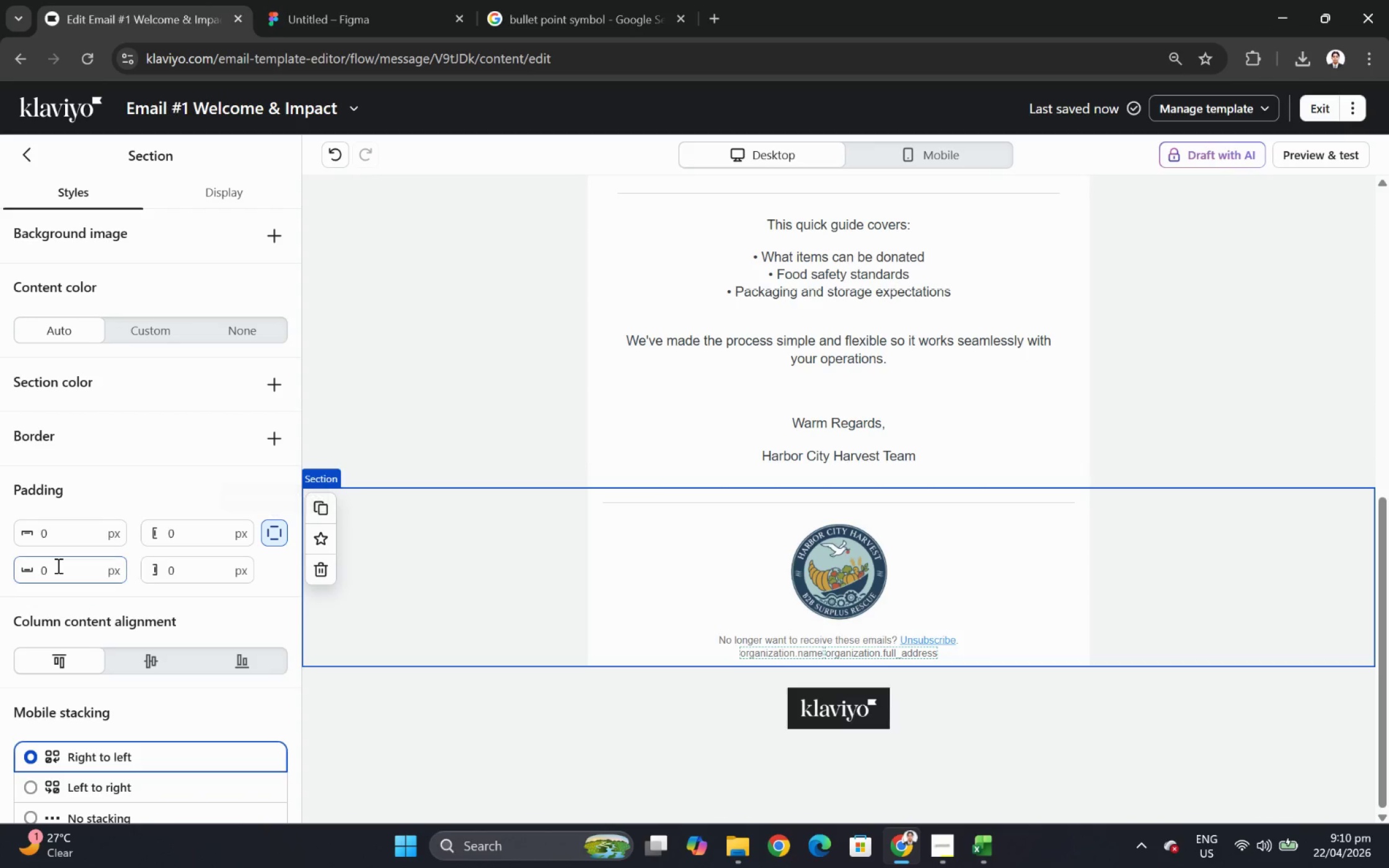 
double_click([57, 565])
 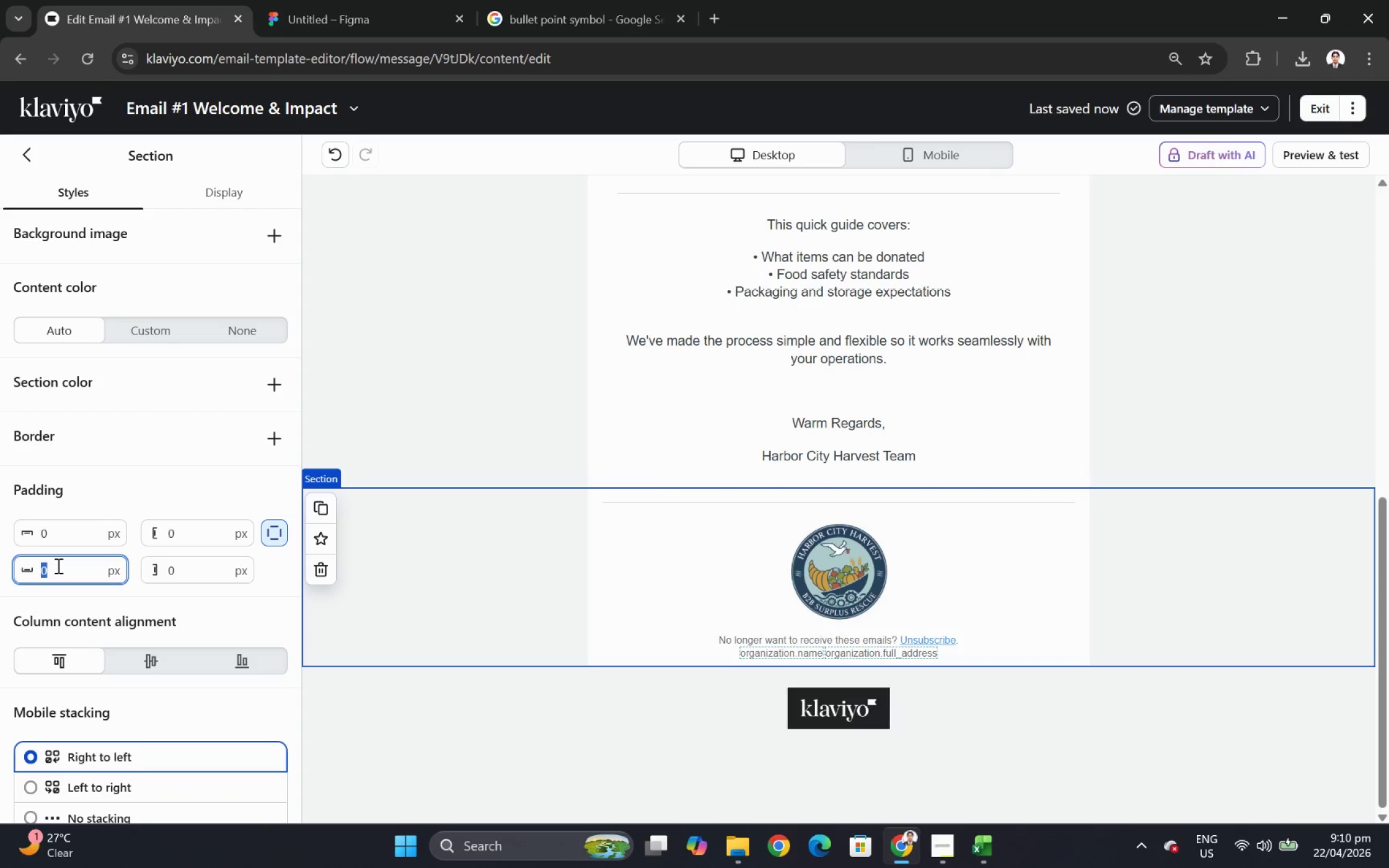 
key(Numpad1)
 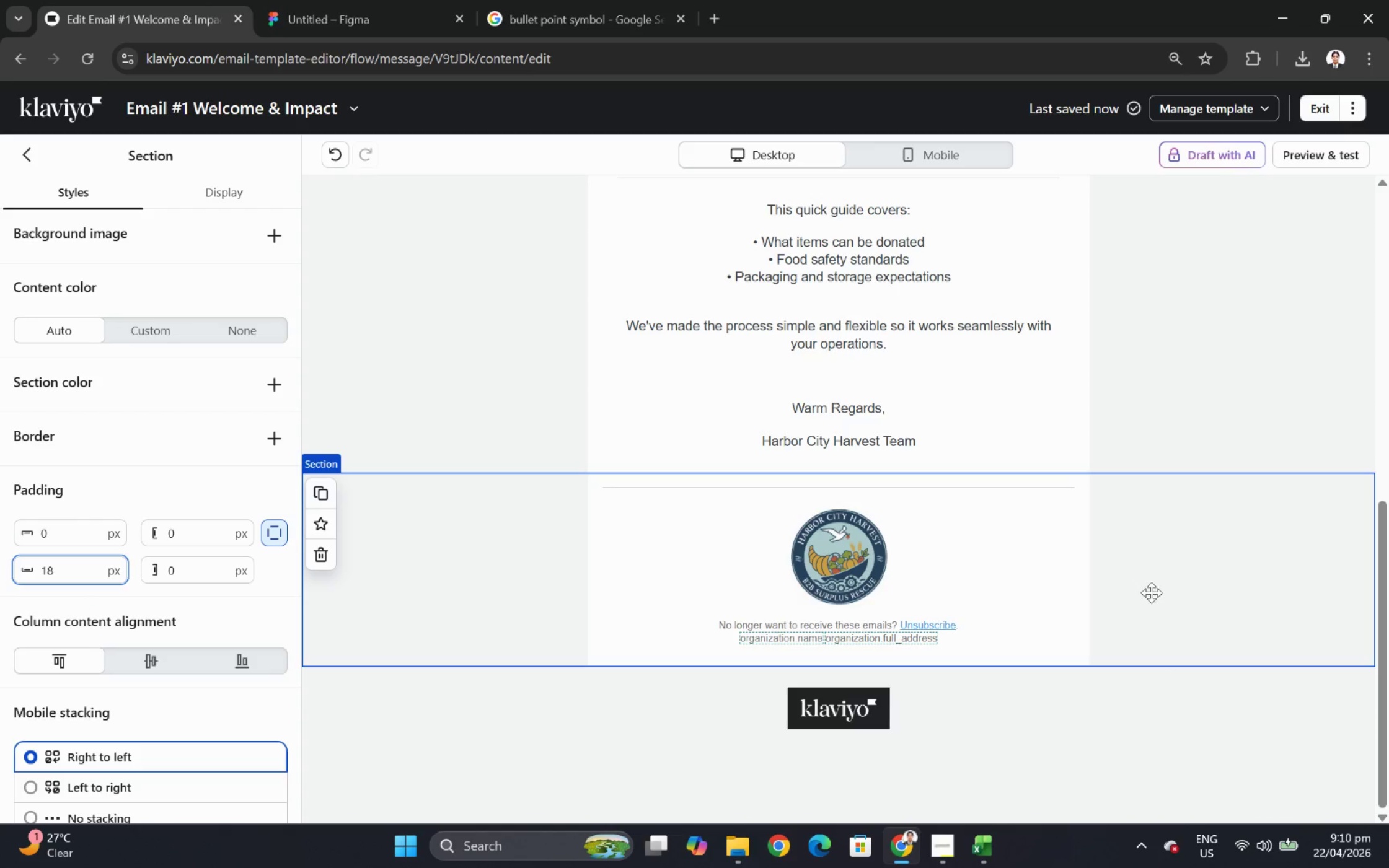 
key(Numpad8)
 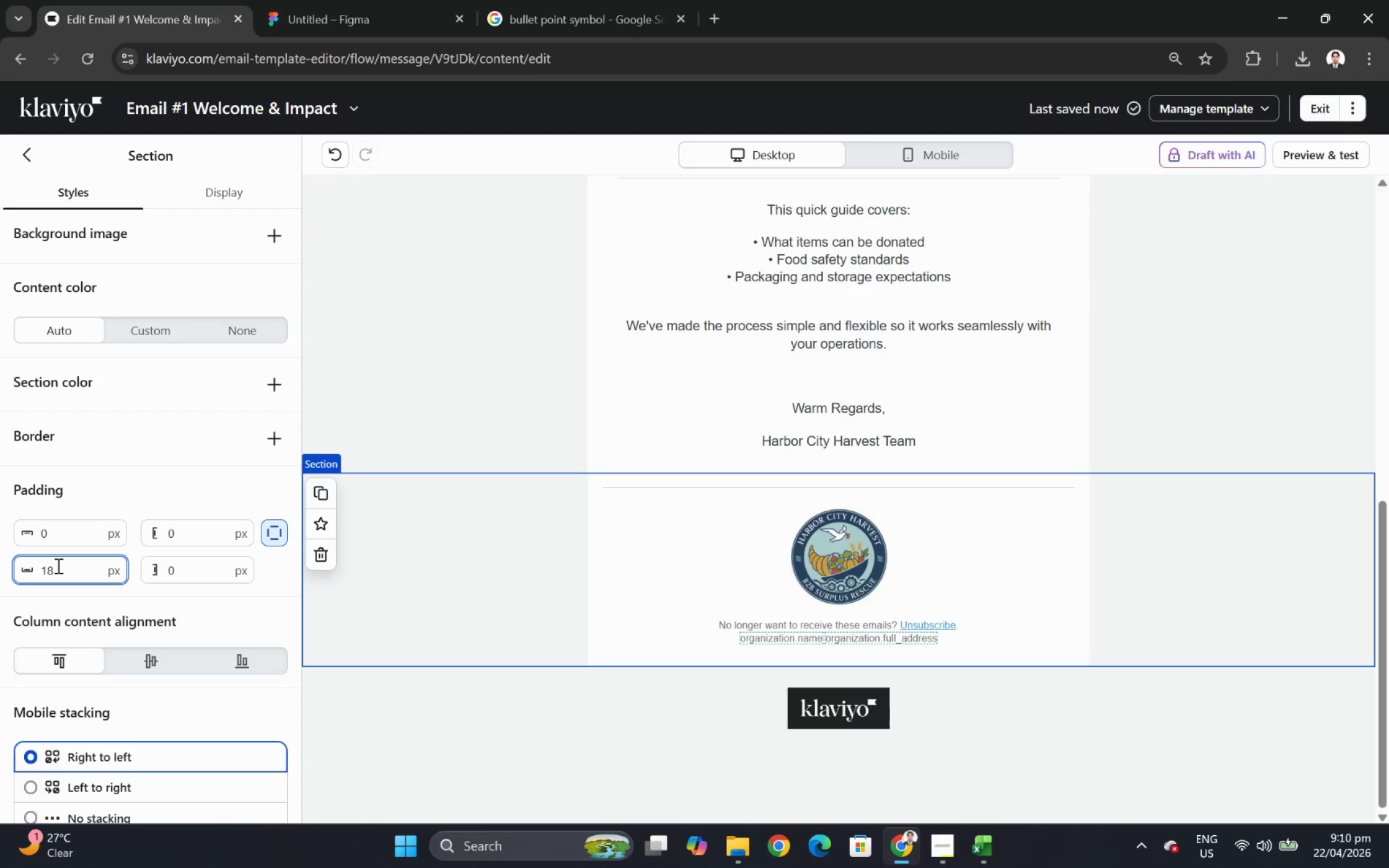 
scroll: coordinate [1184, 620], scroll_direction: up, amount: 9.0
 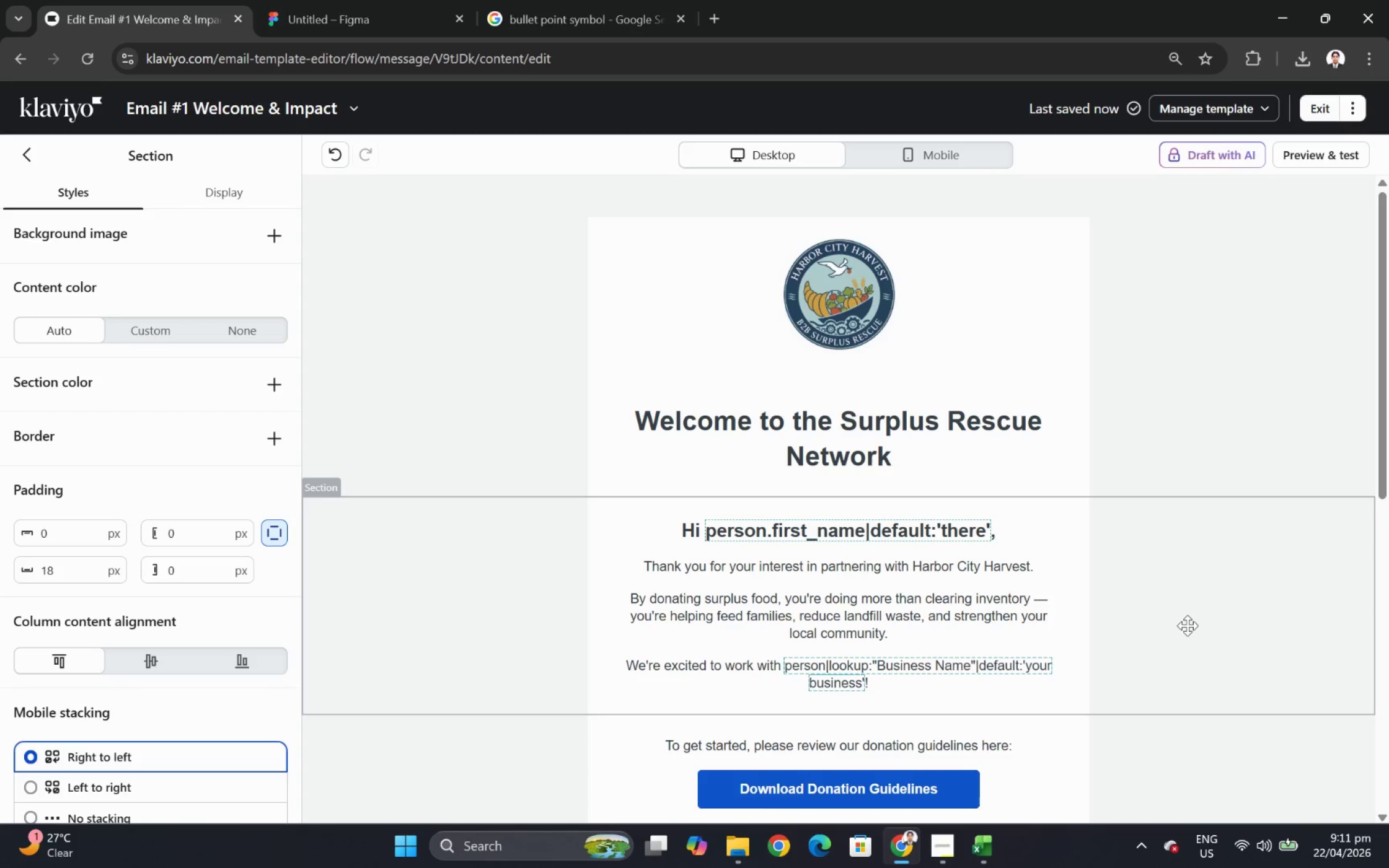 
wait(50.13)
 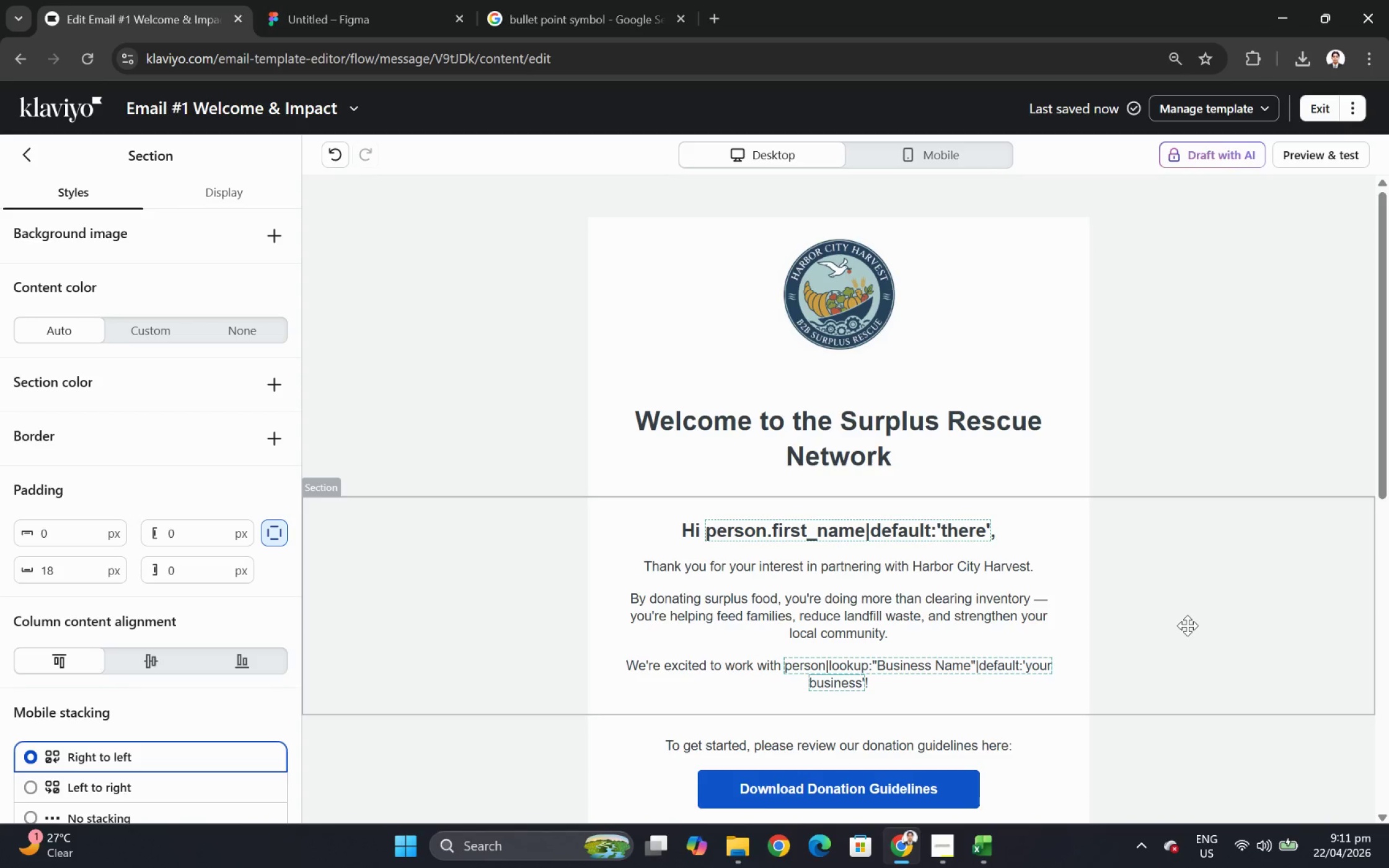 
scroll: coordinate [1084, 570], scroll_direction: down, amount: 5.0
 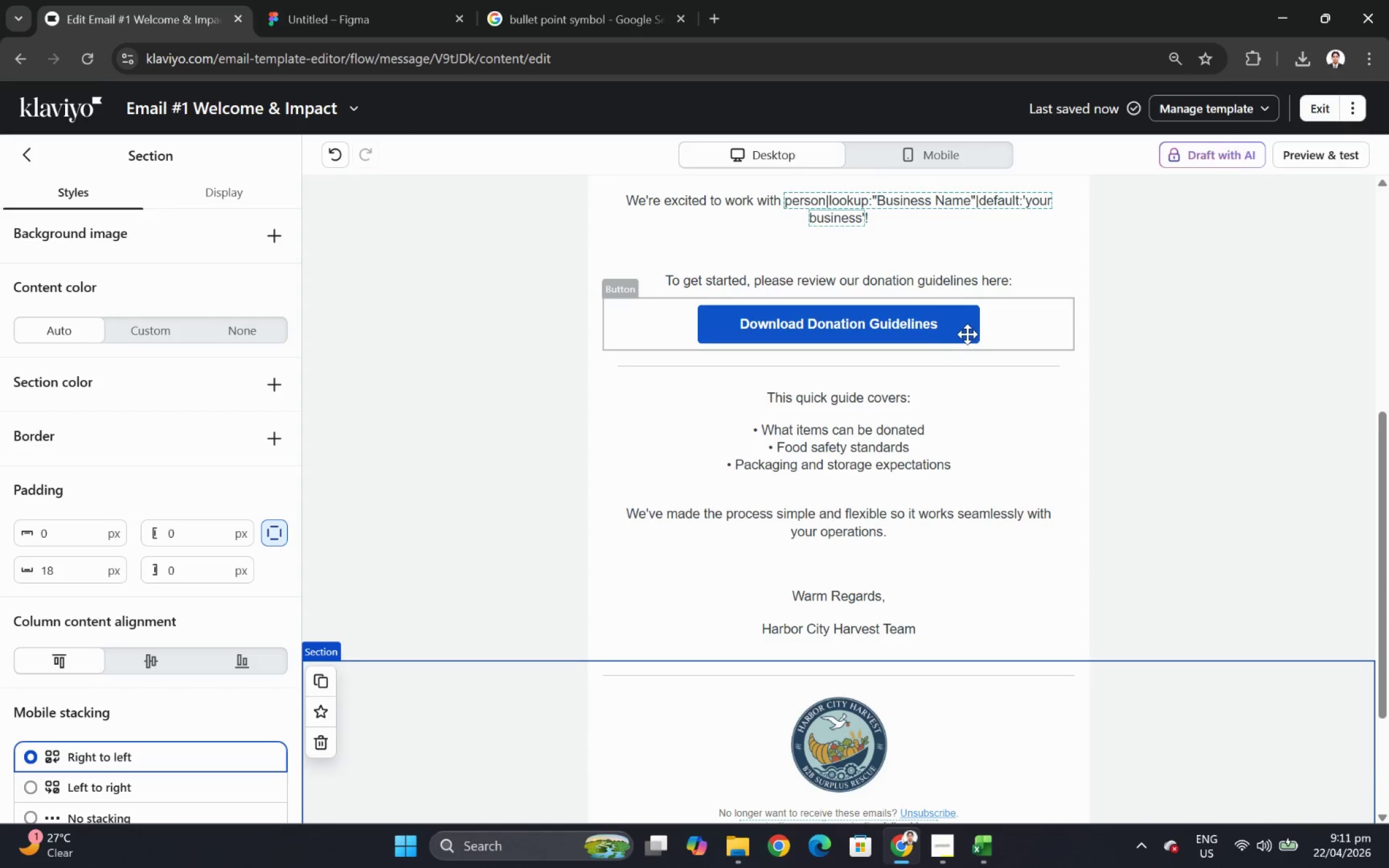 
left_click([1031, 419])
 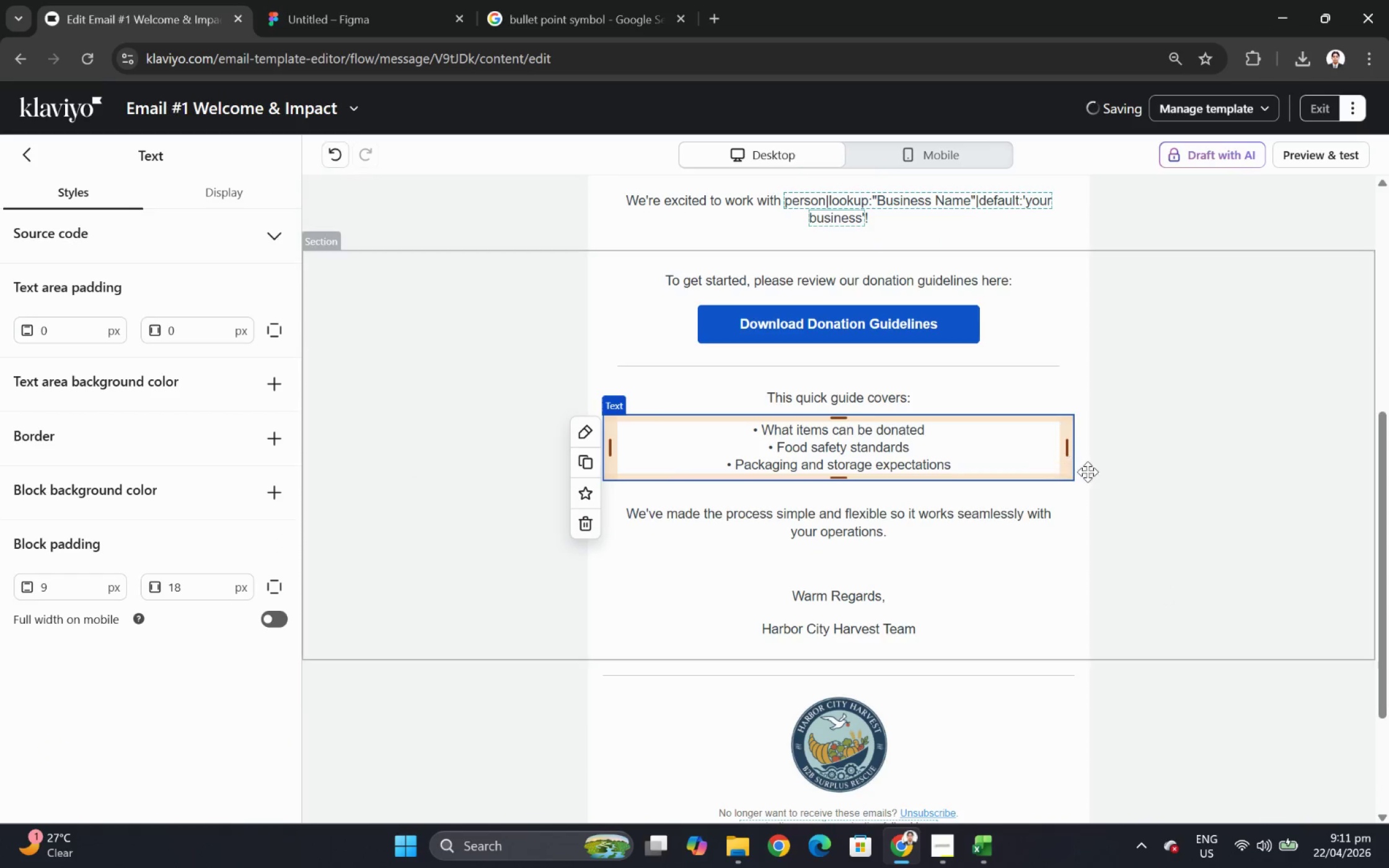 
scroll: coordinate [1113, 485], scroll_direction: up, amount: 4.0
 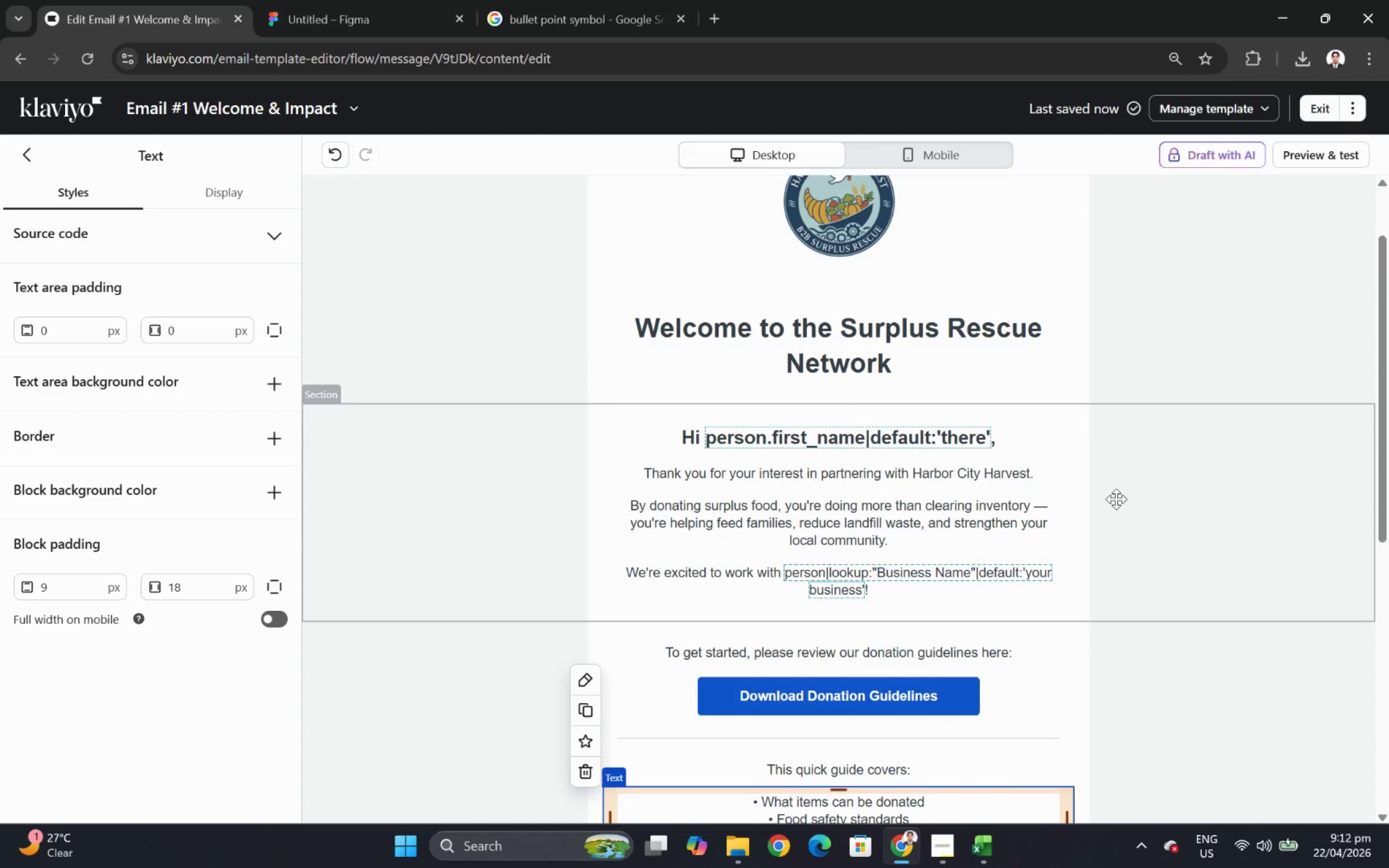 
wait(43.23)
 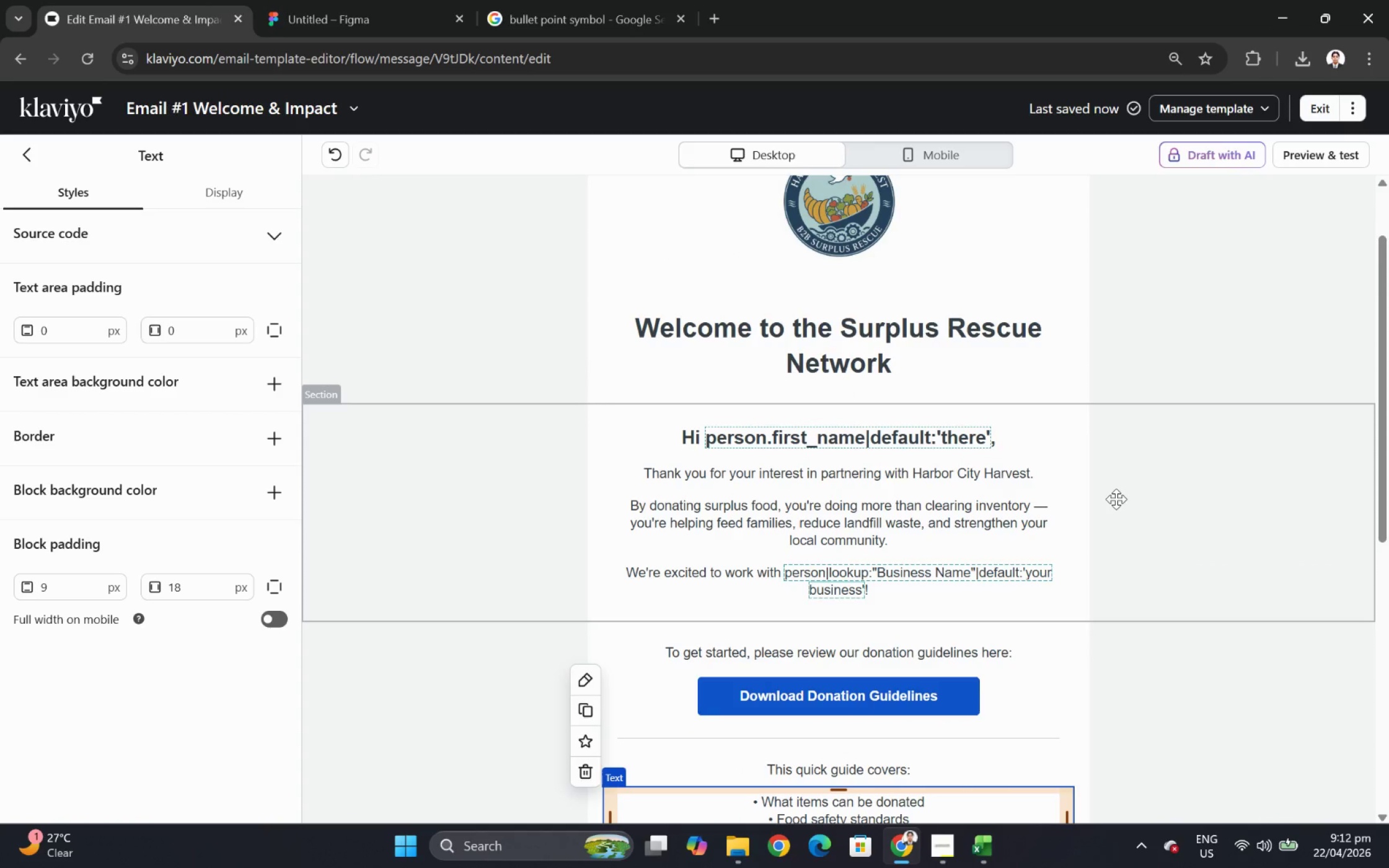 
scroll: coordinate [1226, 584], scroll_direction: down, amount: 5.0
 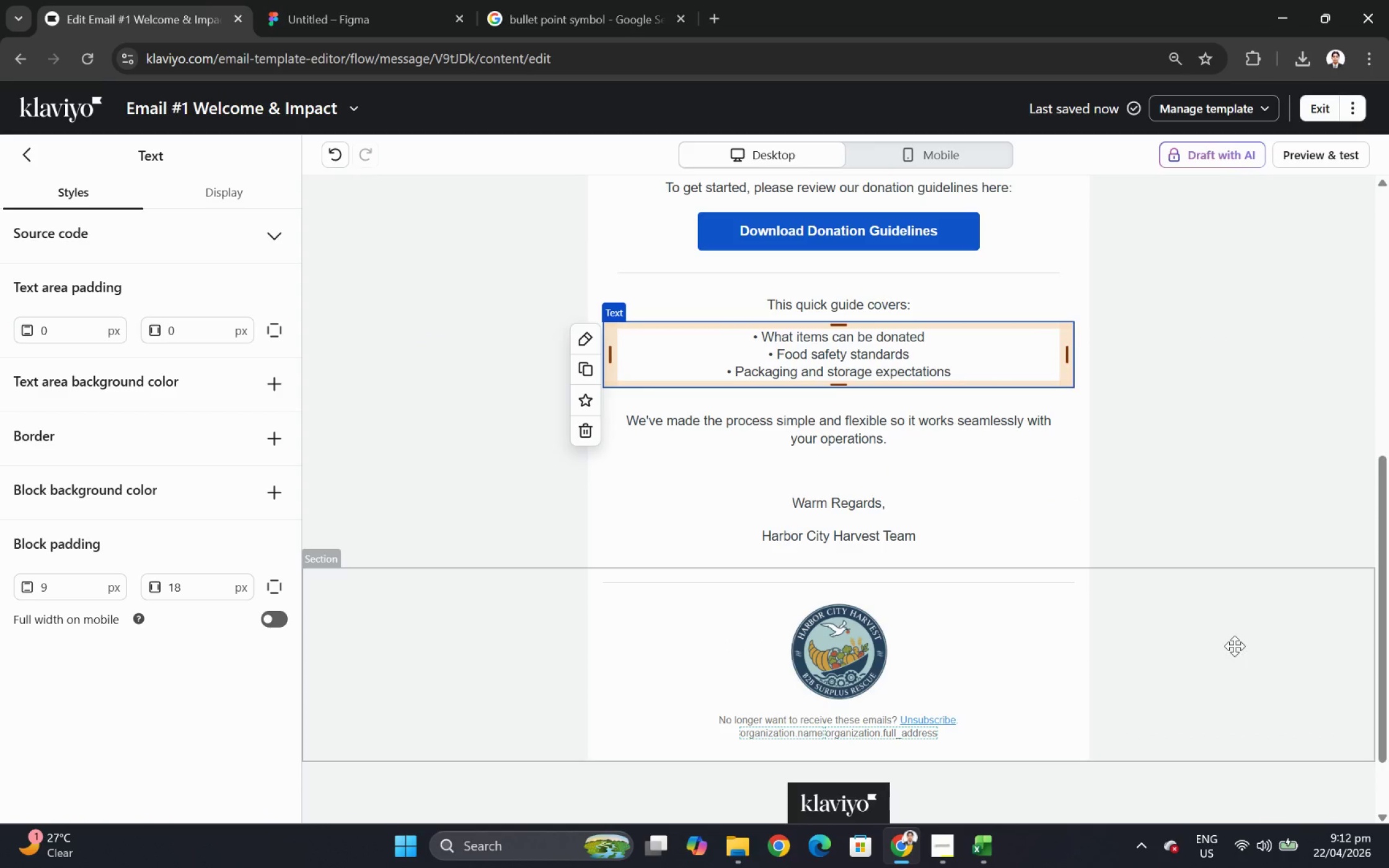 
scroll: coordinate [1234, 646], scroll_direction: up, amount: 2.0
 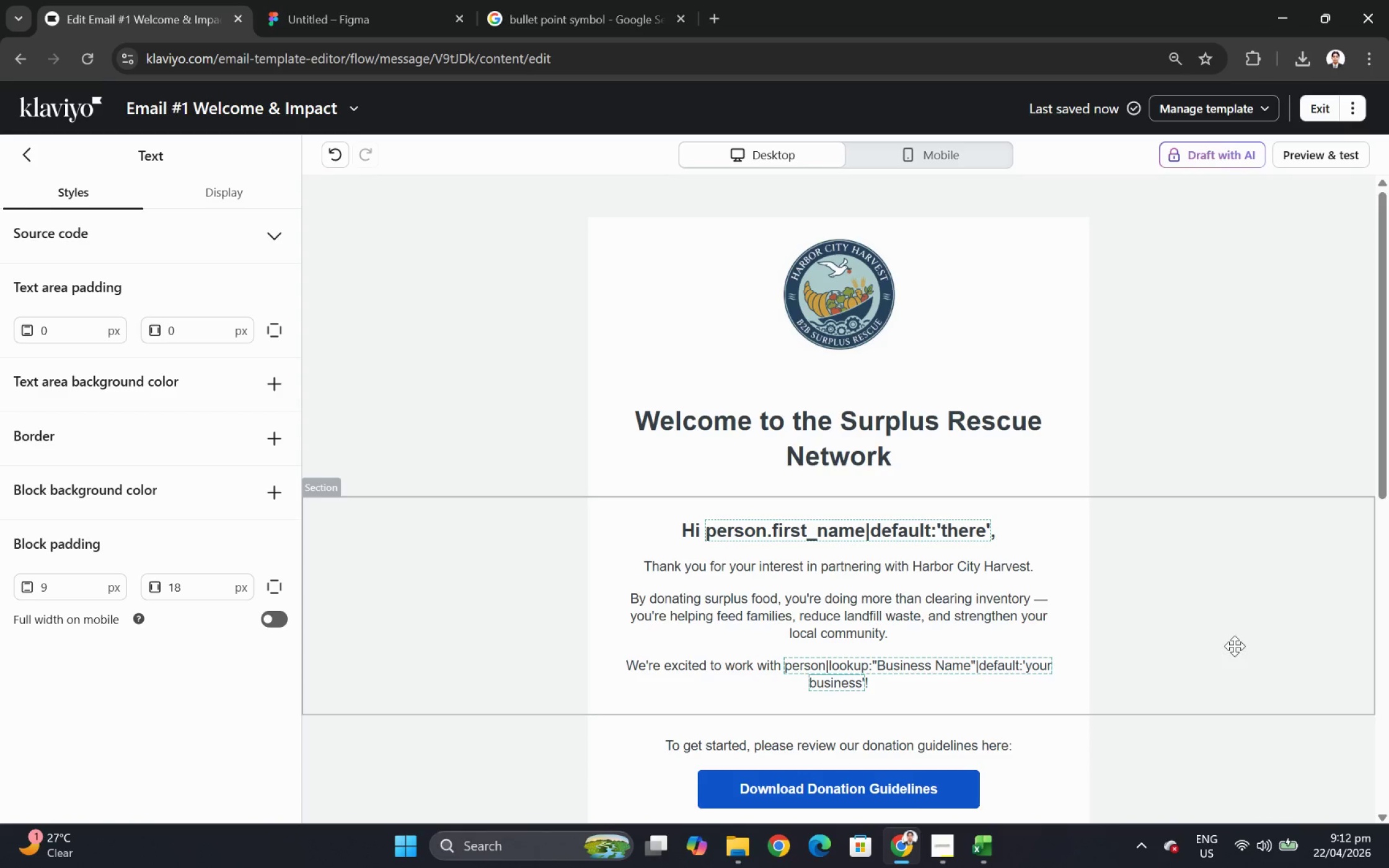 
wait(12.5)
 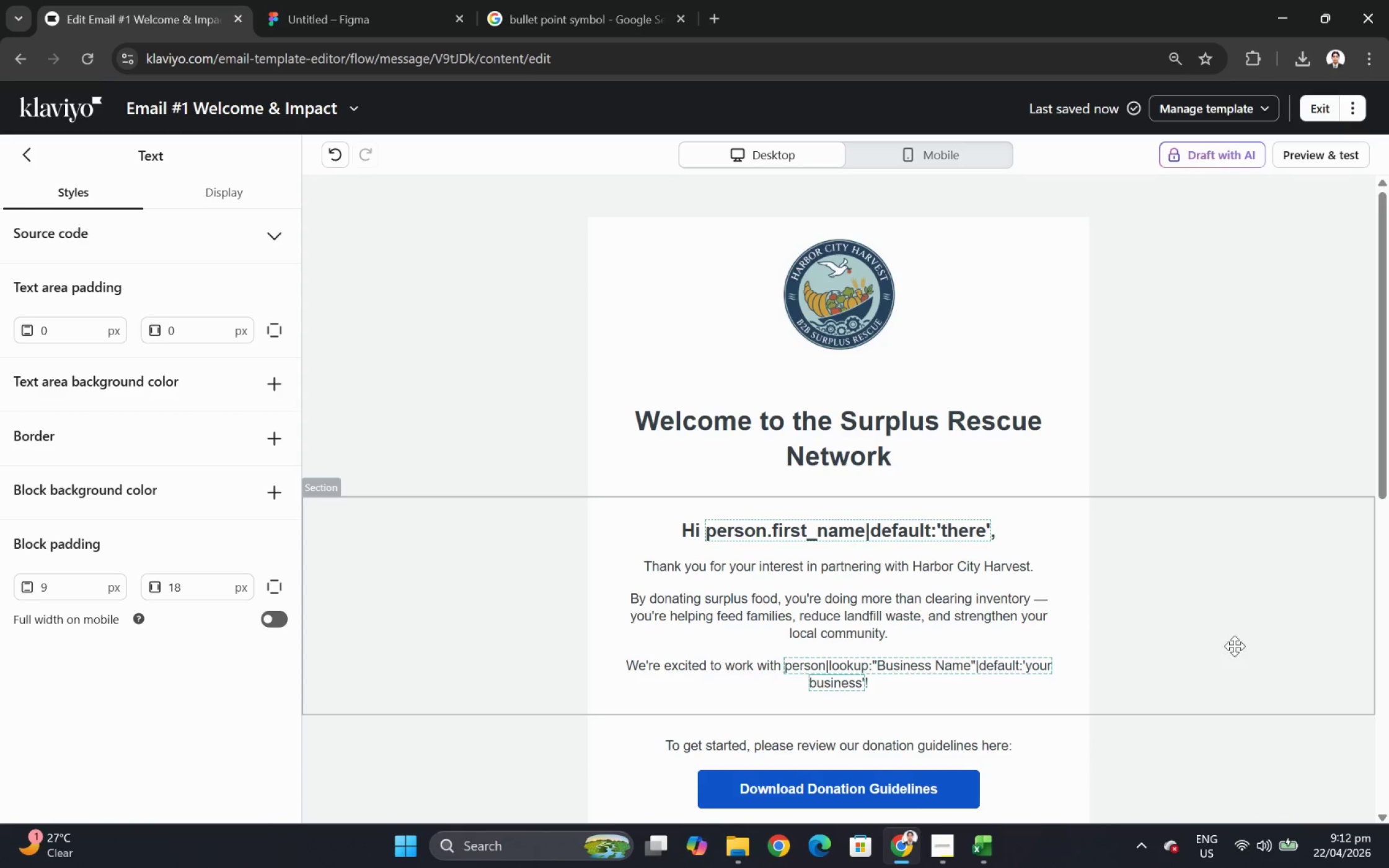 
scroll: coordinate [1080, 517], scroll_direction: down, amount: 3.0
 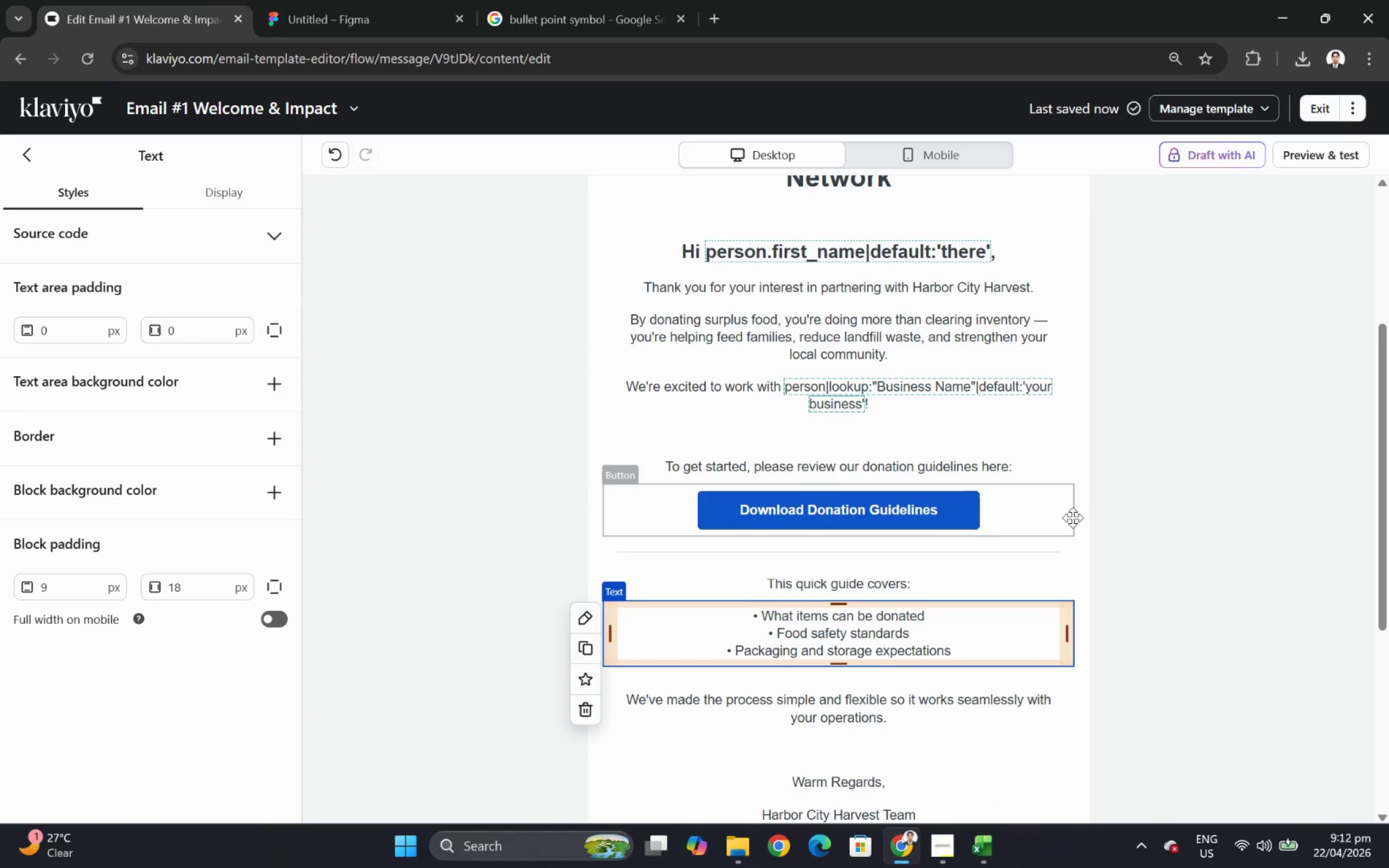 
left_click([1020, 498])
 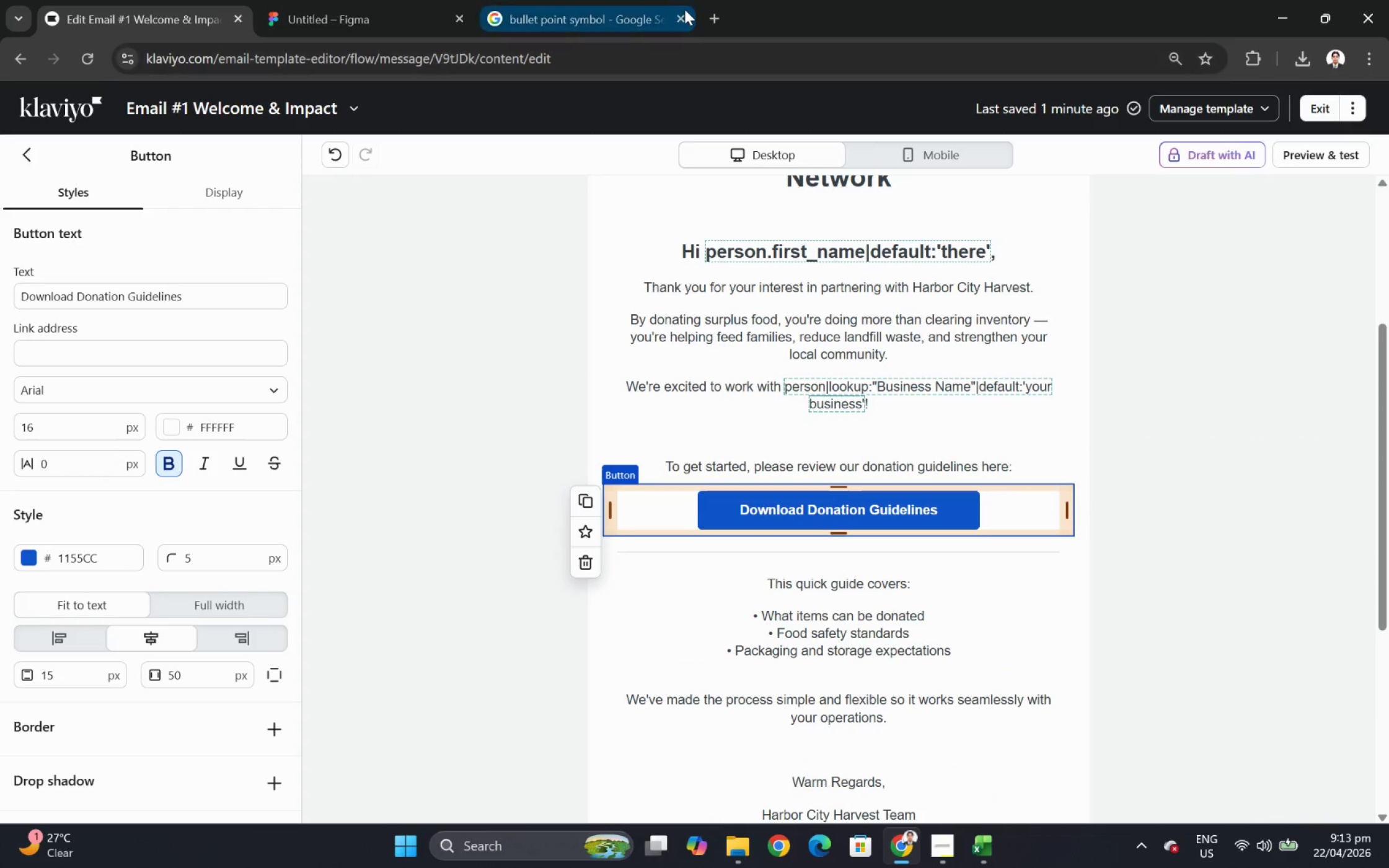 
left_click([714, 11])
 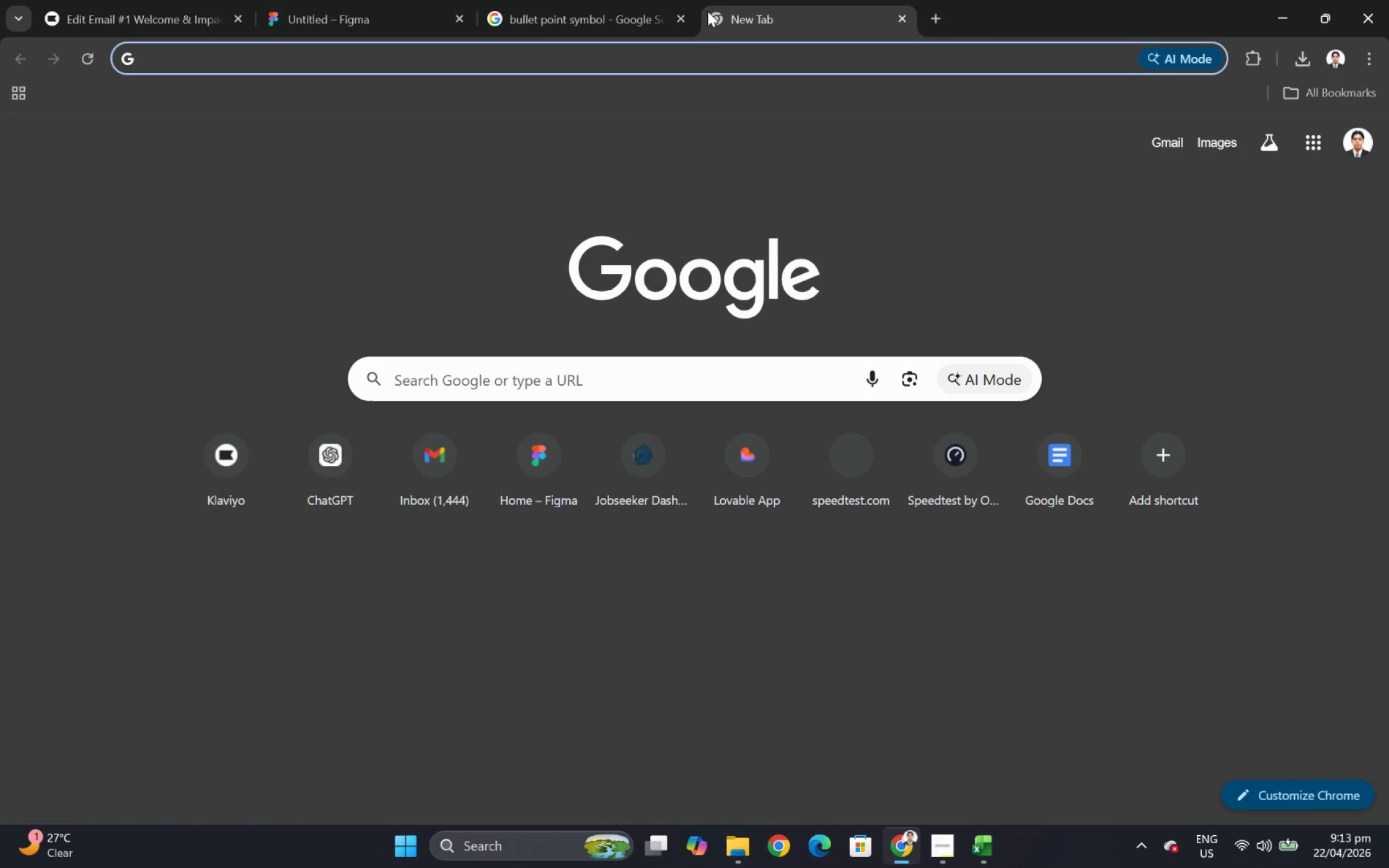 
type(url bui)
 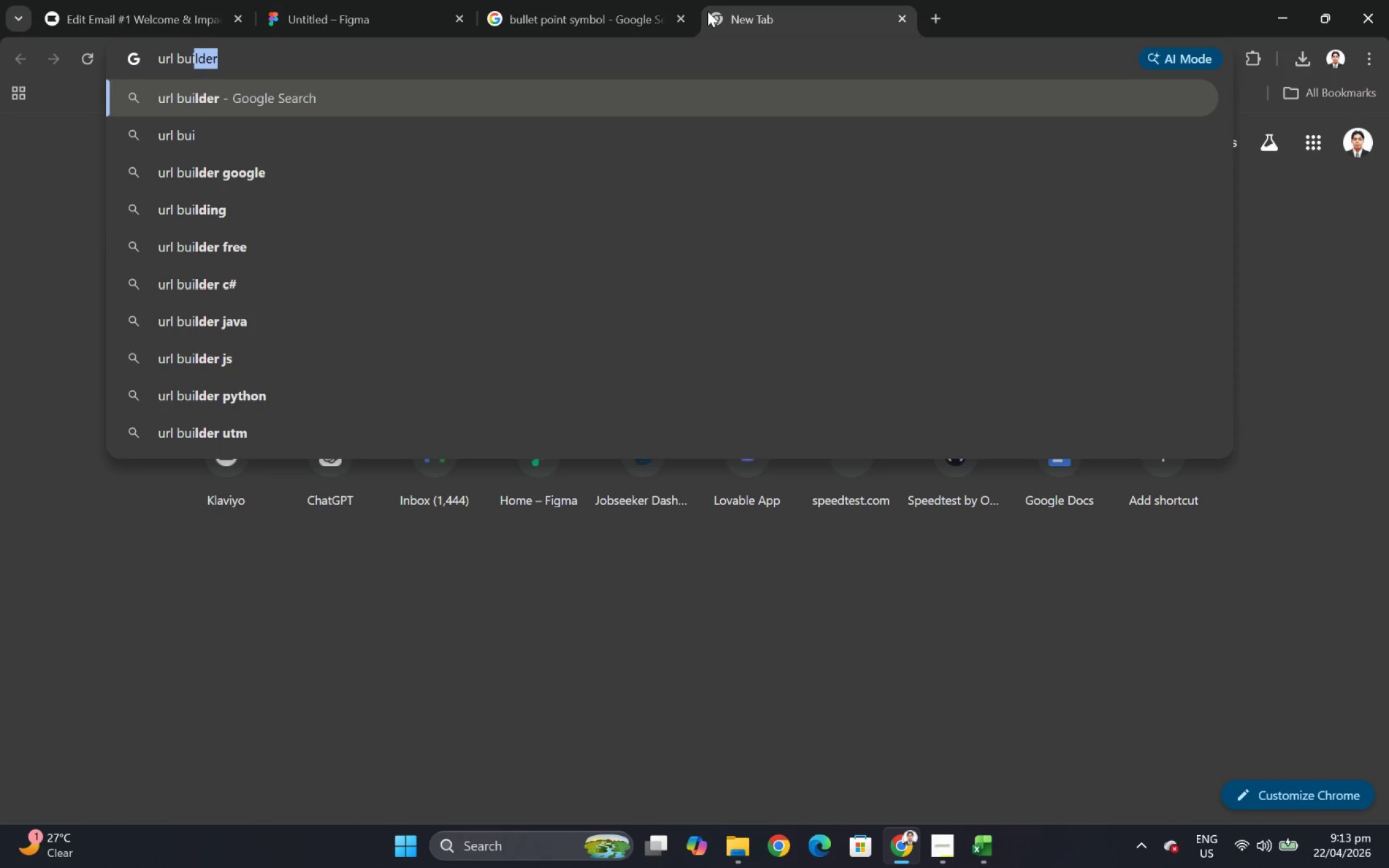 
key(Enter)
 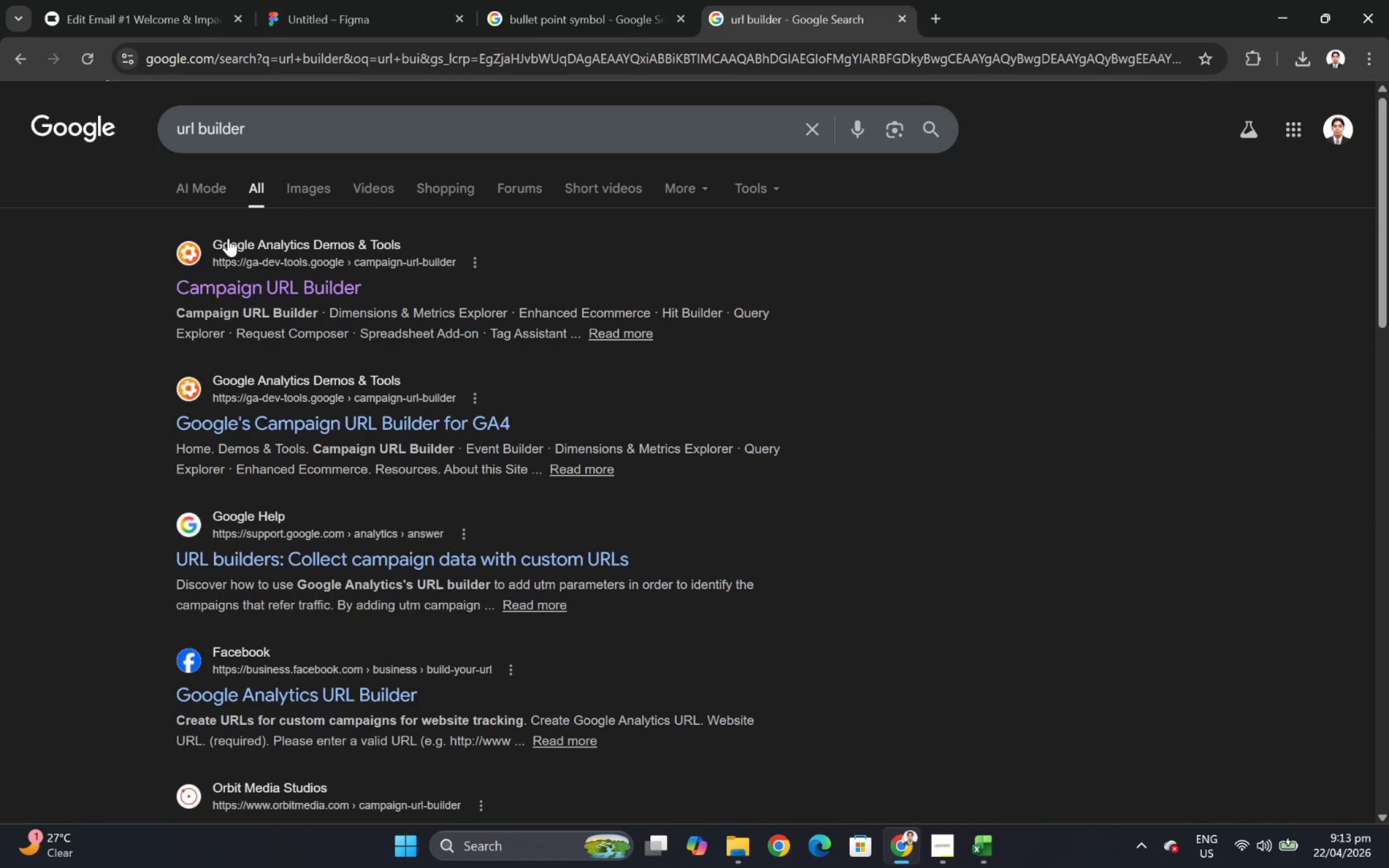 
left_click([231, 271])
 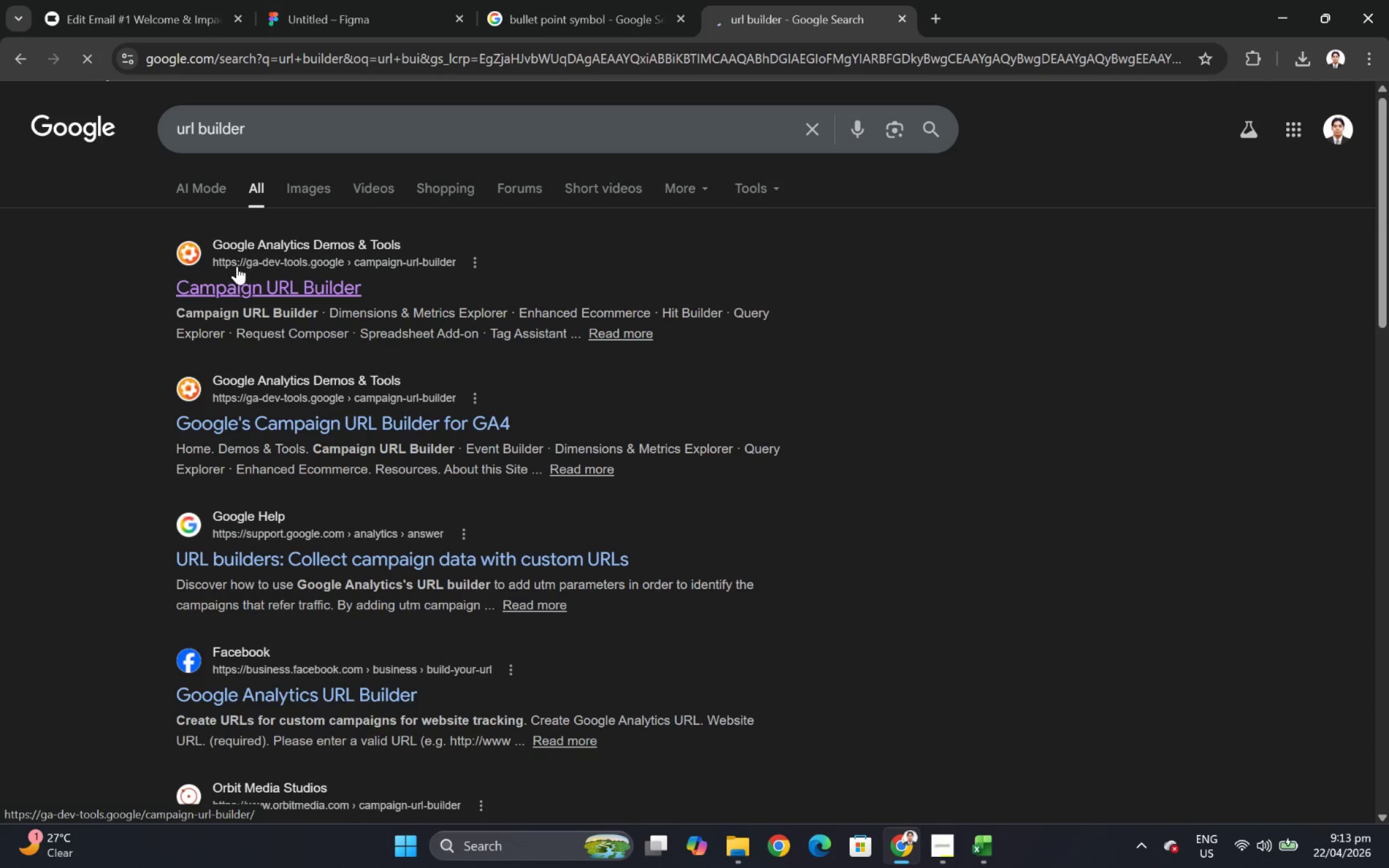 
left_click([252, 289])
 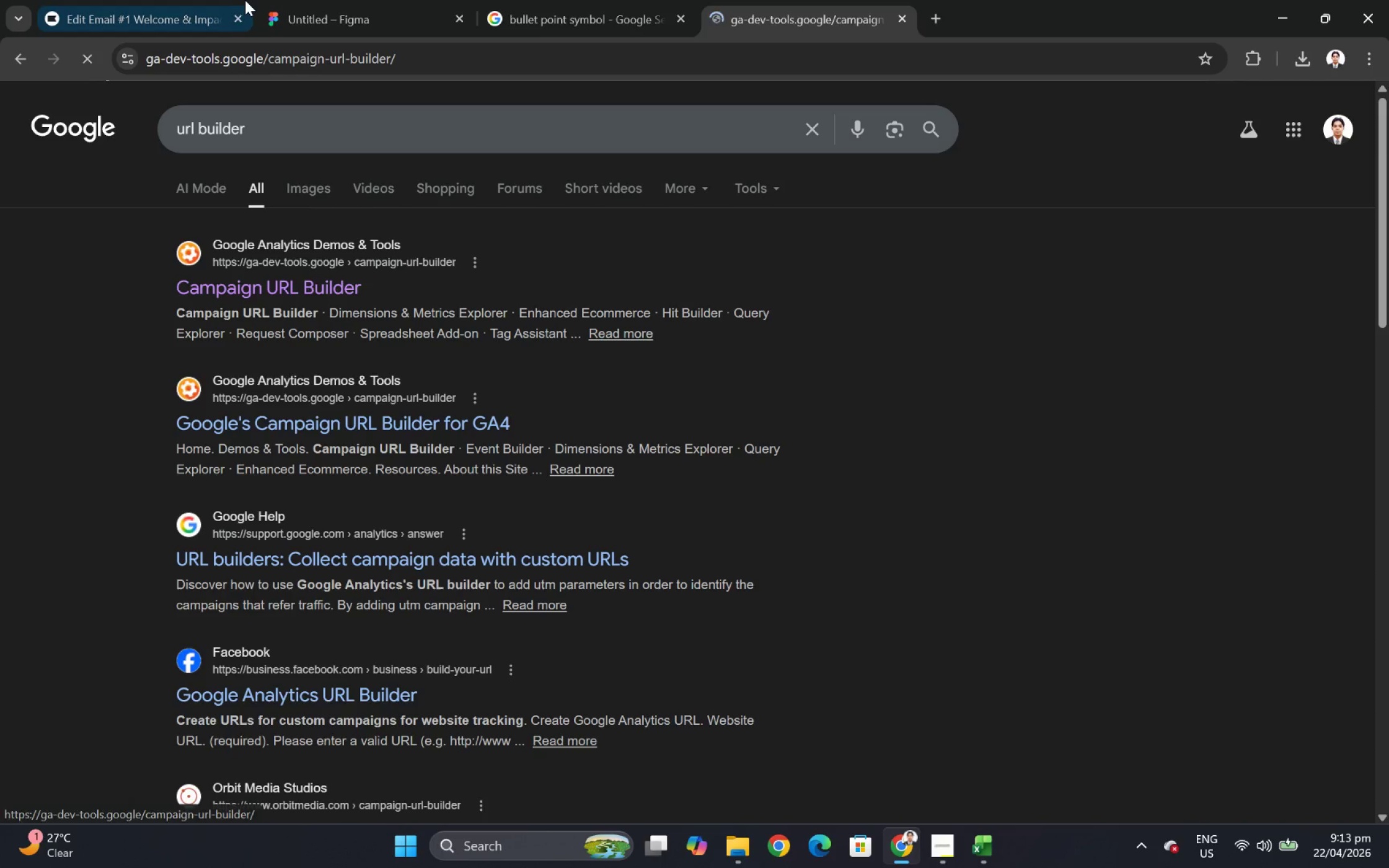 
left_click([216, 0])
 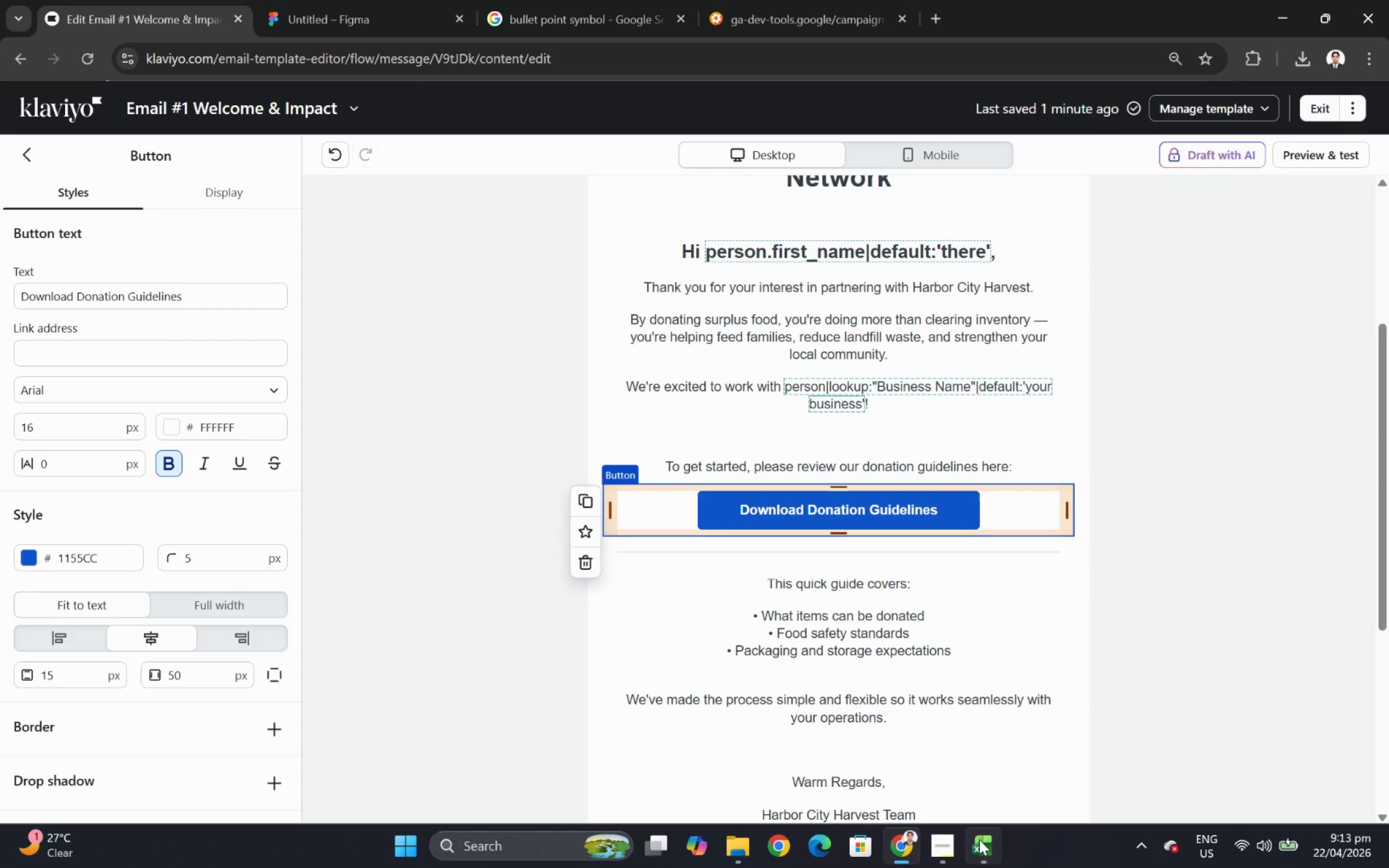 
wait(5.66)
 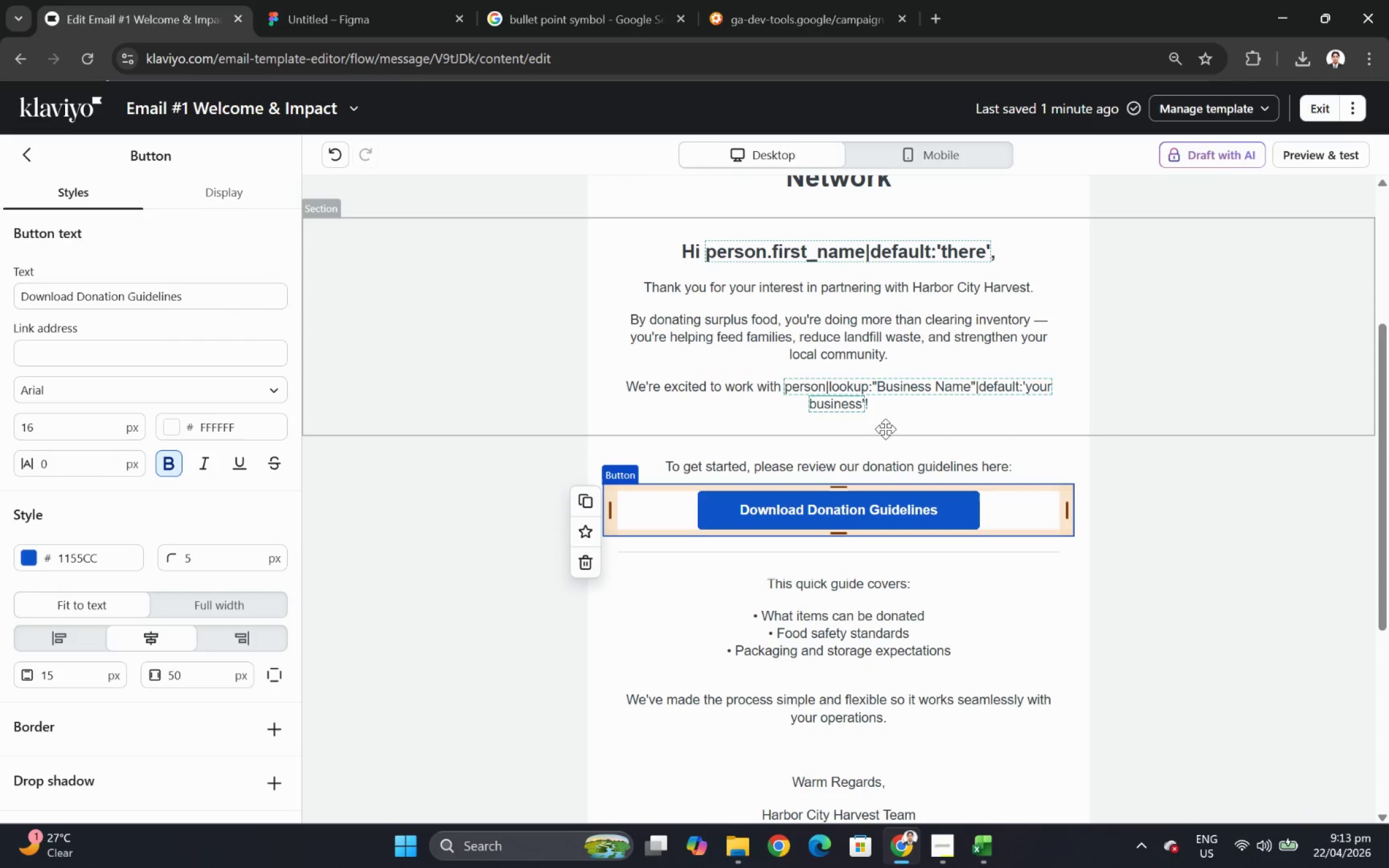 
scroll: coordinate [819, 573], scroll_direction: down, amount: 2.0
 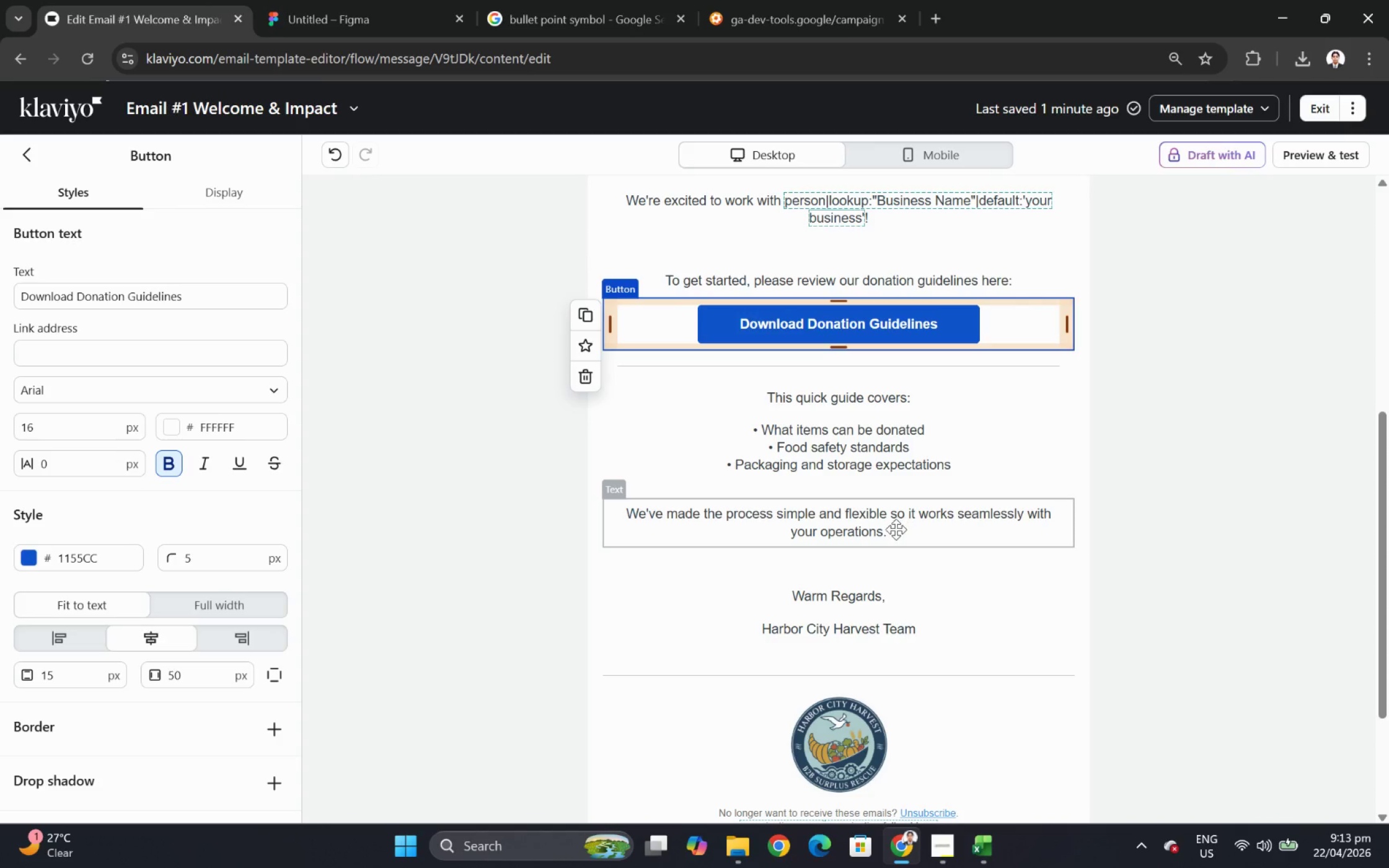 
wait(17.68)
 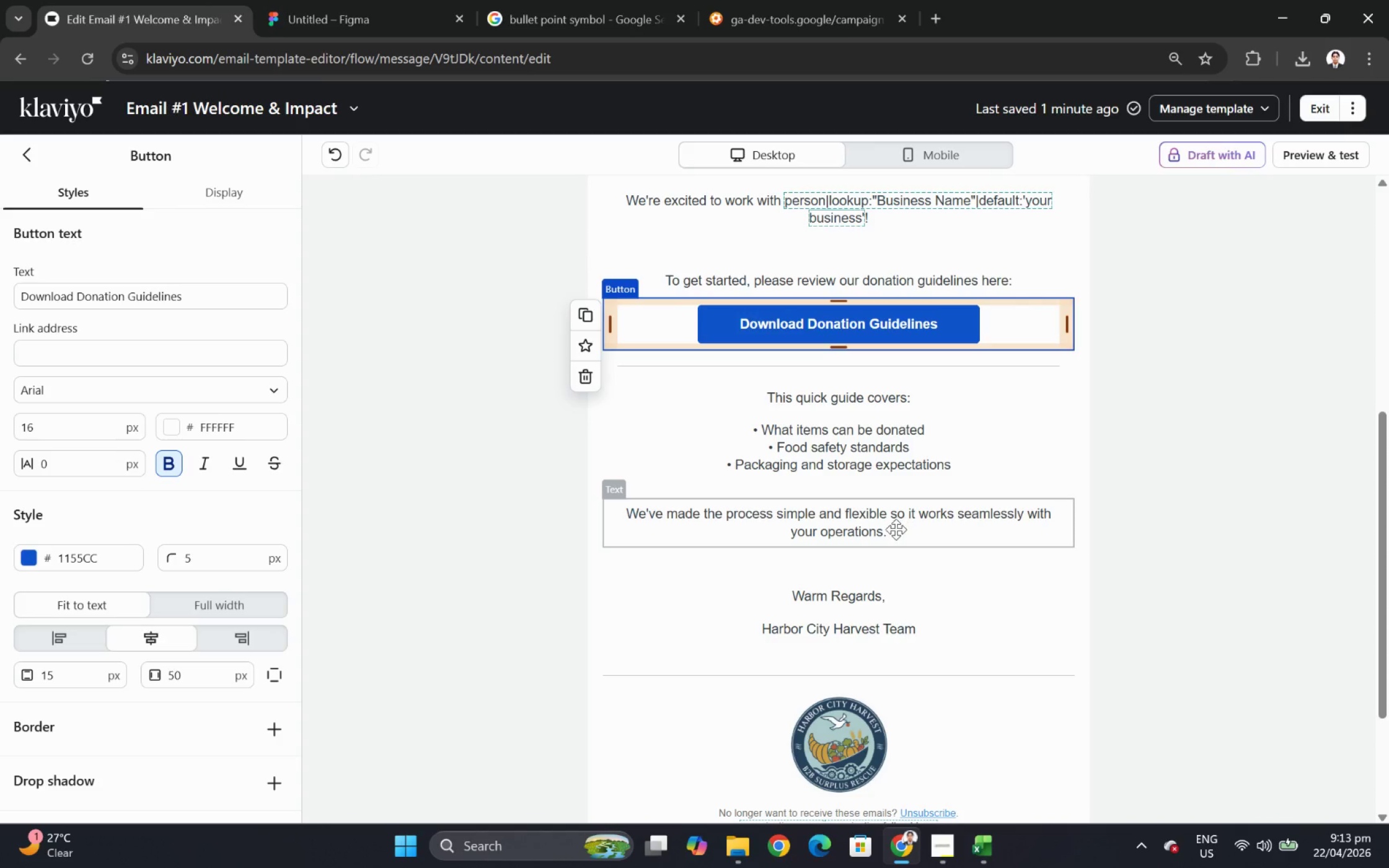 
scroll: coordinate [822, 519], scroll_direction: down, amount: 3.0
 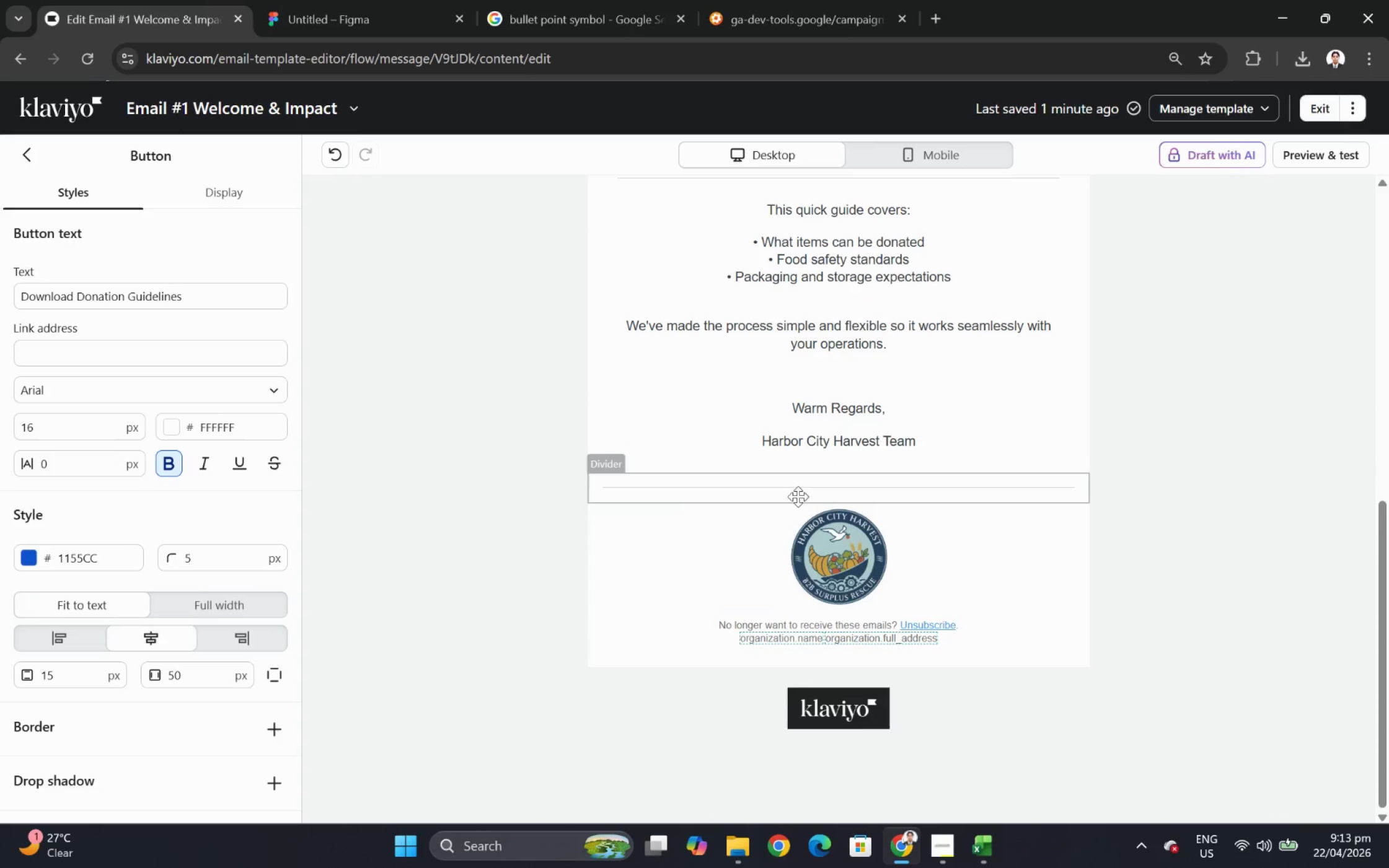 
scroll: coordinate [792, 486], scroll_direction: up, amount: 3.0
 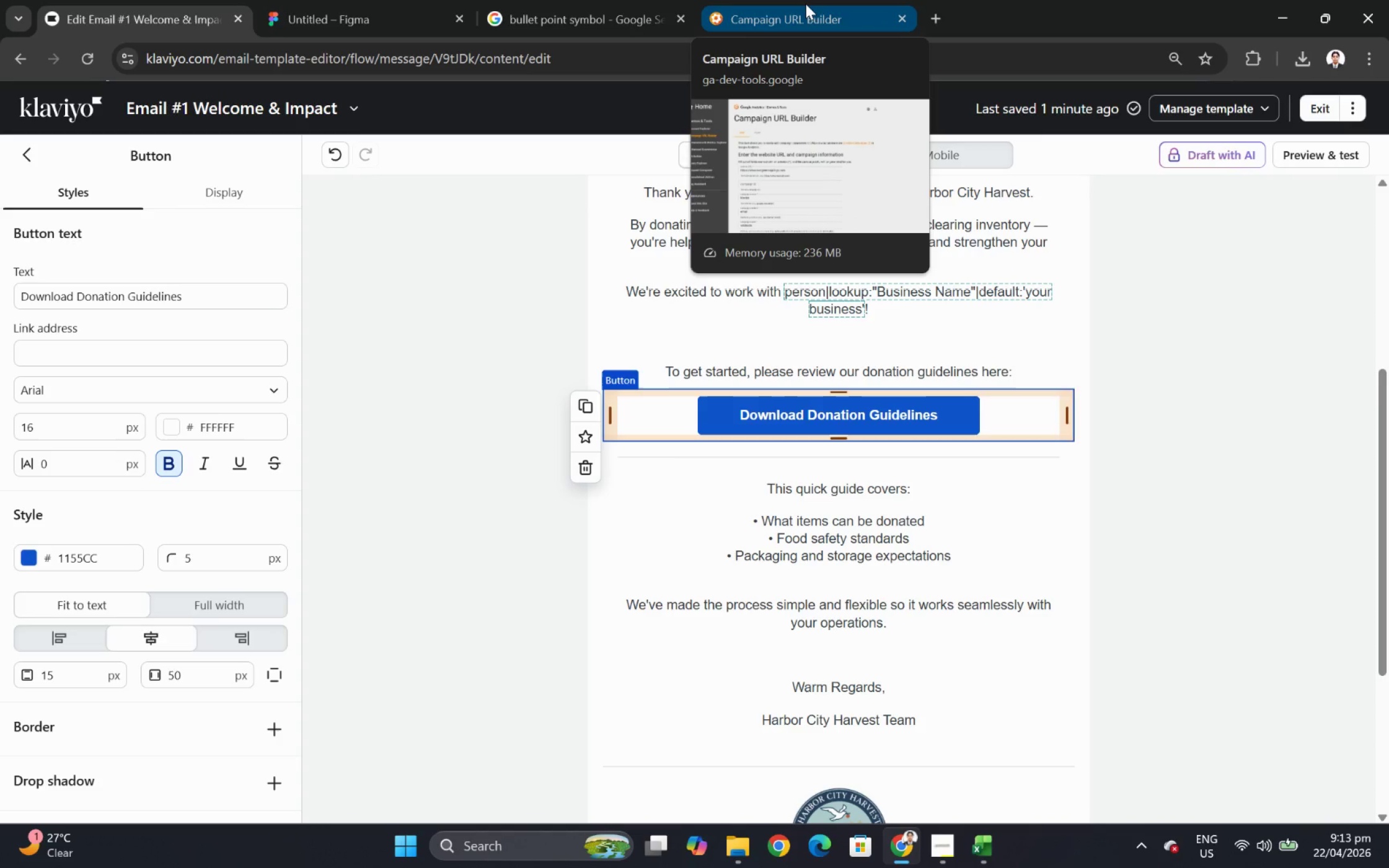 
wait(17.39)
 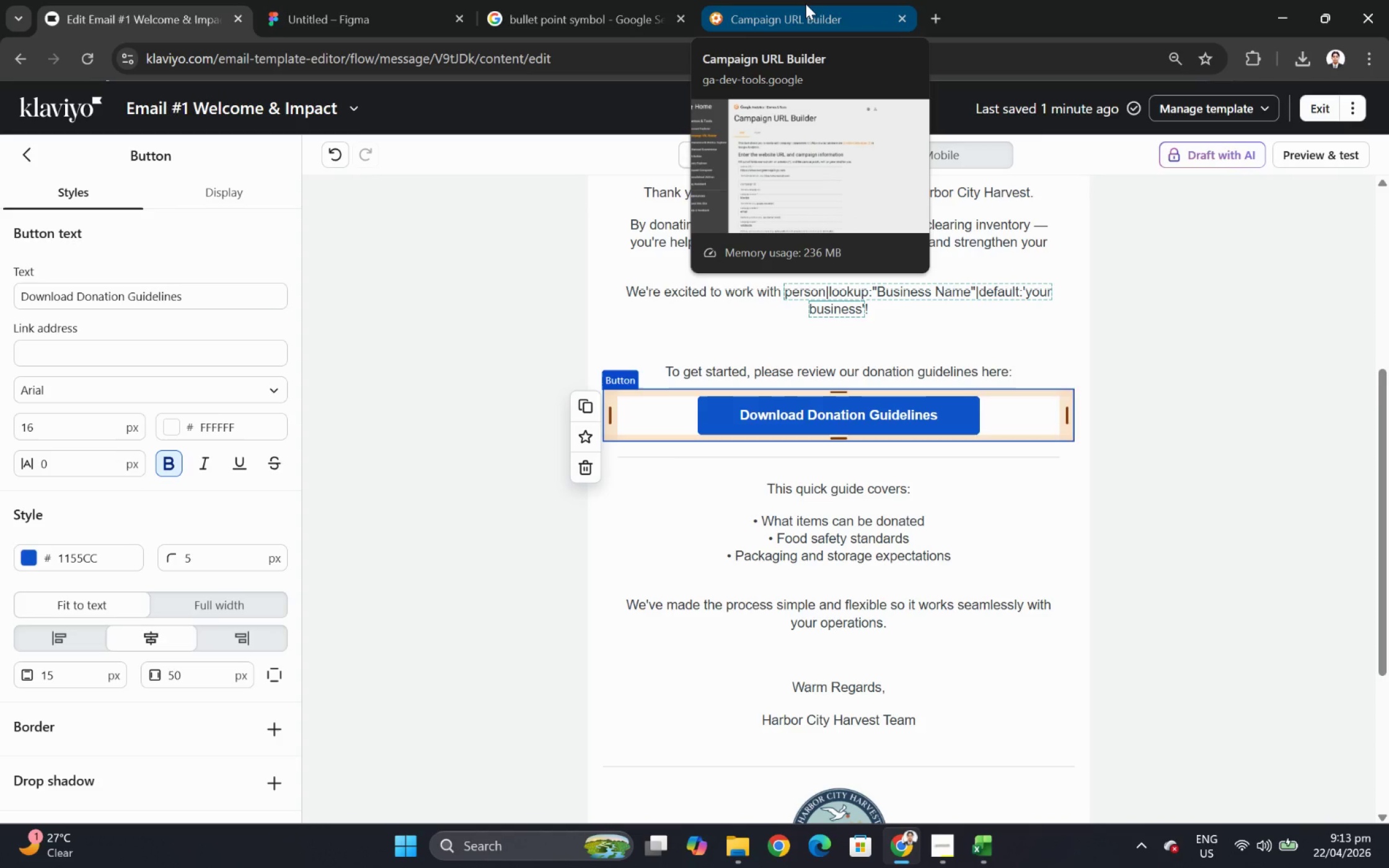 
left_click([805, 4])
 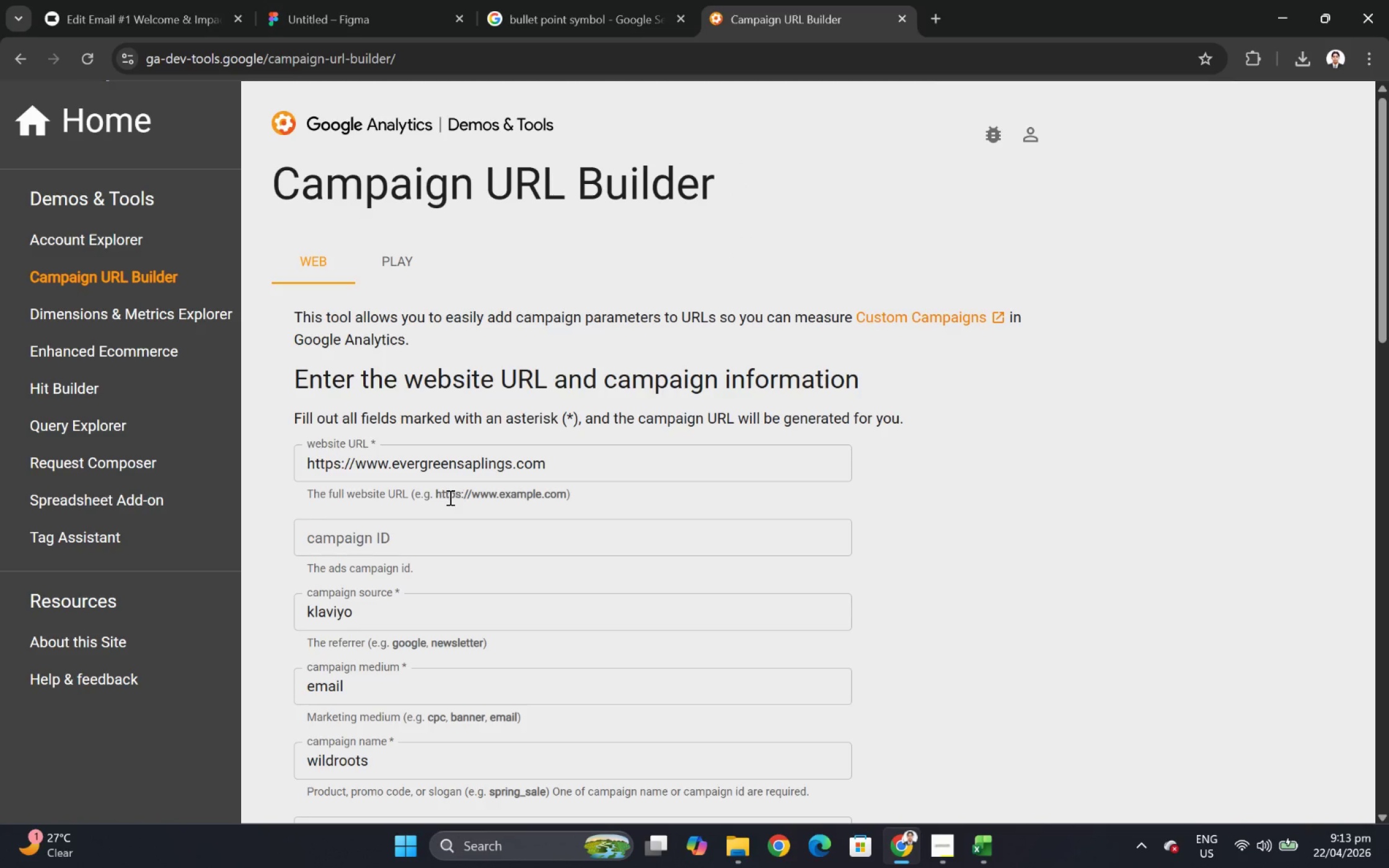 
scroll: coordinate [464, 499], scroll_direction: down, amount: 2.0
 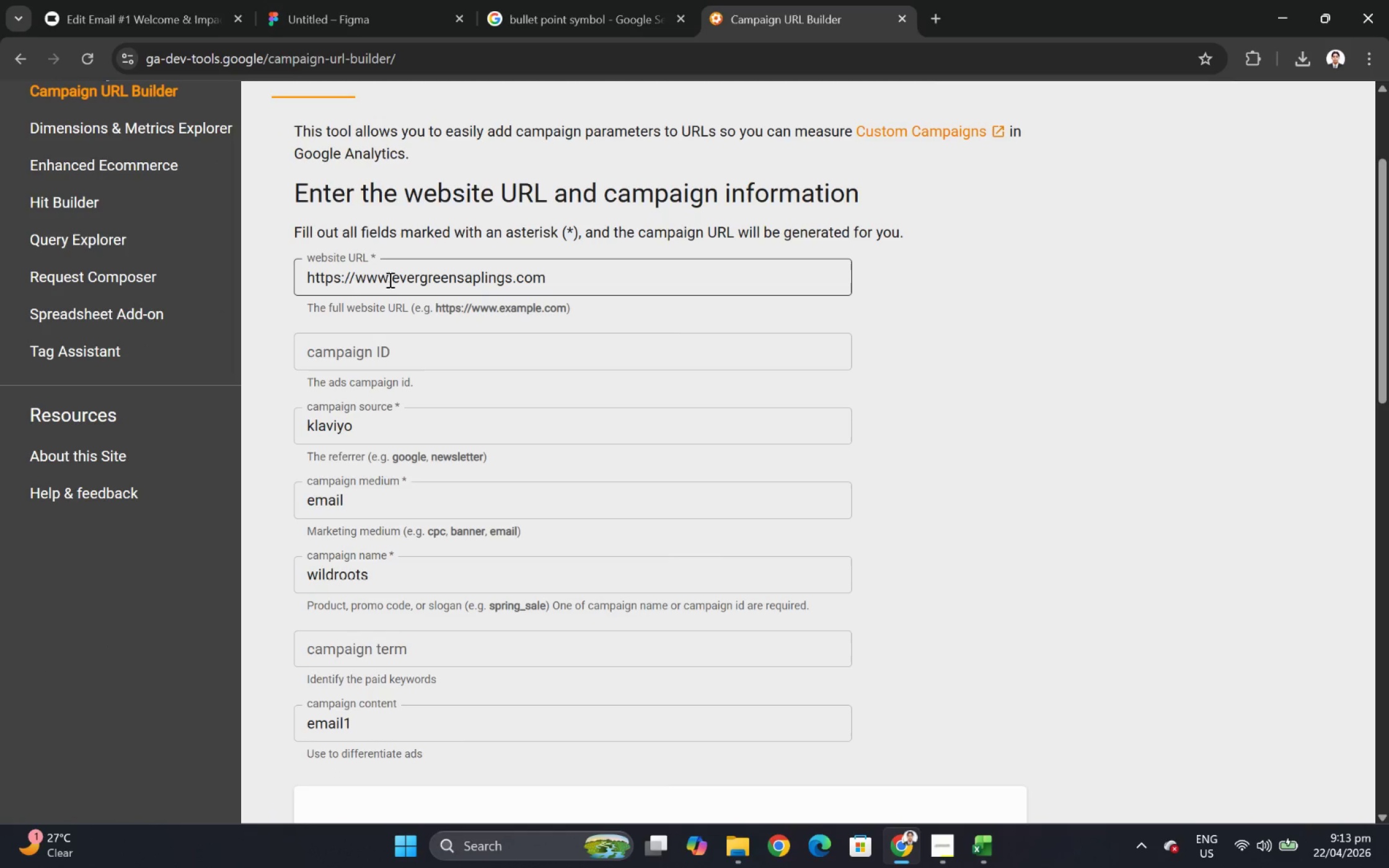 
left_click_drag(start_coordinate=[392, 278], to_coordinate=[513, 278])
 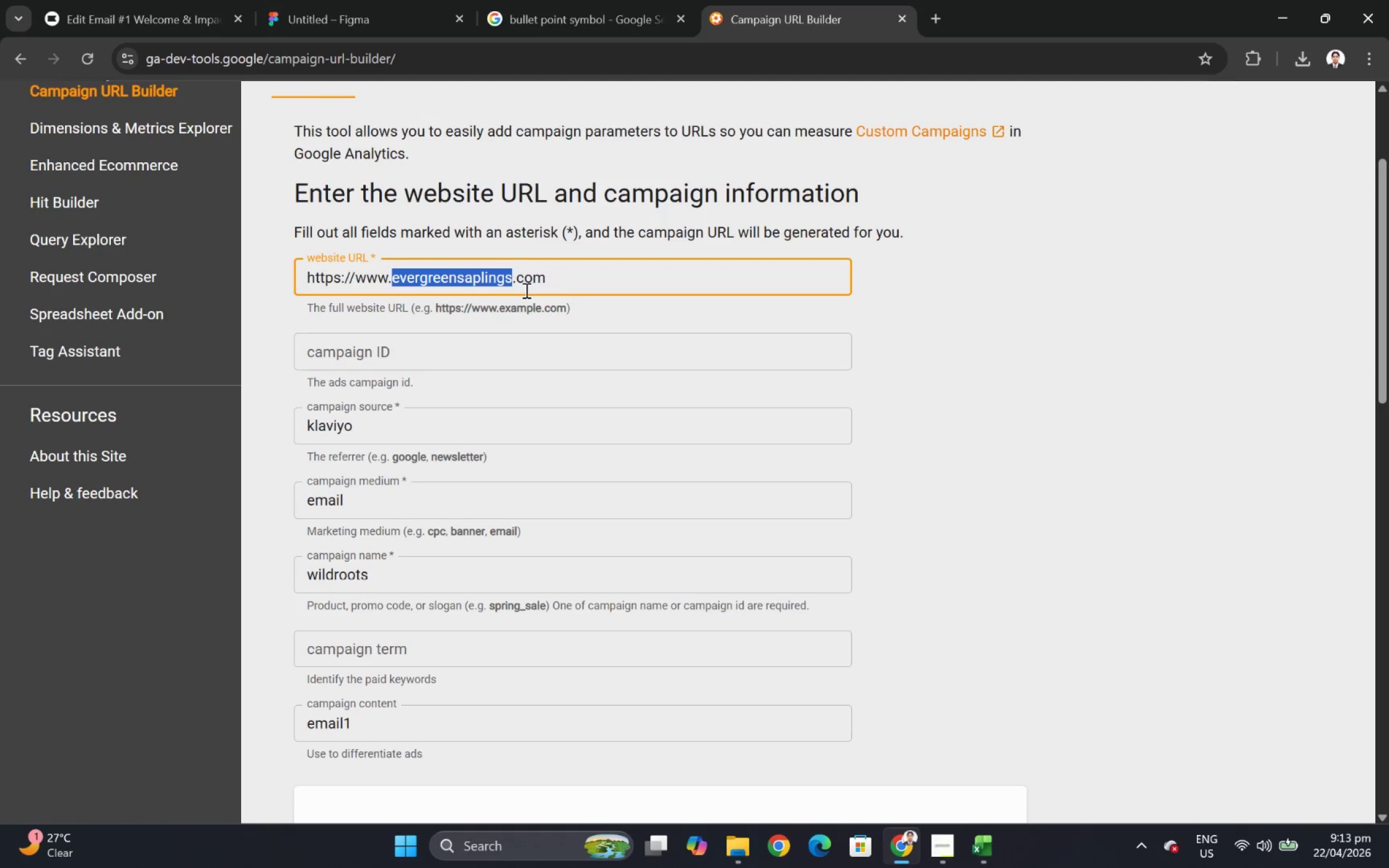 
type(harbor )
key(Backspace)
type(city)
 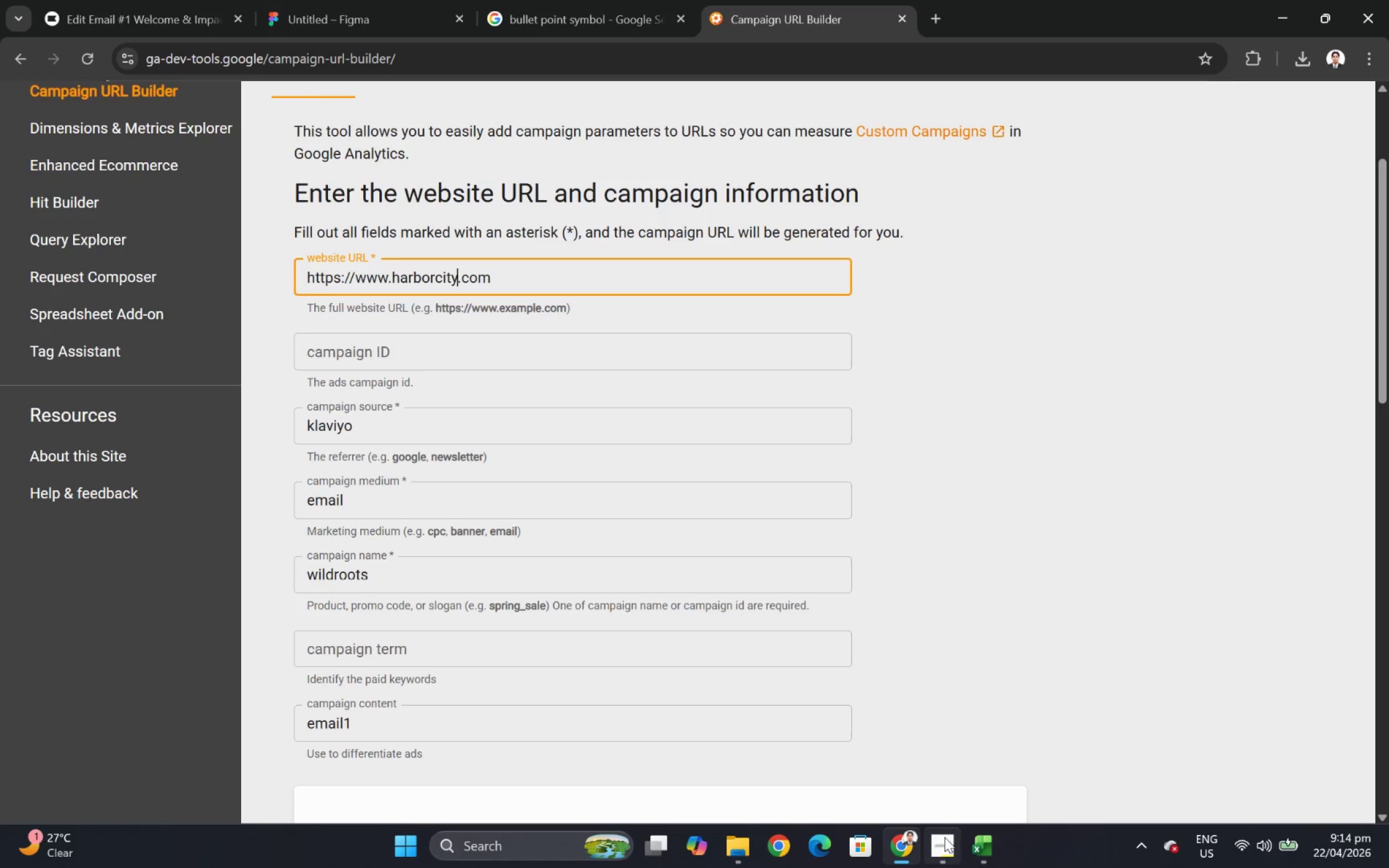 
left_click([188, 0])
 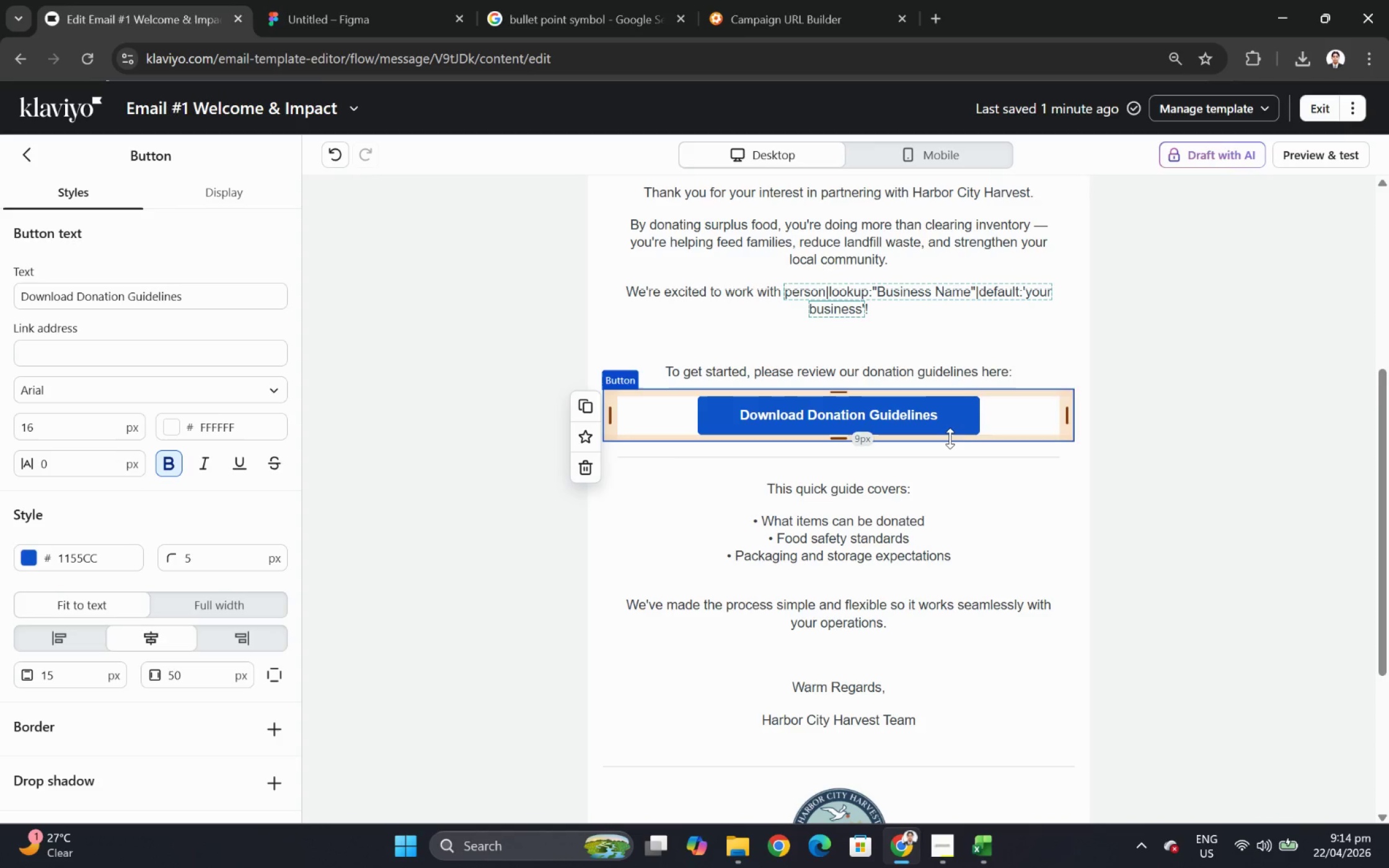 
scroll: coordinate [950, 439], scroll_direction: down, amount: 1.0
 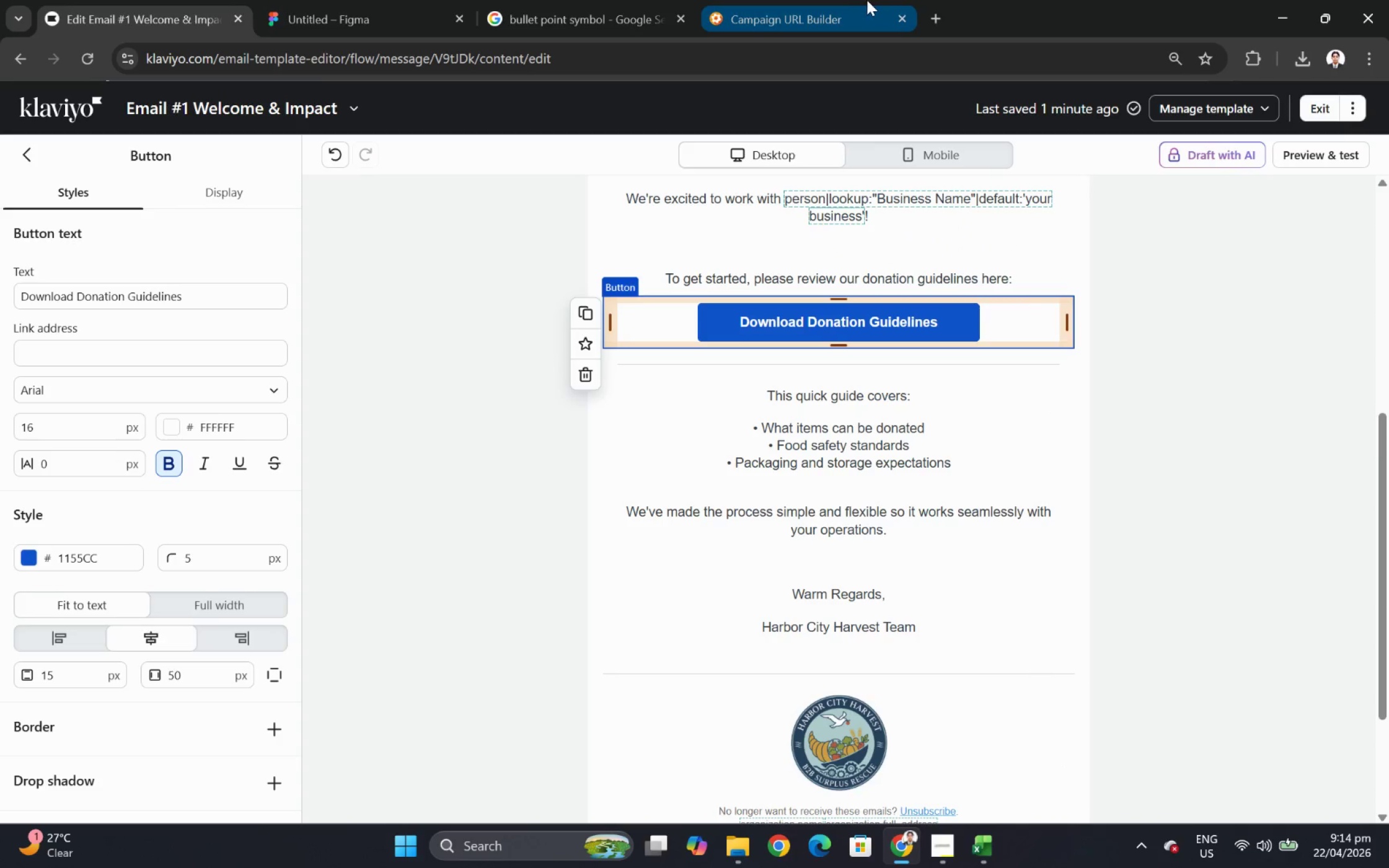 
left_click([865, 6])
 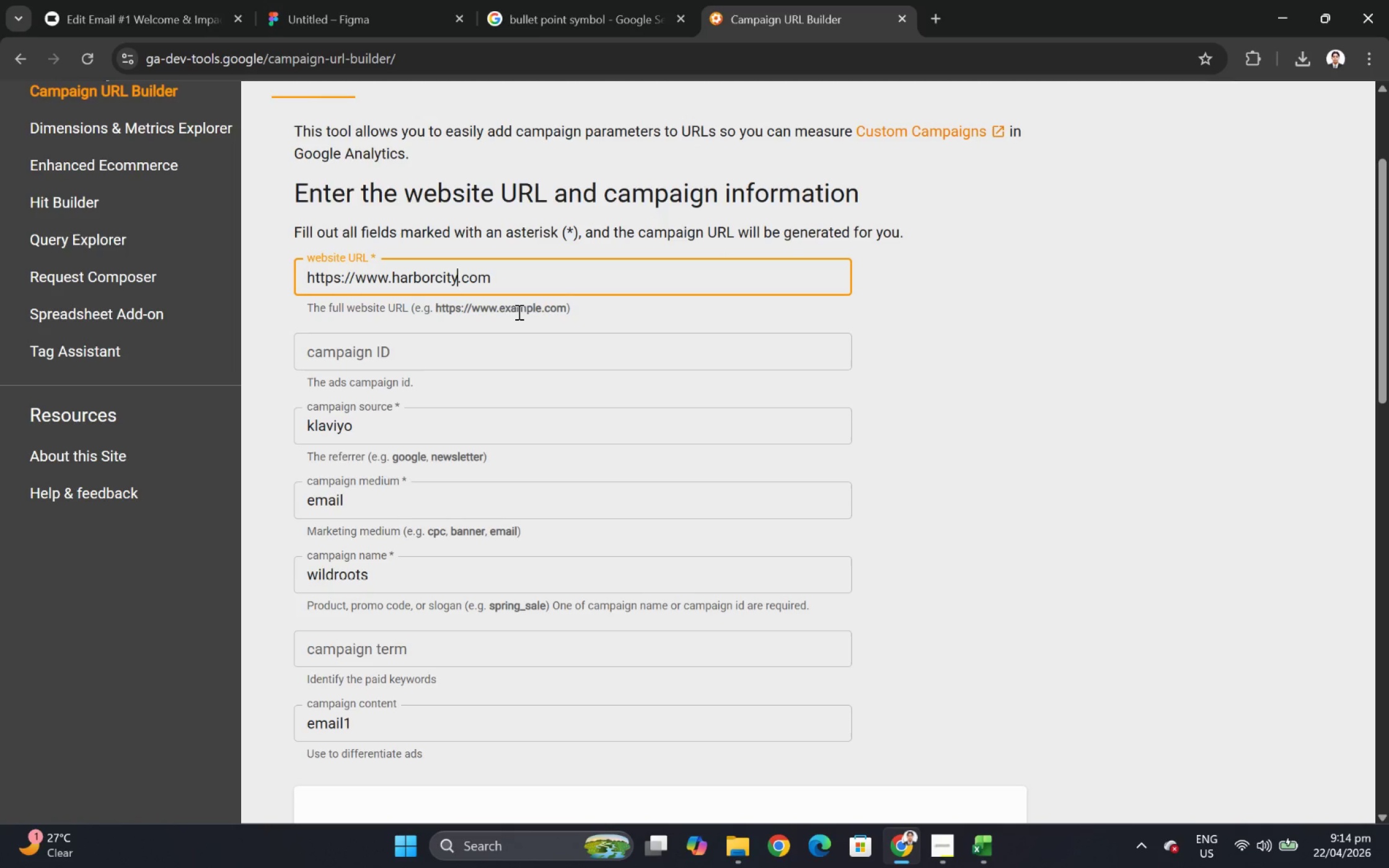 
type(harvest)
 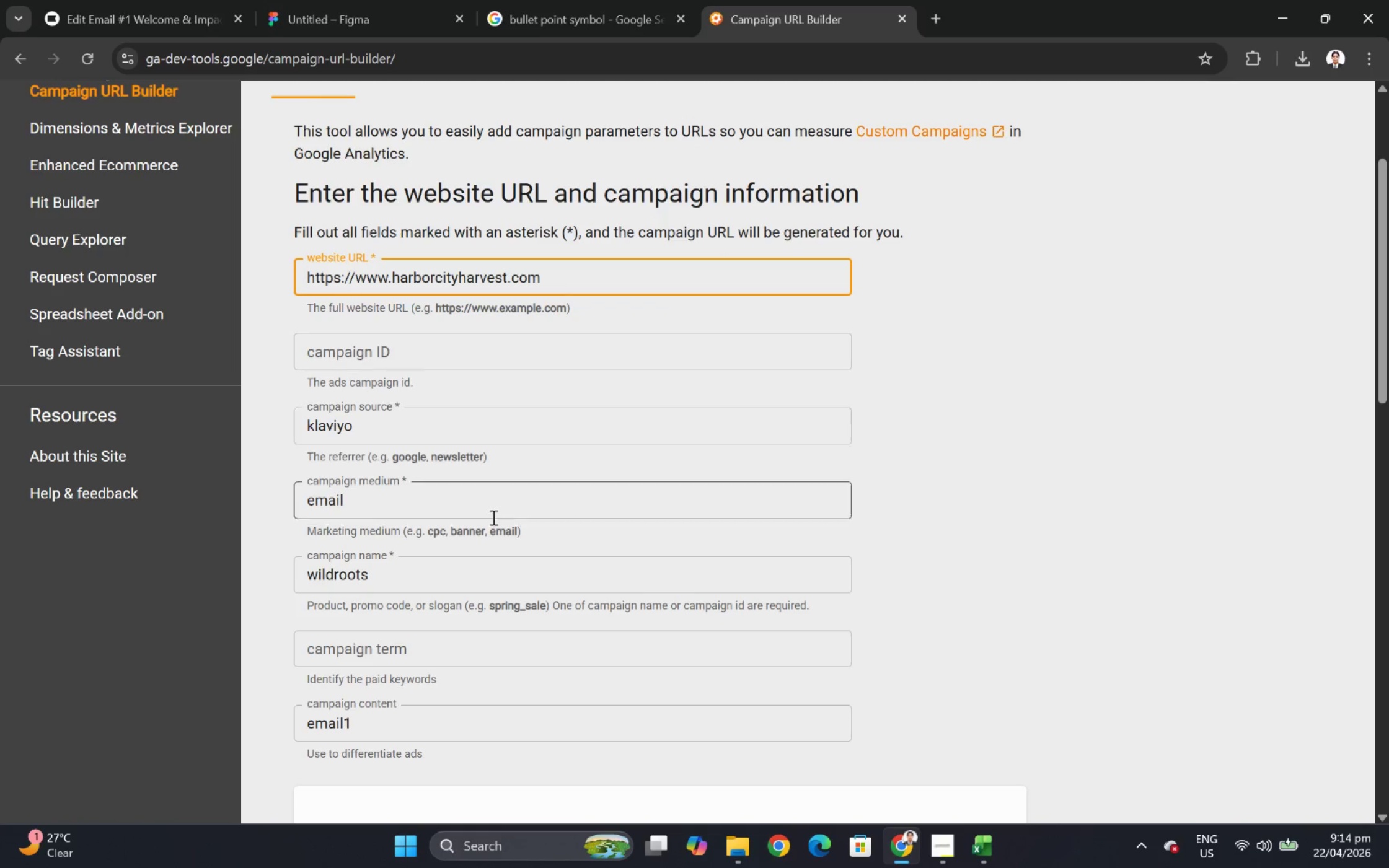 
scroll: coordinate [465, 550], scroll_direction: down, amount: 1.0
 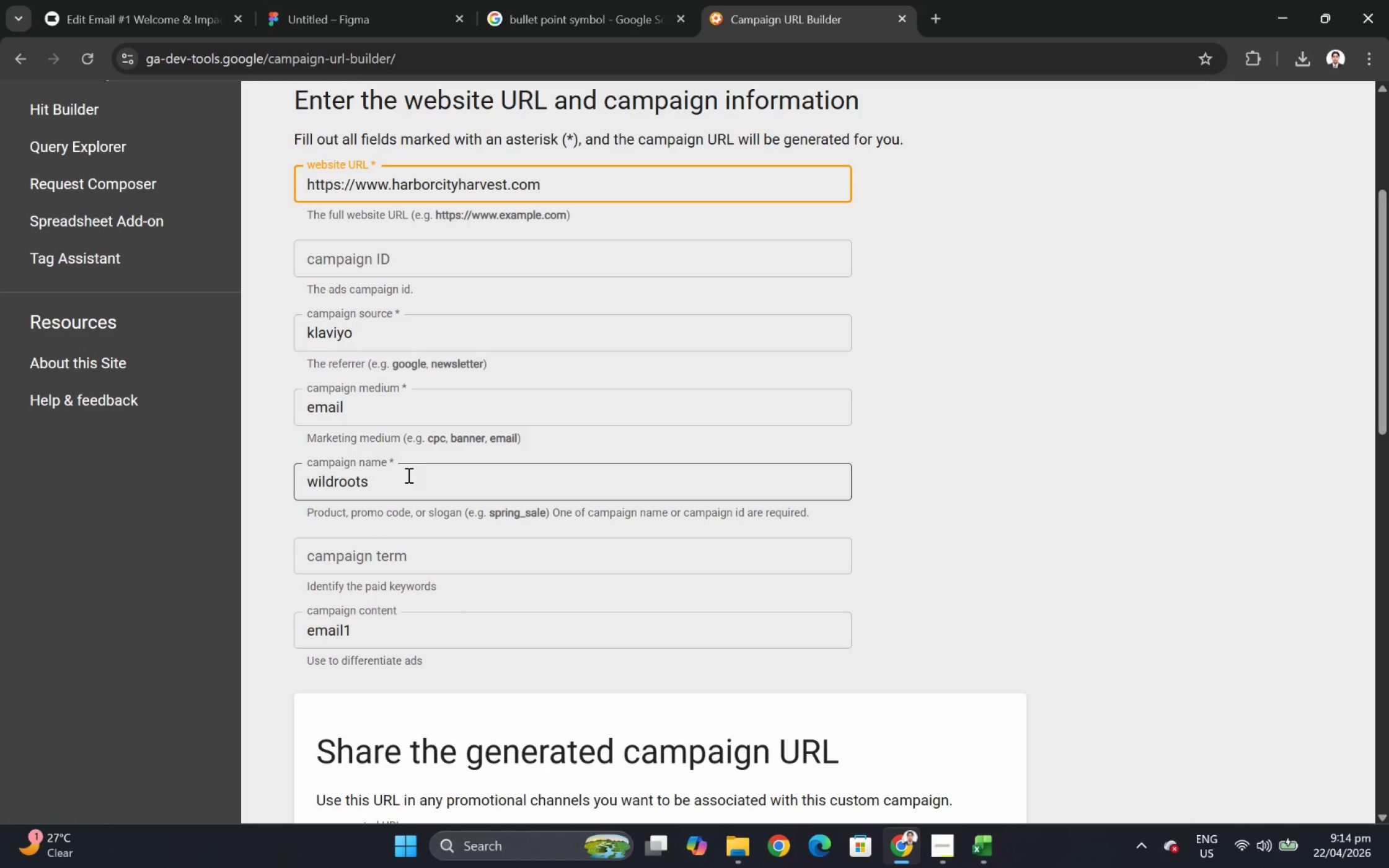 
double_click([407, 475])
 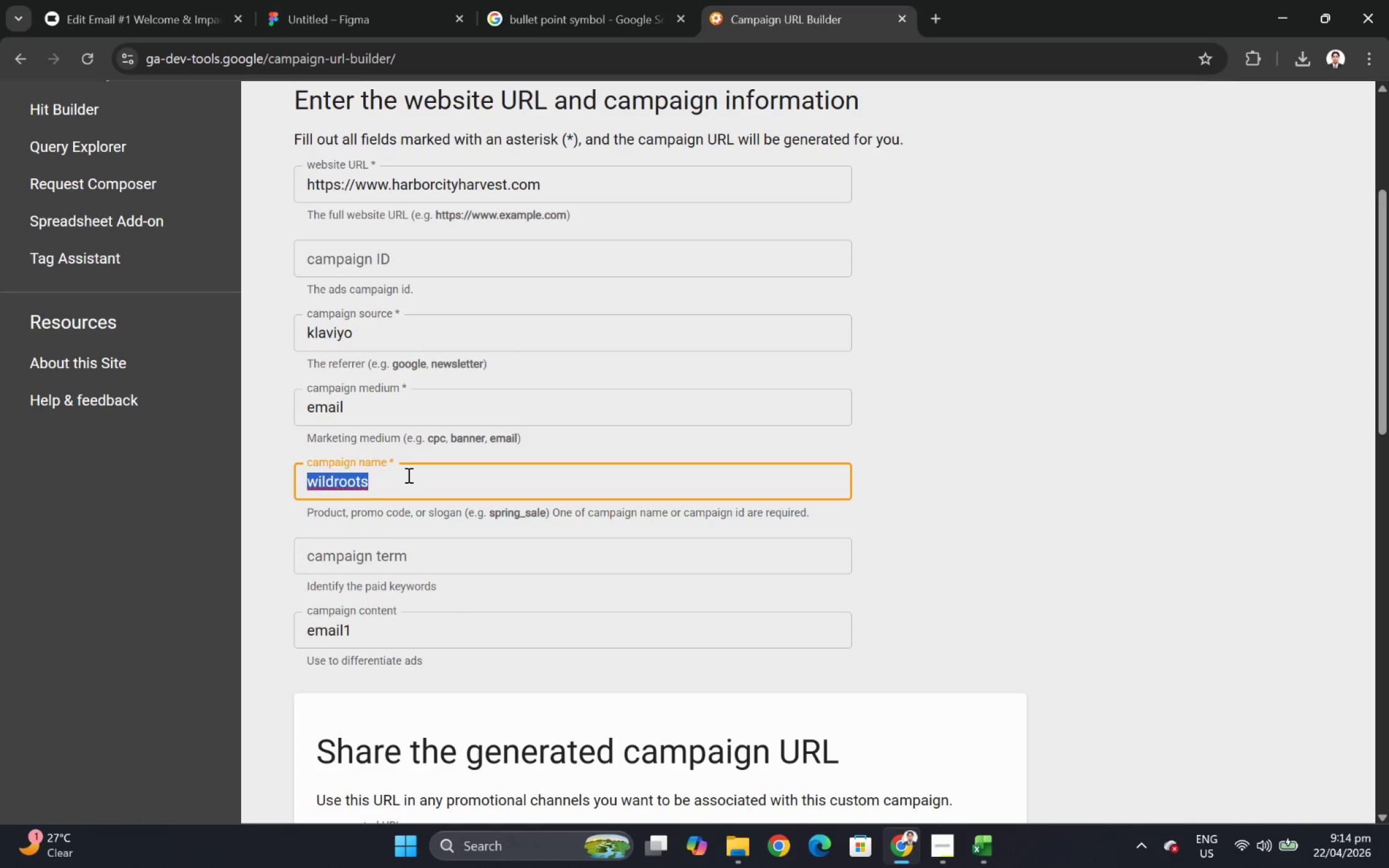 
triple_click([407, 475])
 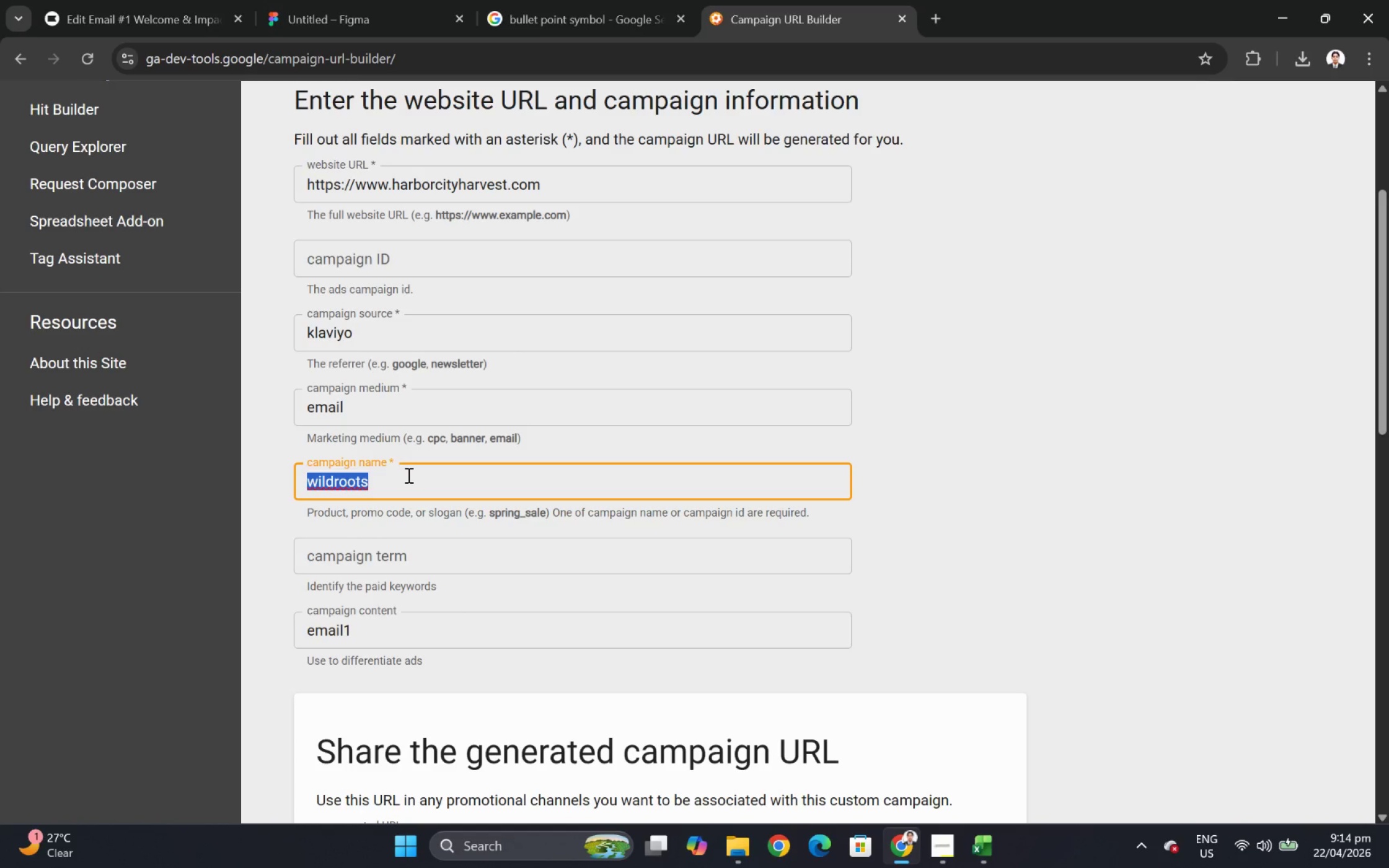 
key(Backspace)
 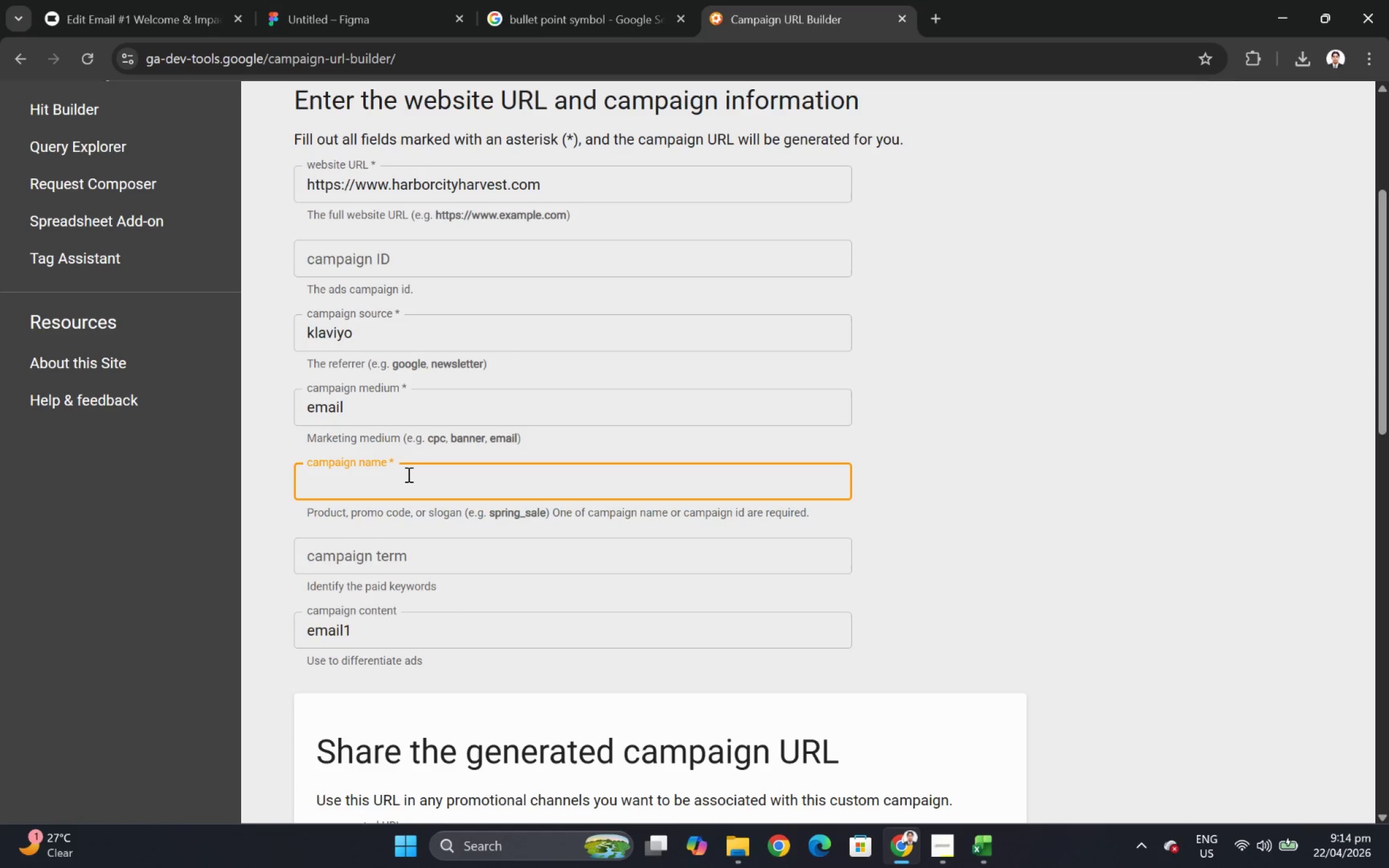 
wait(12.22)
 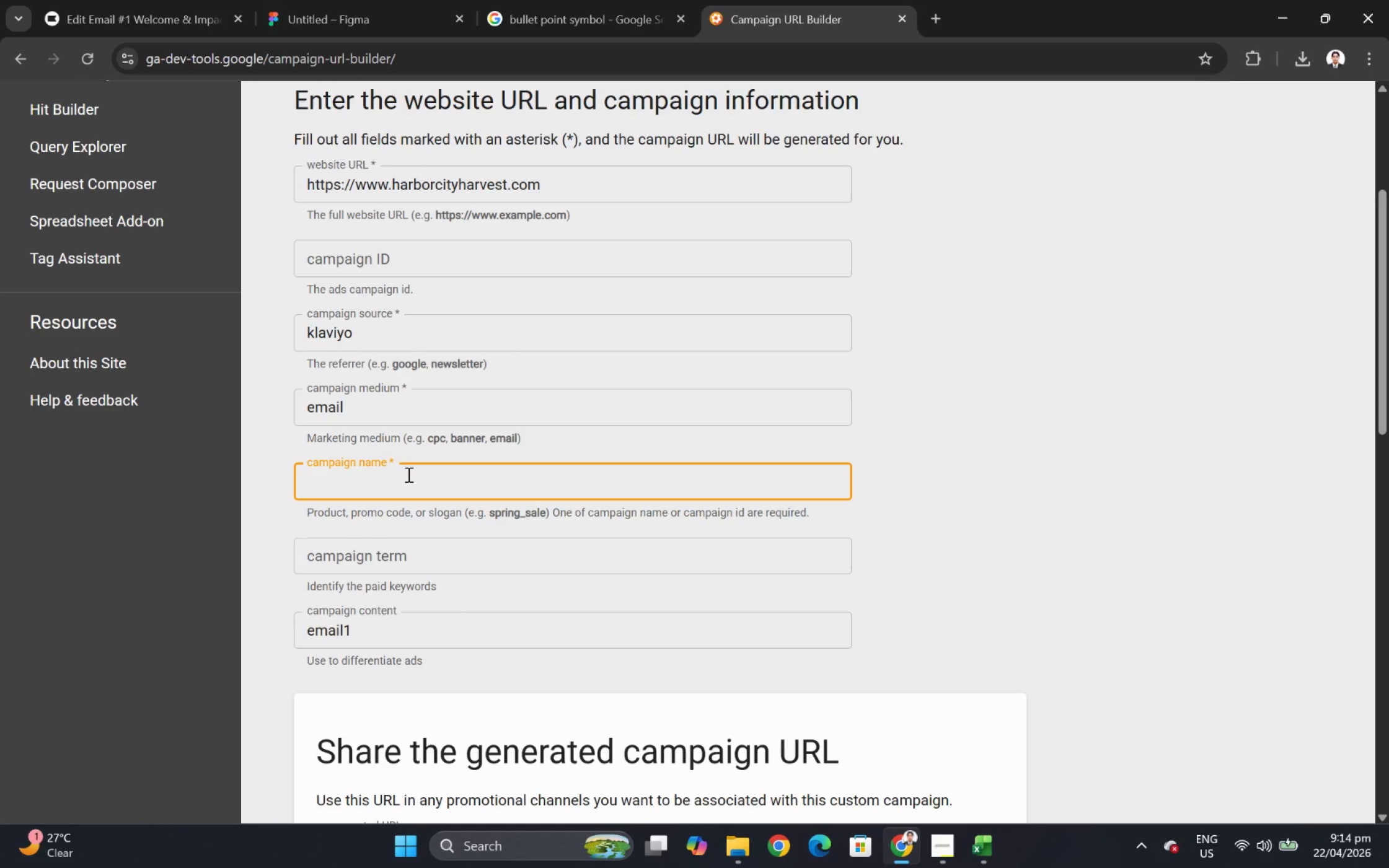 
type(sur)
 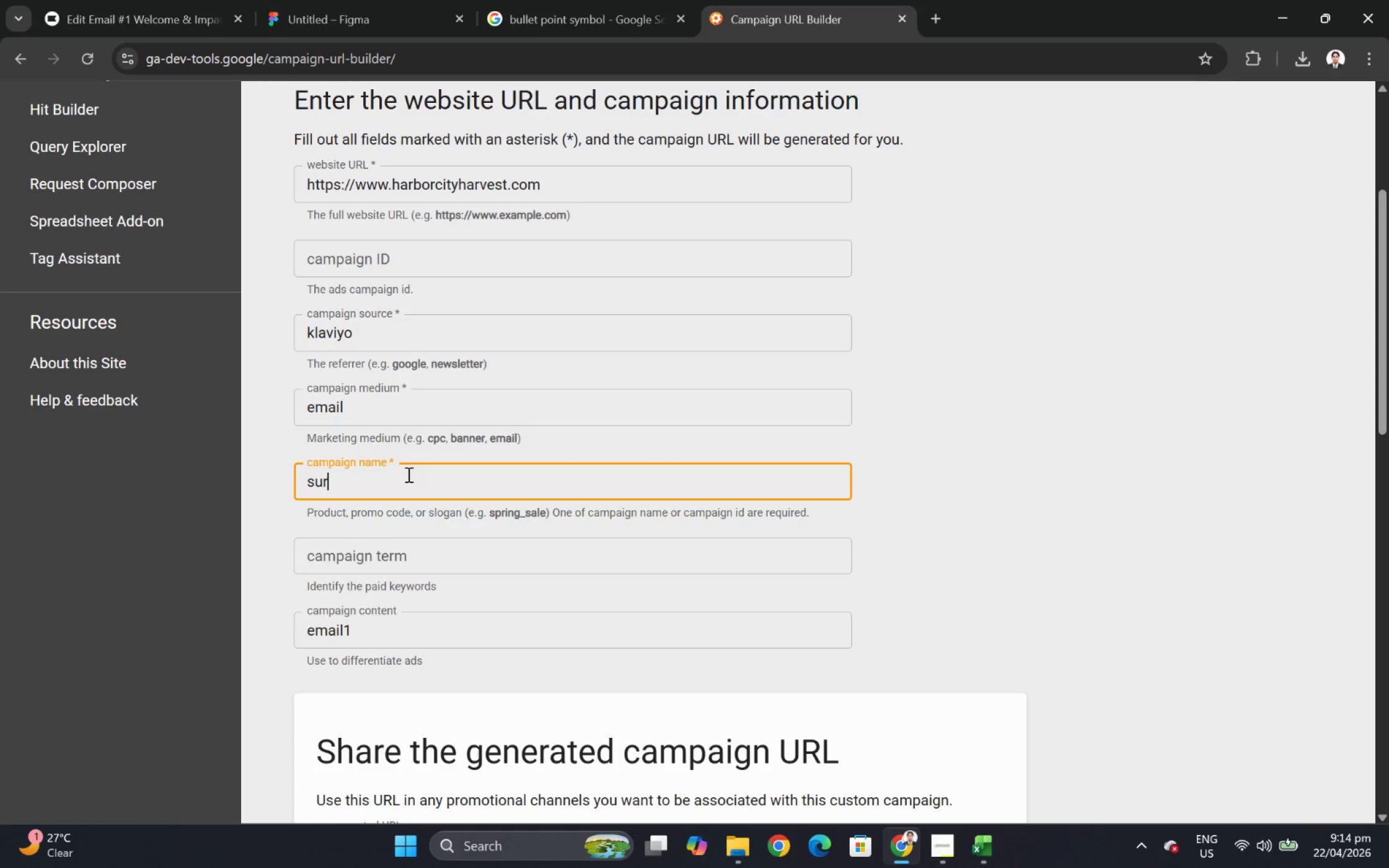 
type(plusrescue)
 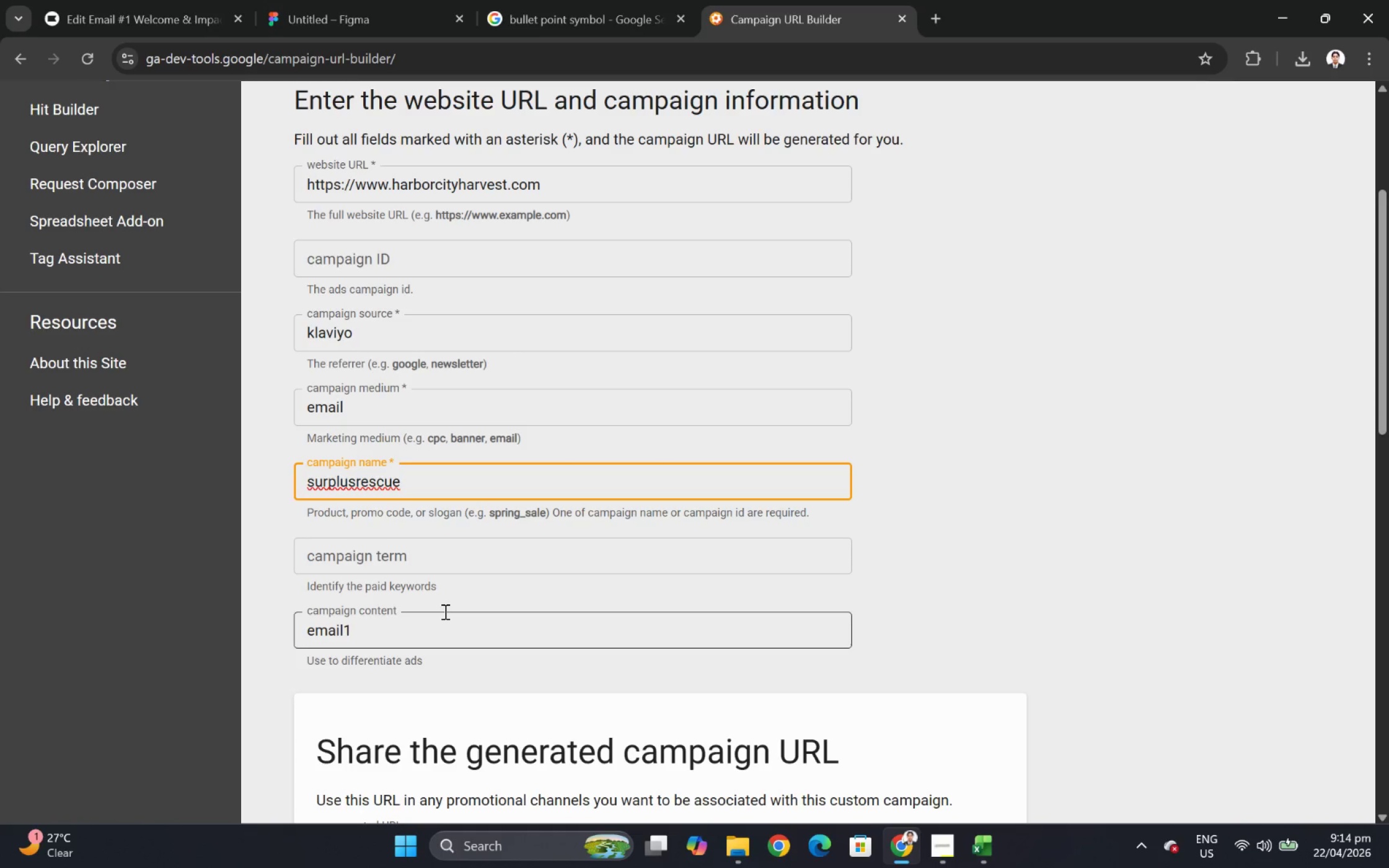 
wait(6.91)
 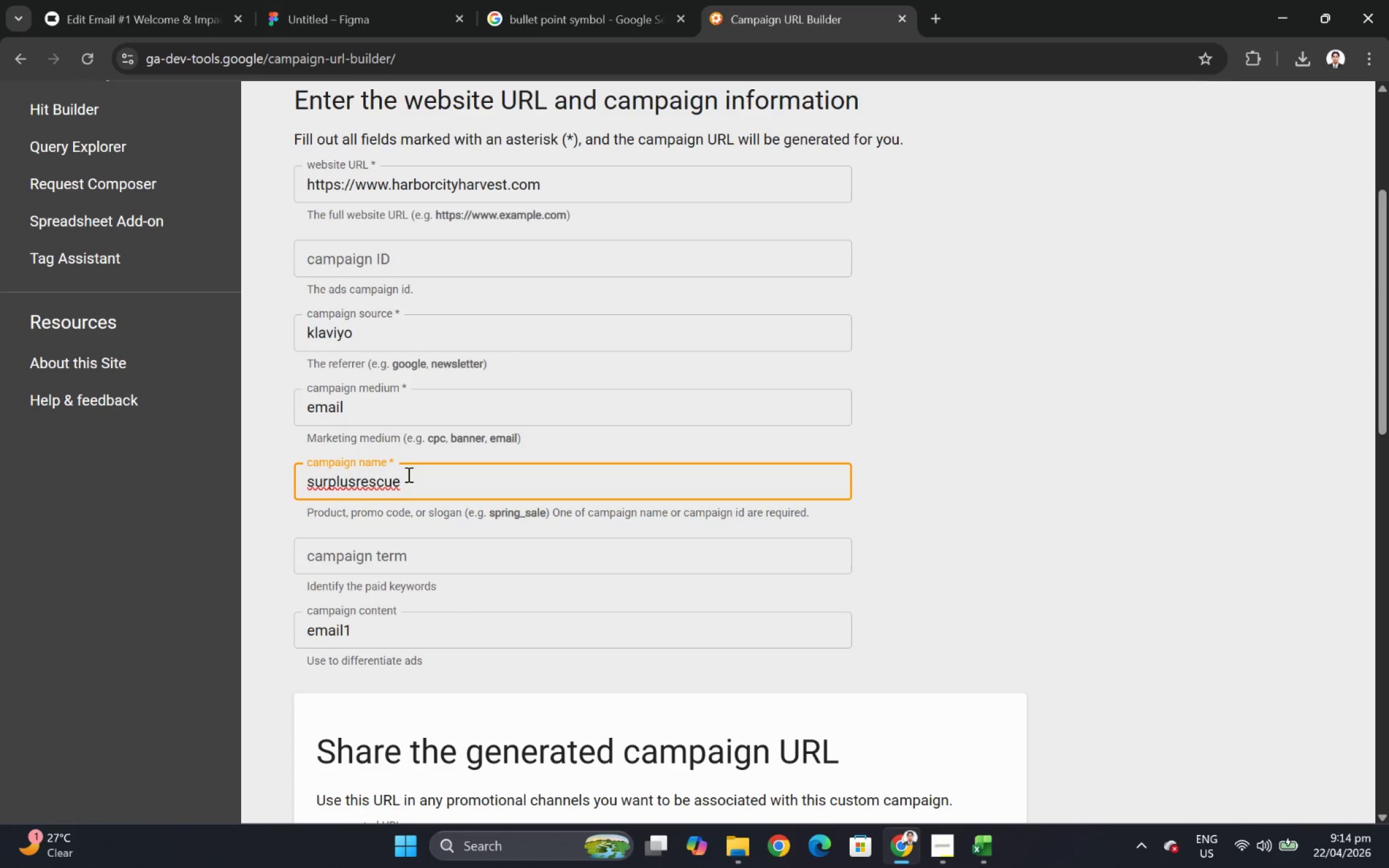 
scroll: coordinate [490, 449], scroll_direction: up, amount: 1.0
 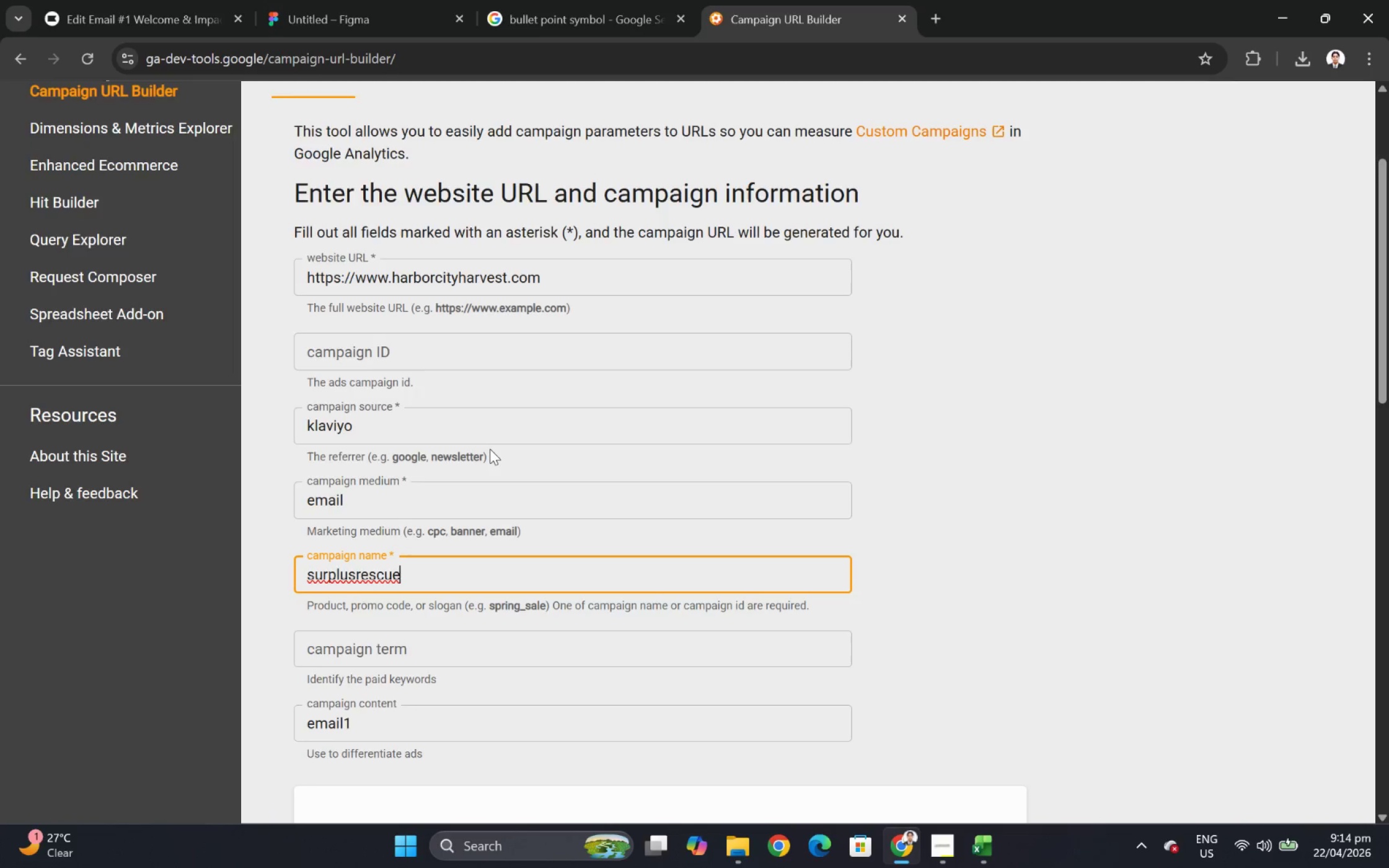 
scroll: coordinate [534, 454], scroll_direction: down, amount: 5.0
 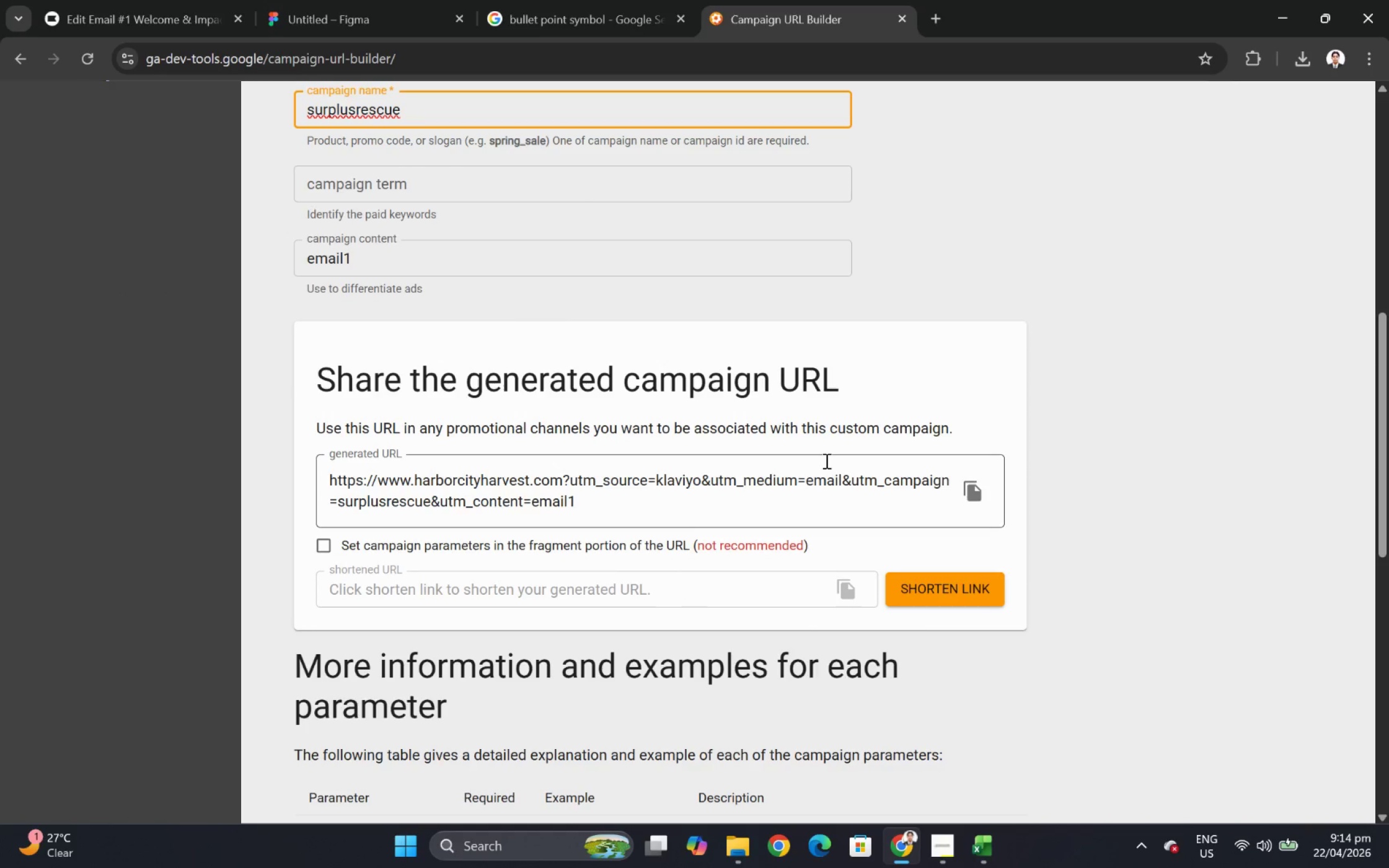 
wait(6.15)
 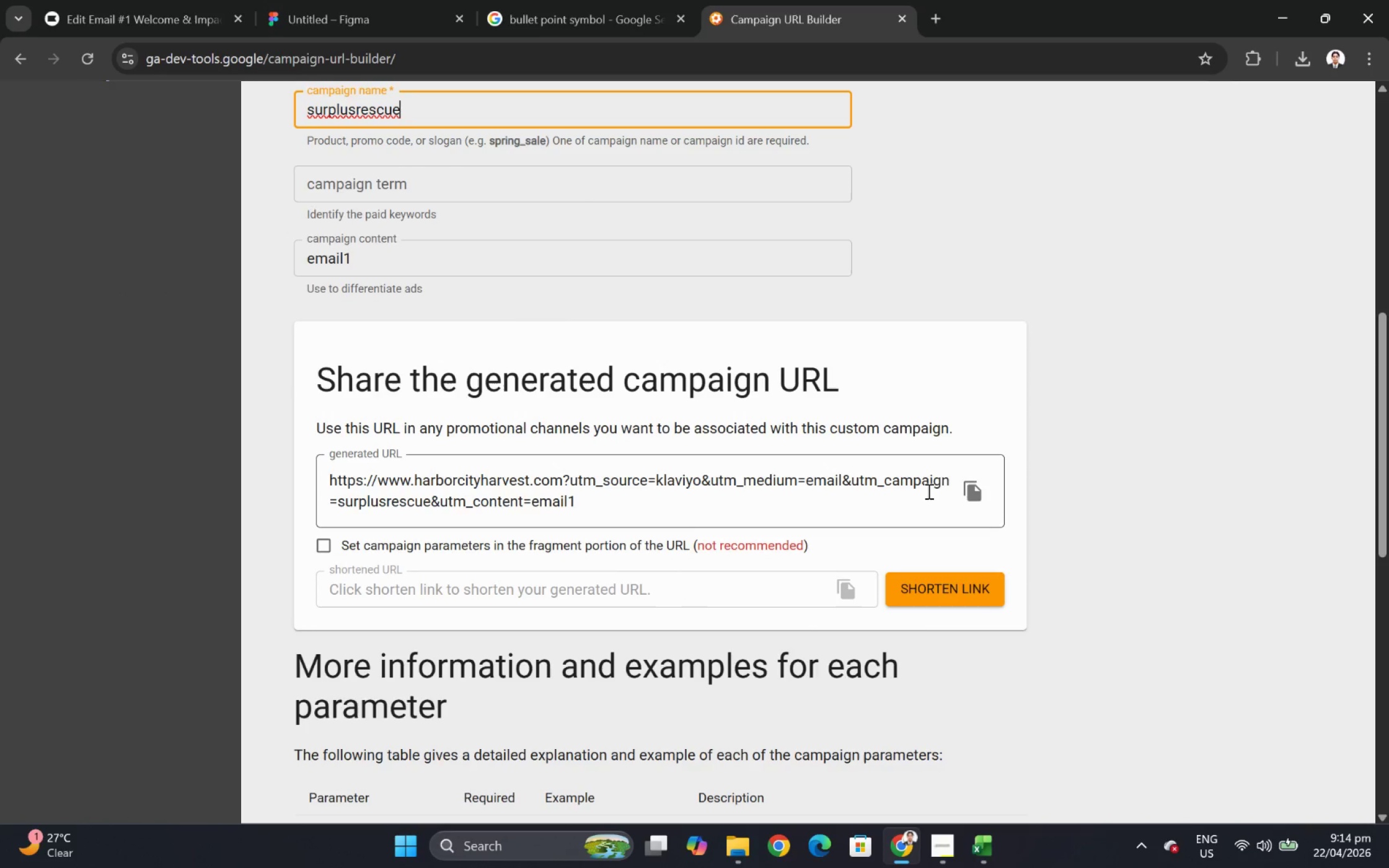 
left_click([976, 494])
 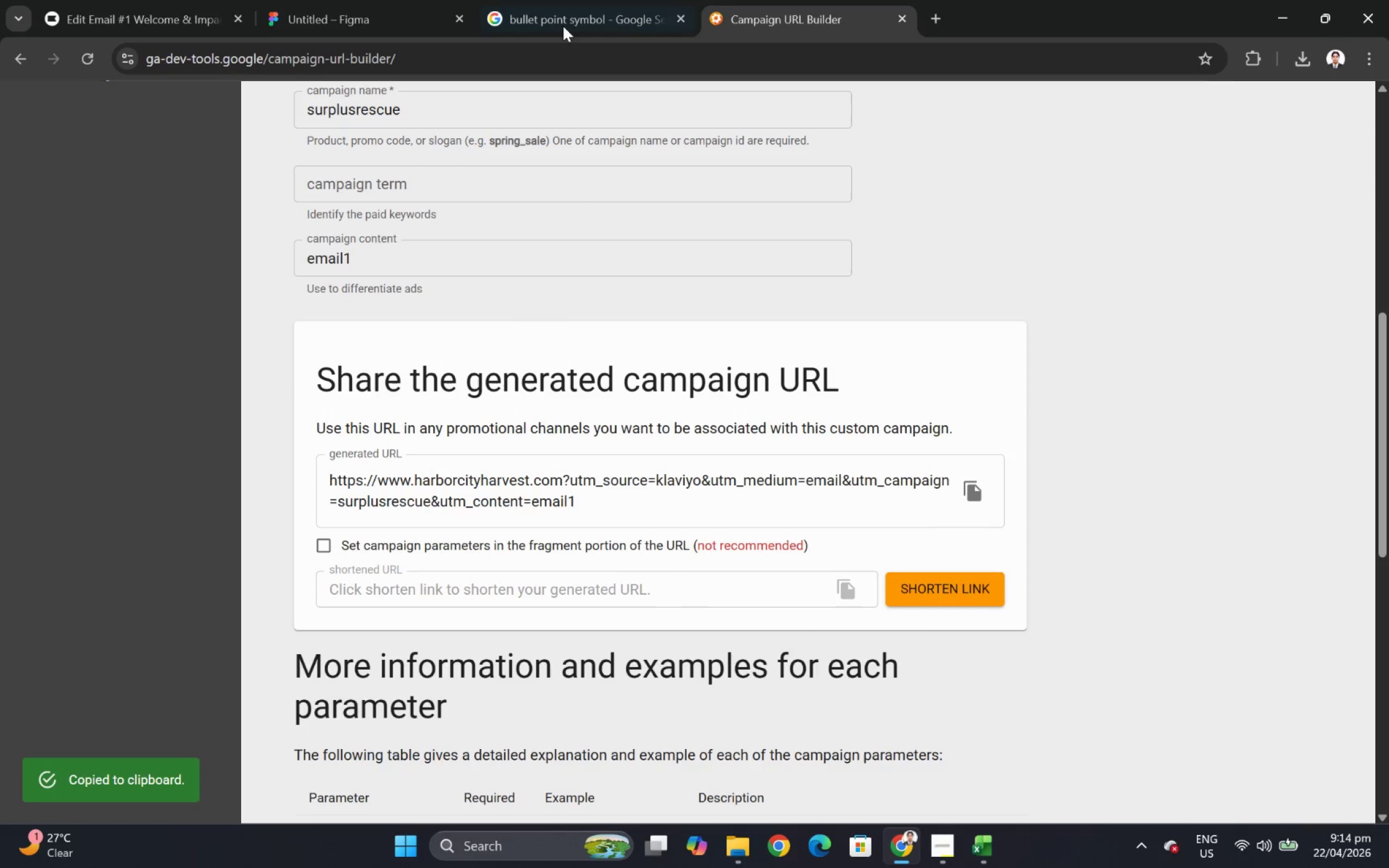 
left_click([171, 0])
 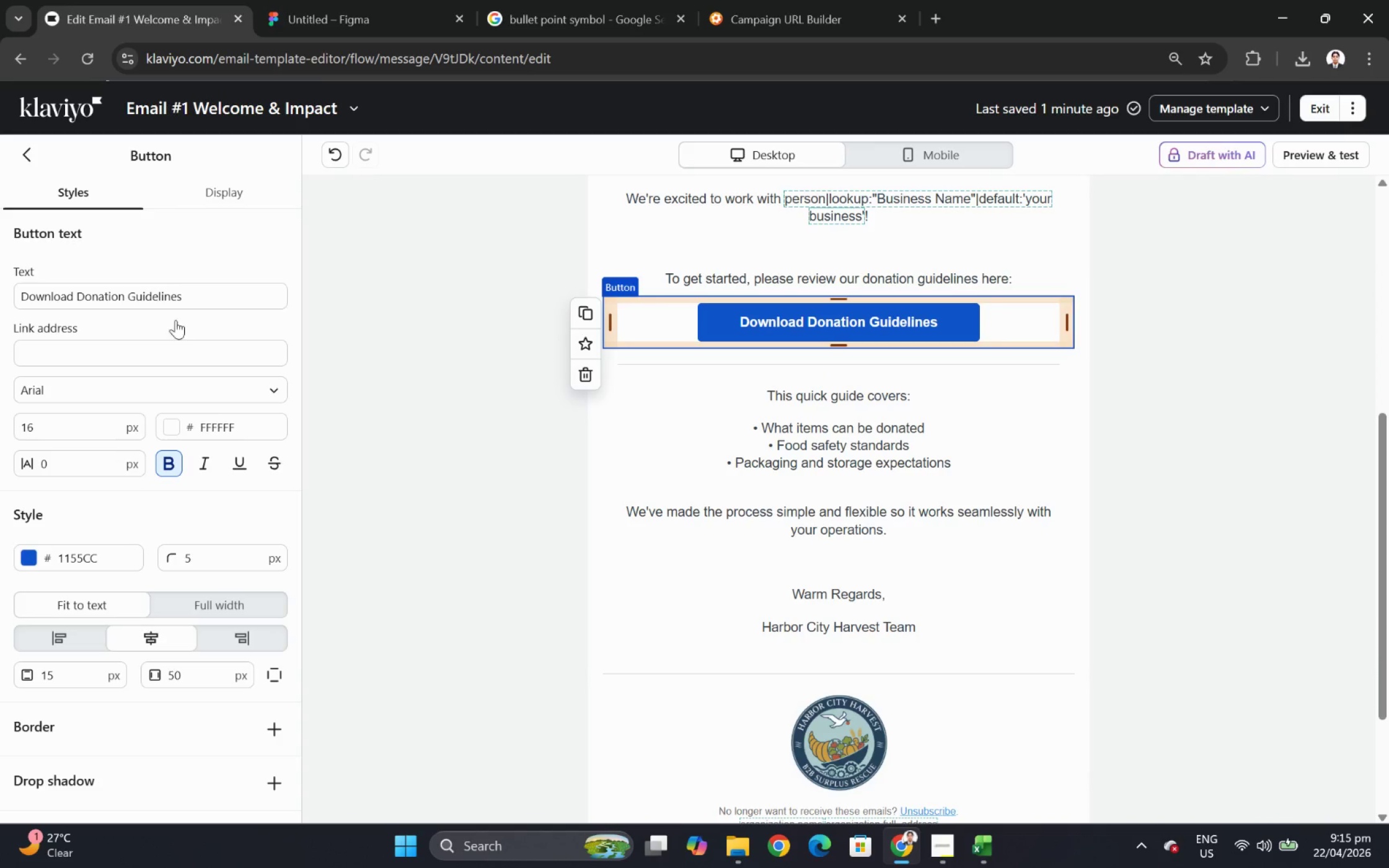 
left_click([166, 344])
 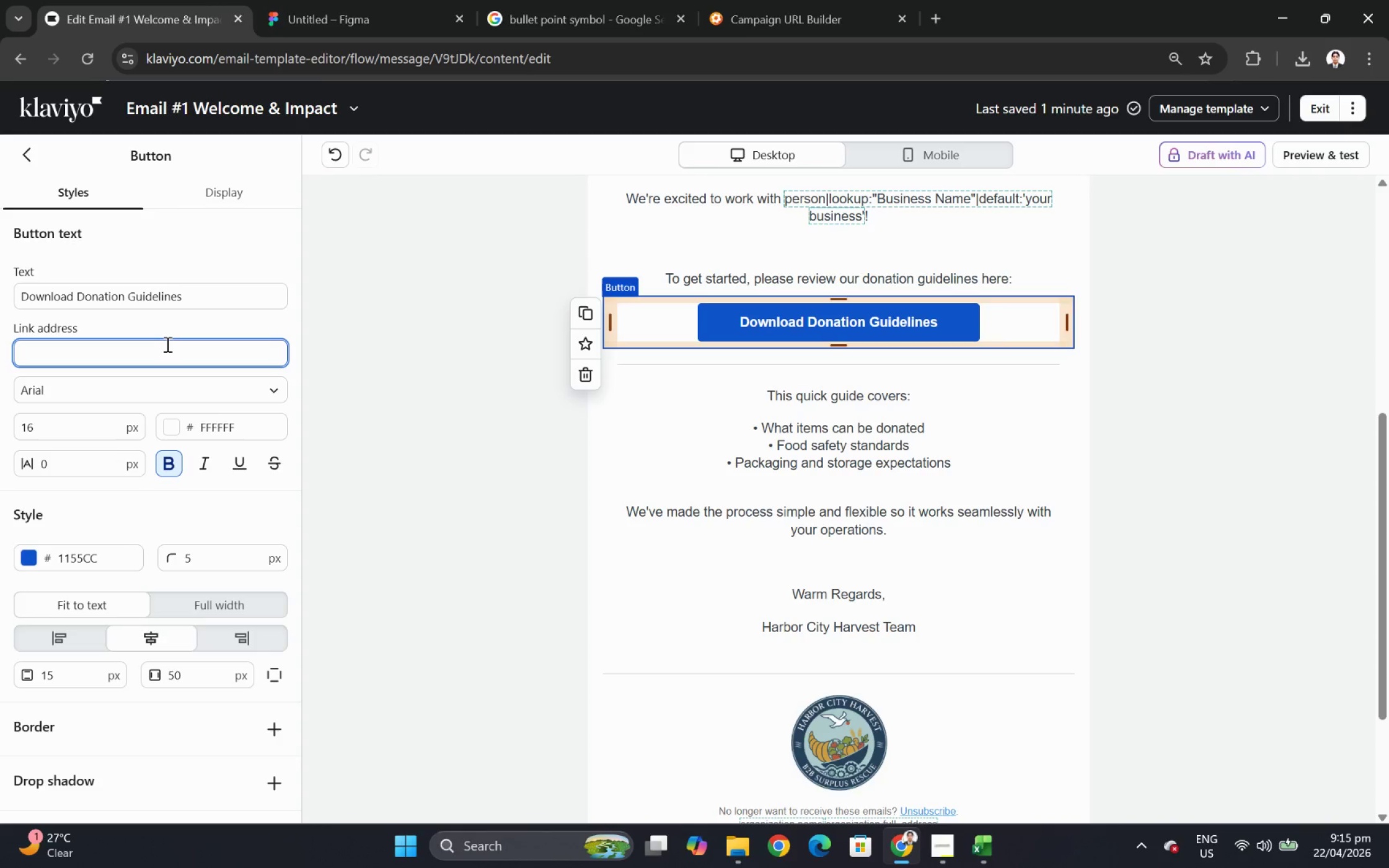 
key(Control+V)
 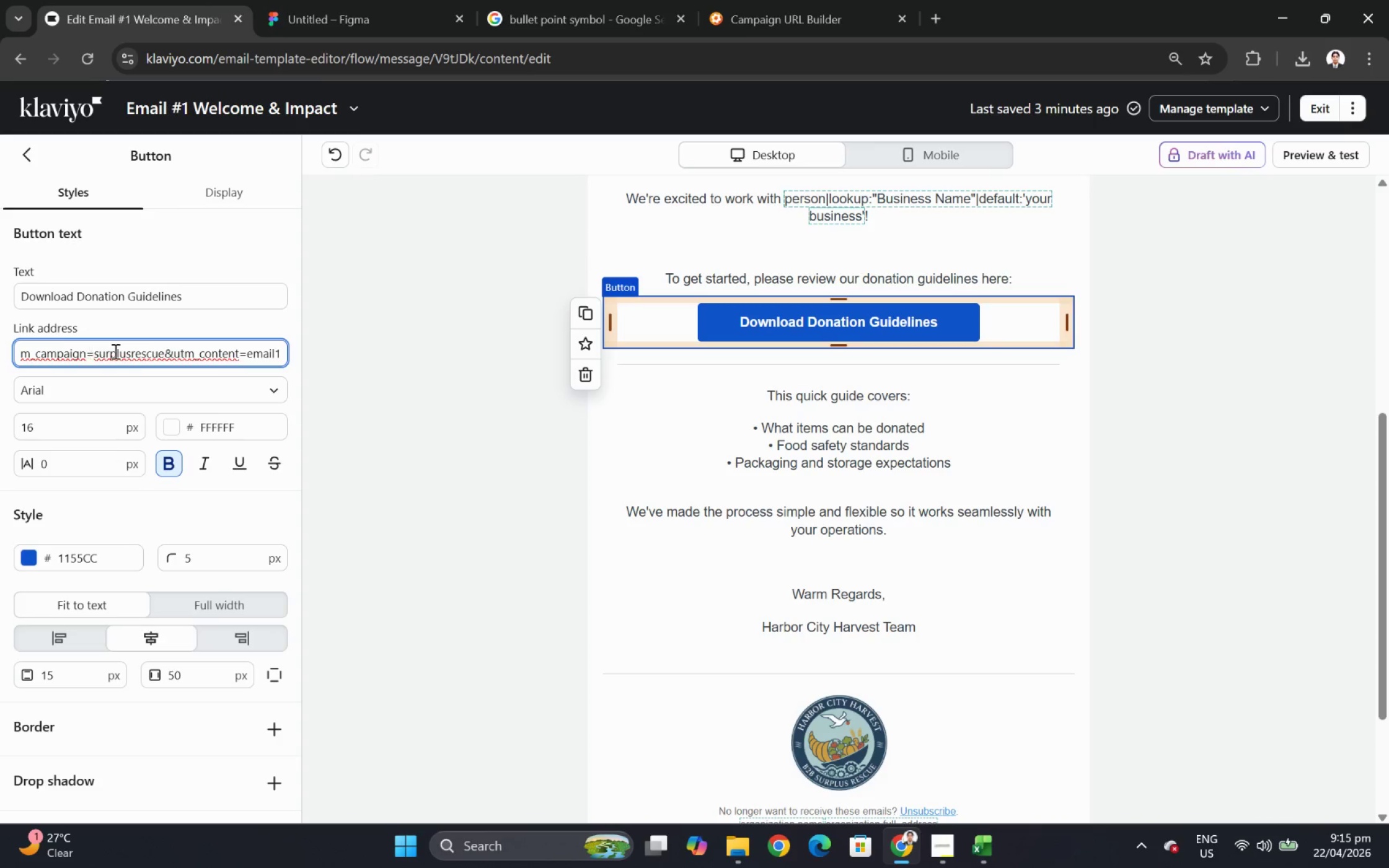 
wait(5.25)
 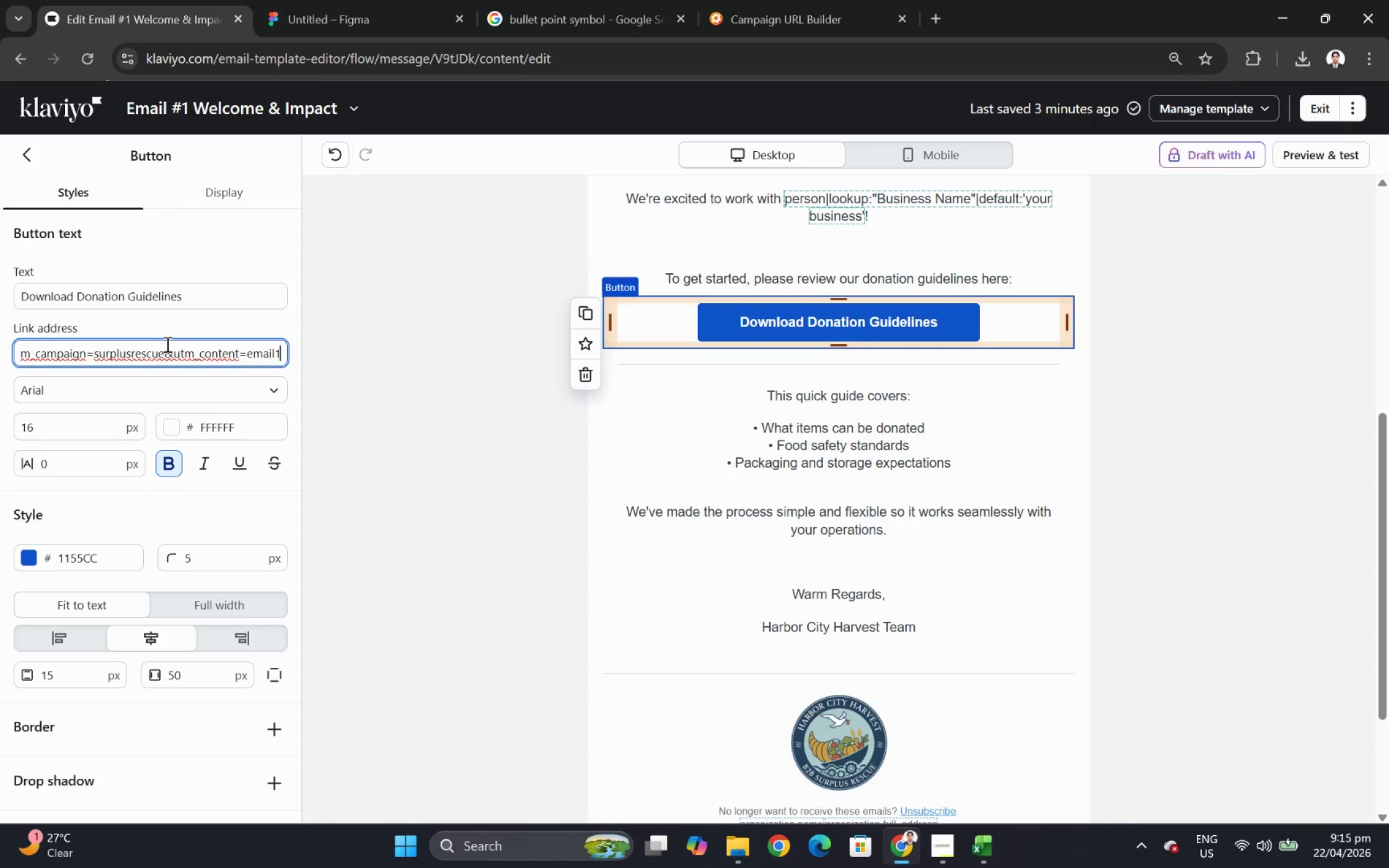 
left_click([1163, 382])
 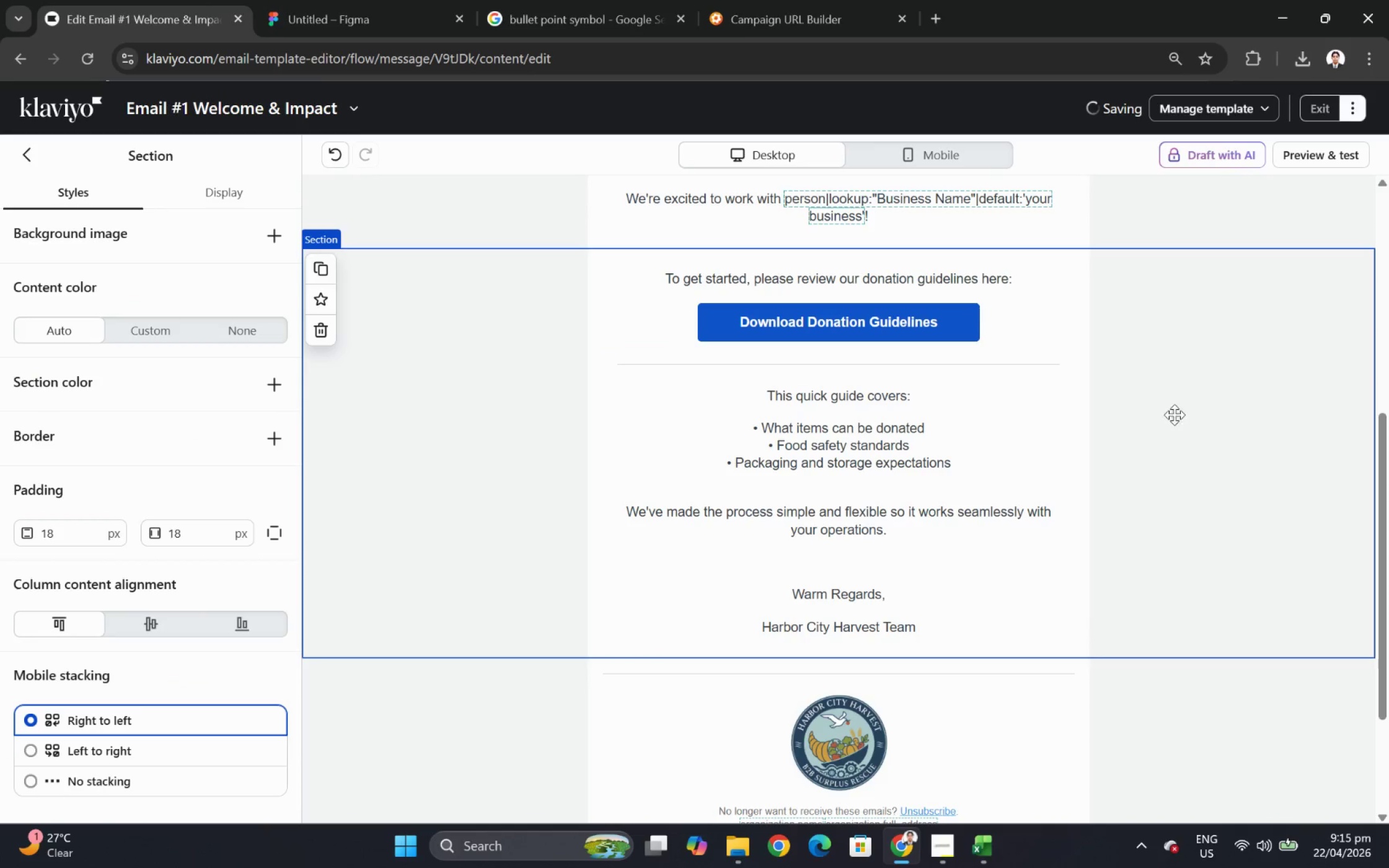 
scroll: coordinate [1176, 422], scroll_direction: up, amount: 1.0
 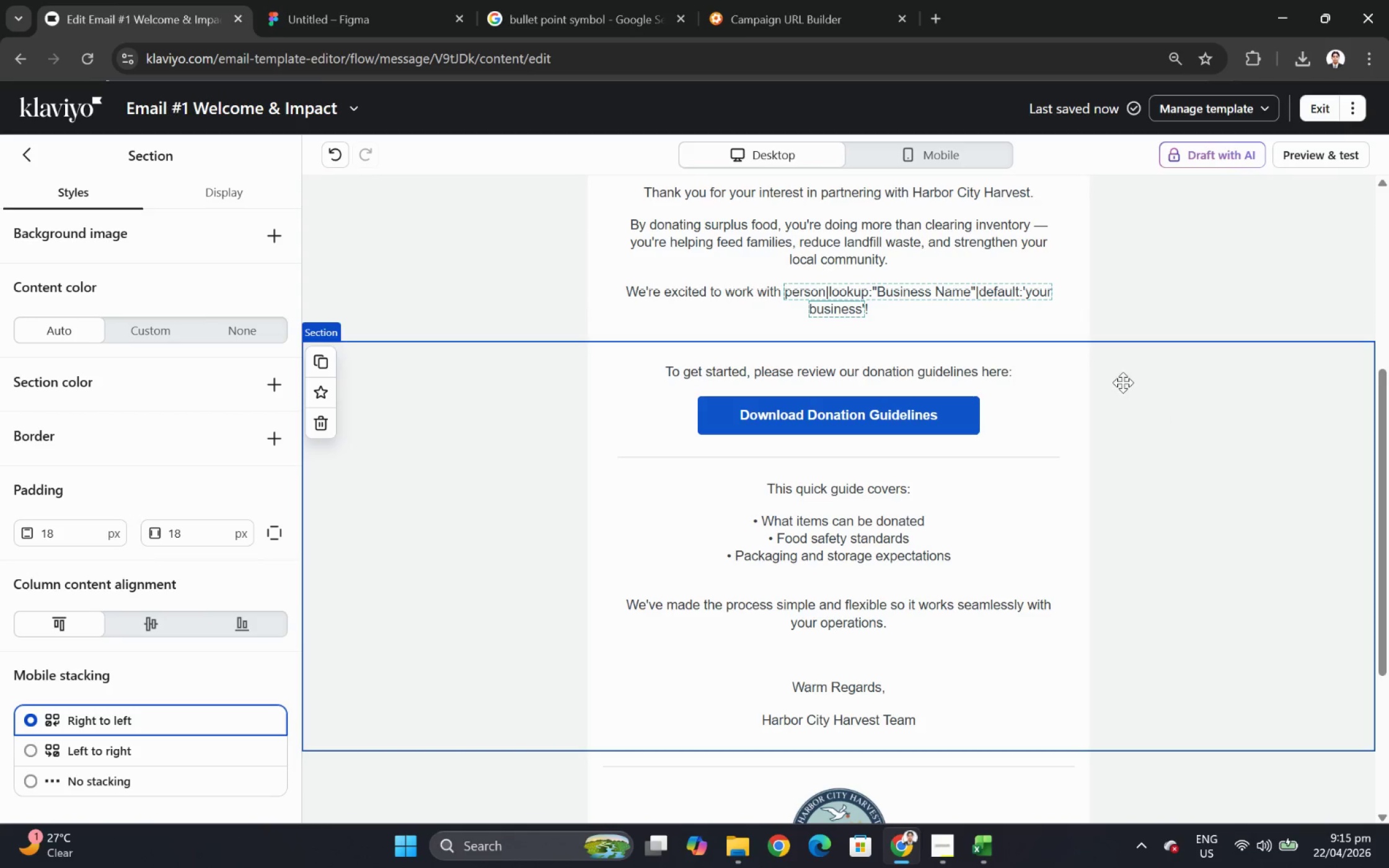 
wait(7.01)
 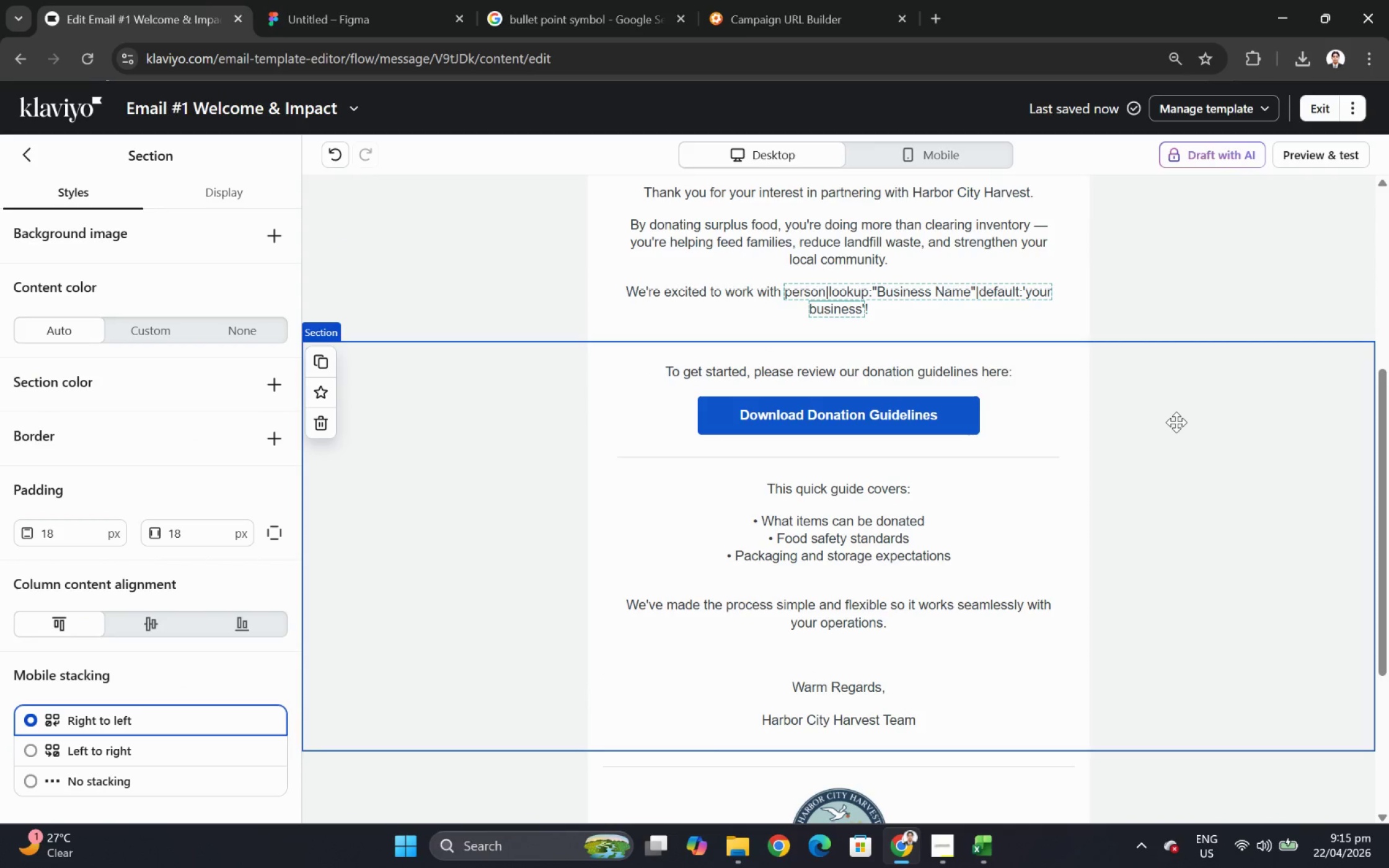 
scroll: coordinate [1388, 644], scroll_direction: down, amount: 4.0
 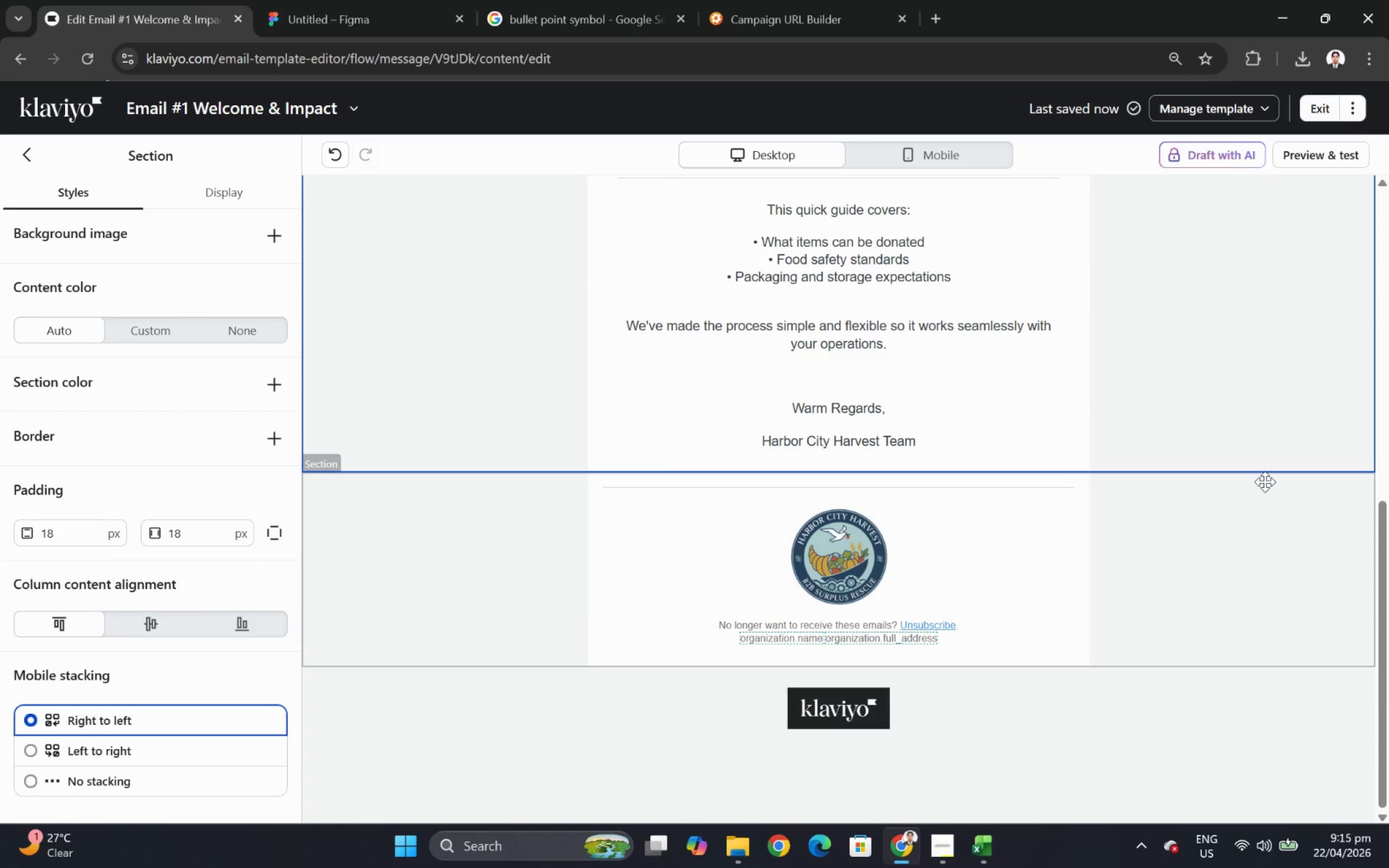 
wait(9.3)
 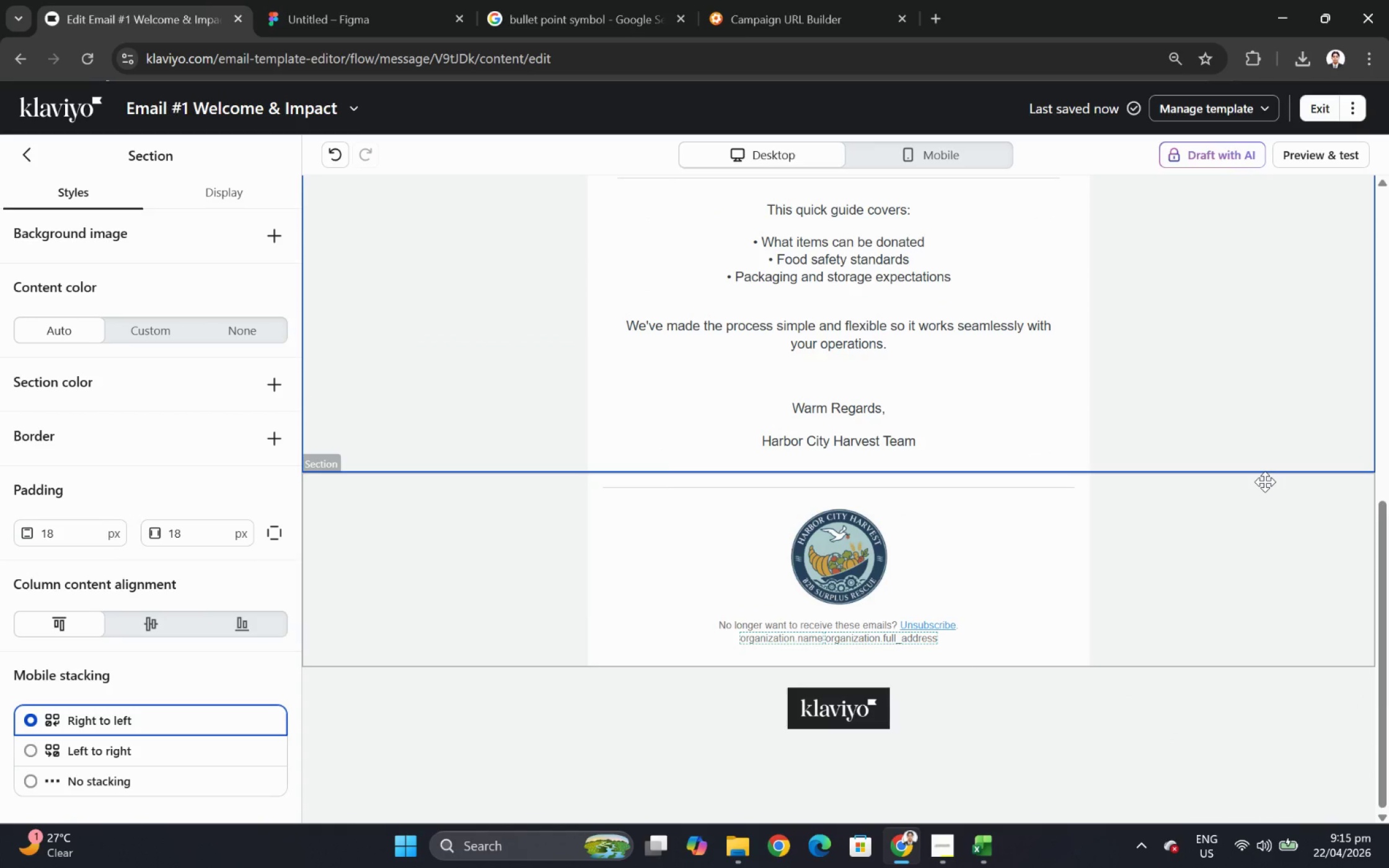 
scroll: coordinate [911, 348], scroll_direction: up, amount: 7.0
 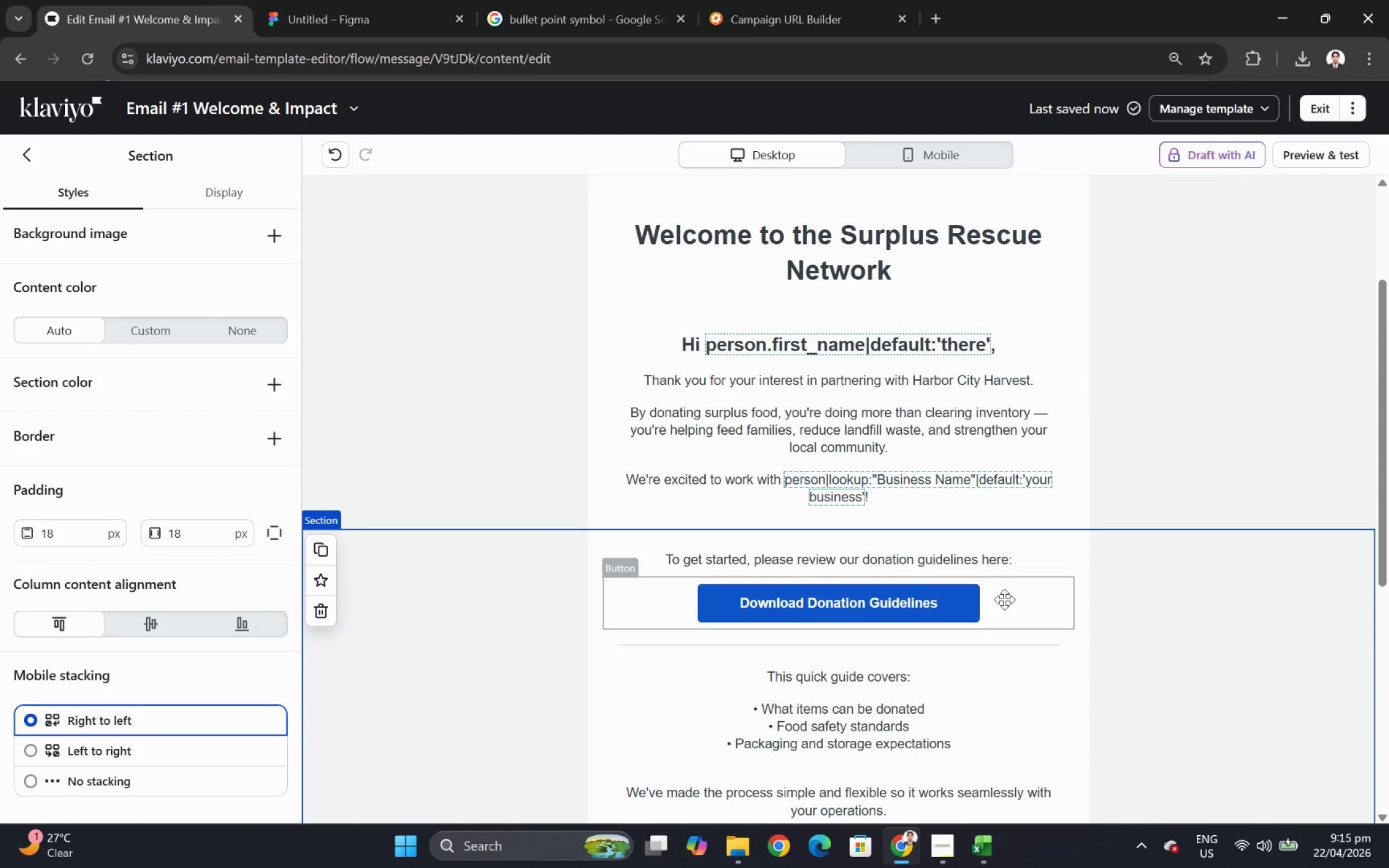 
left_click([1004, 601])
 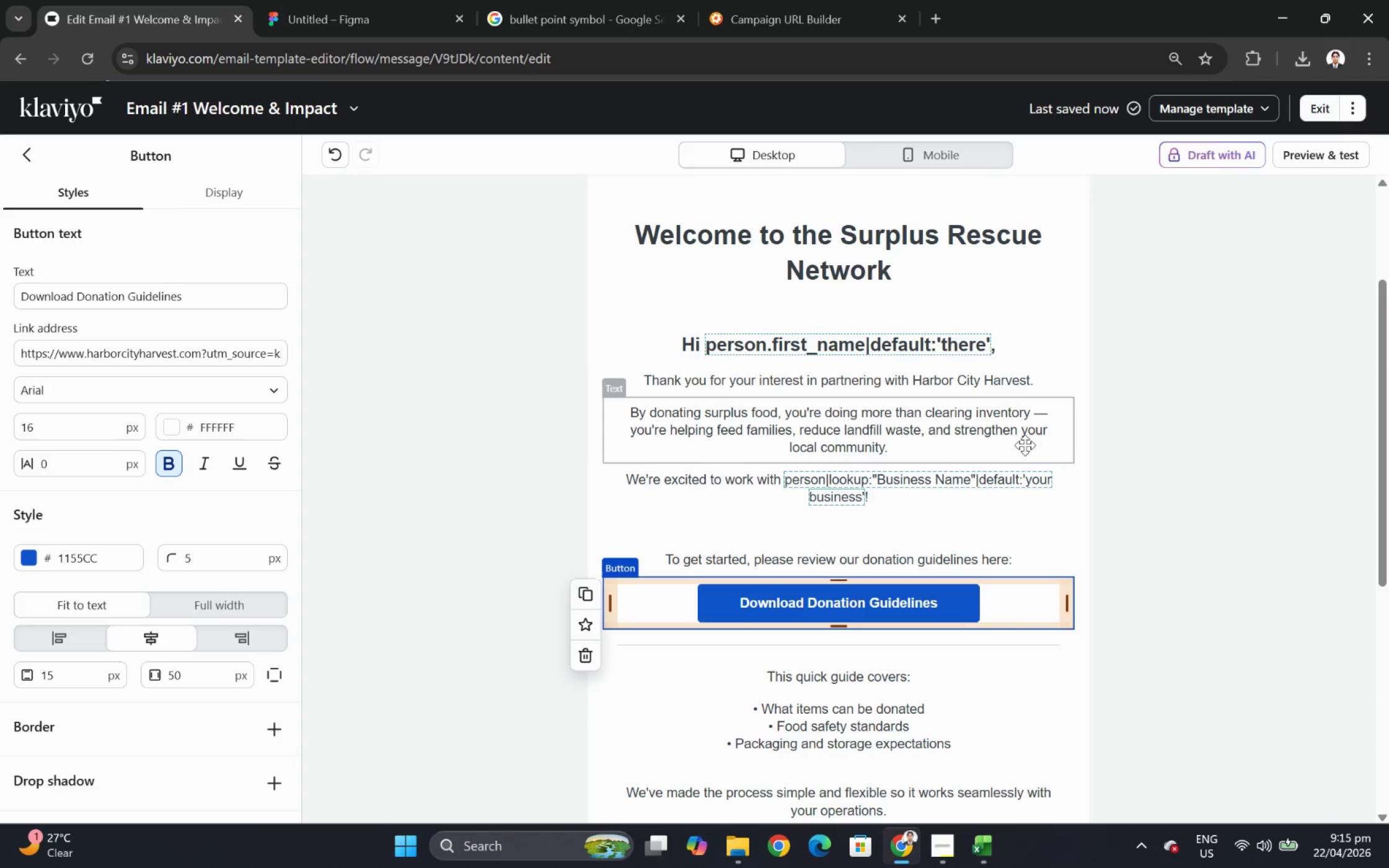 
wait(11.55)
 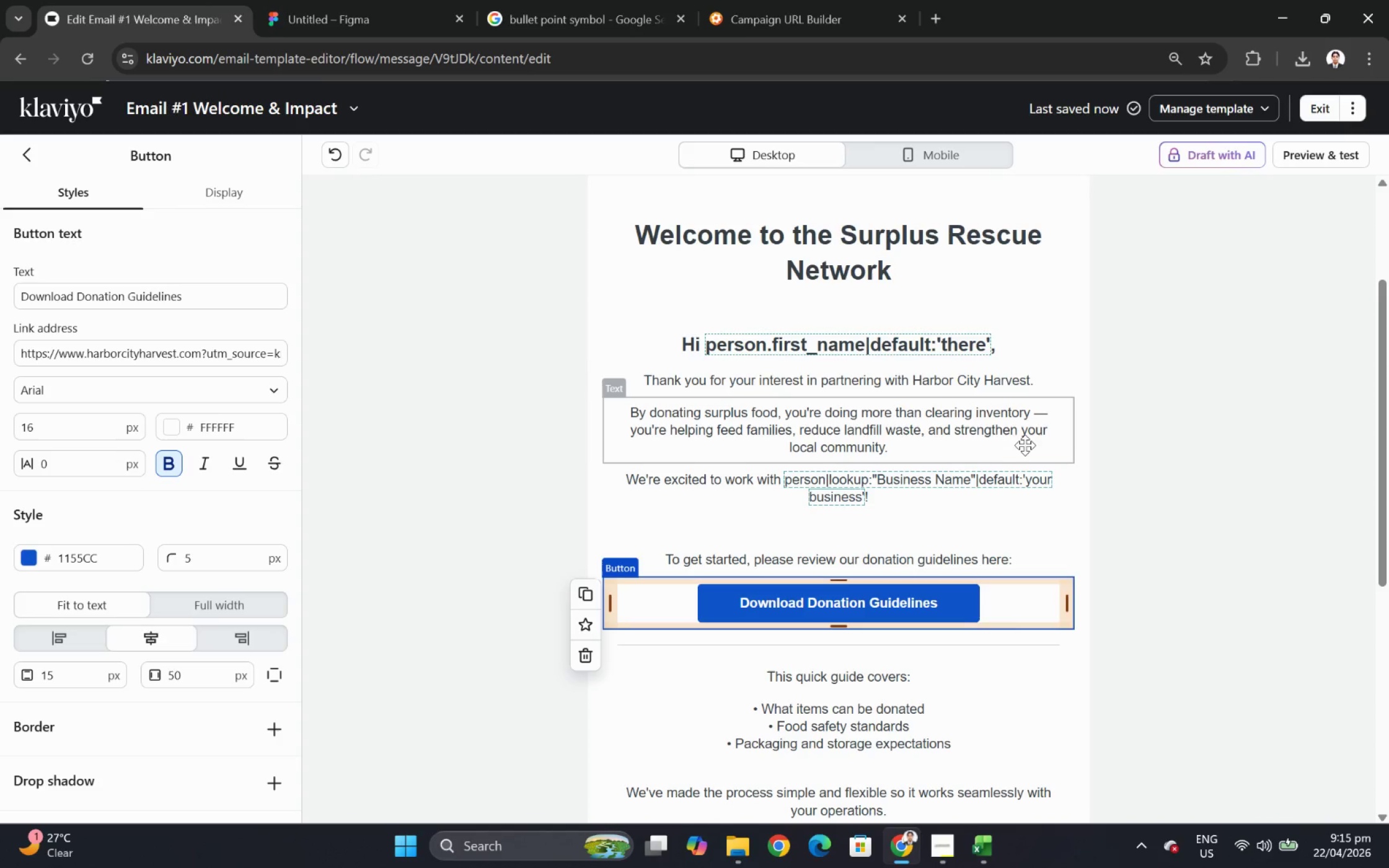 
left_click([32, 551])
 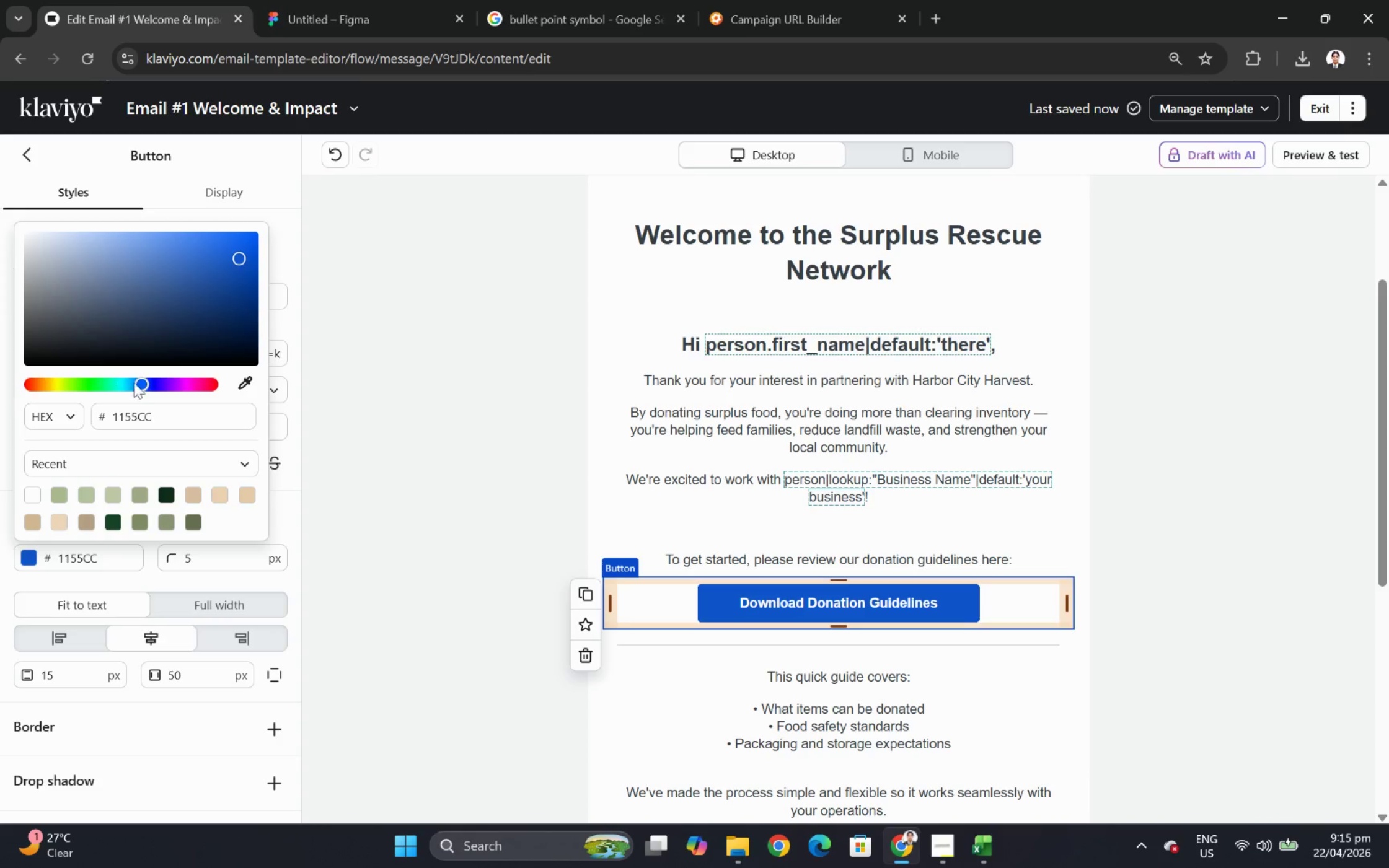 
wait(5.92)
 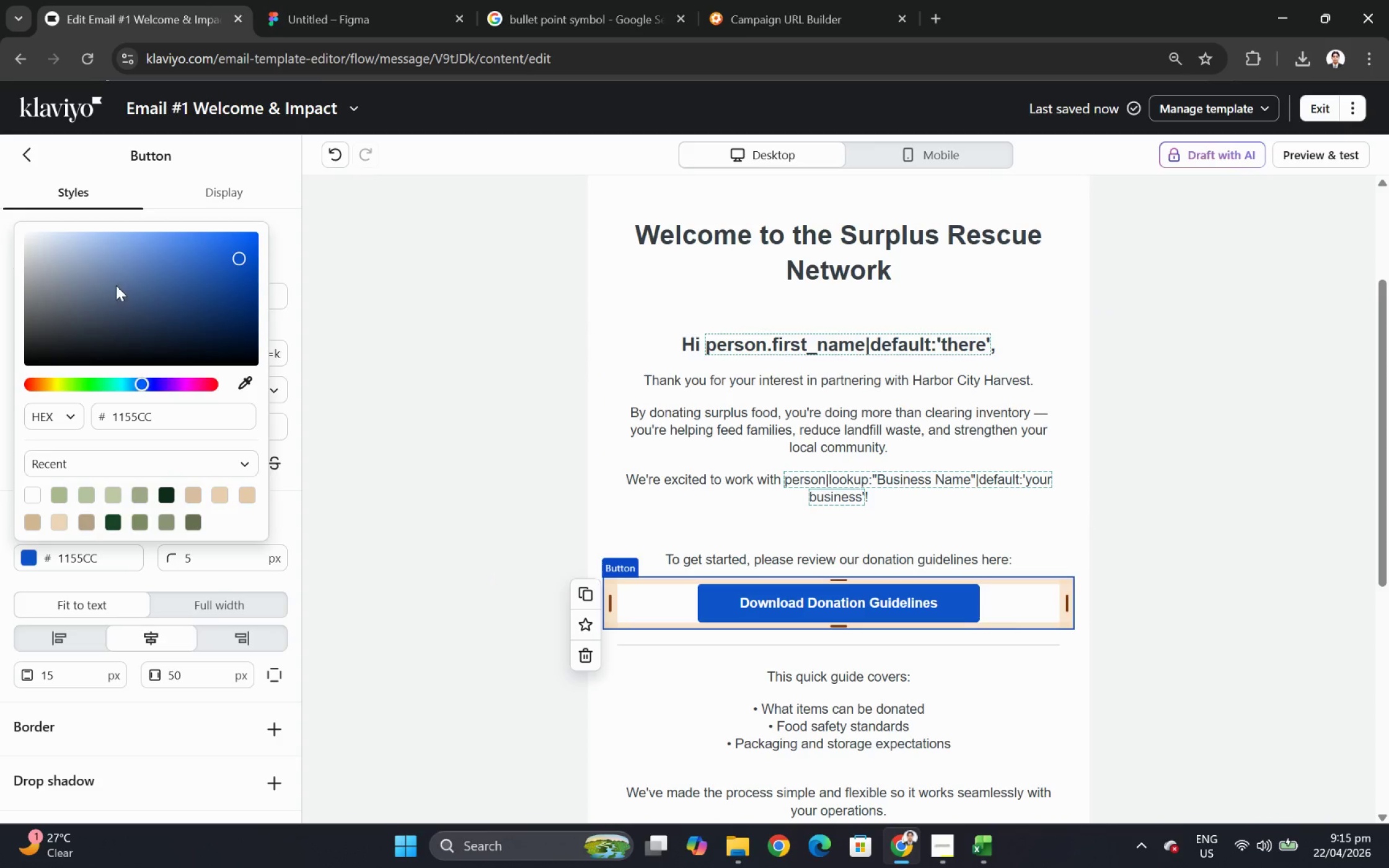 
left_click([53, 383])
 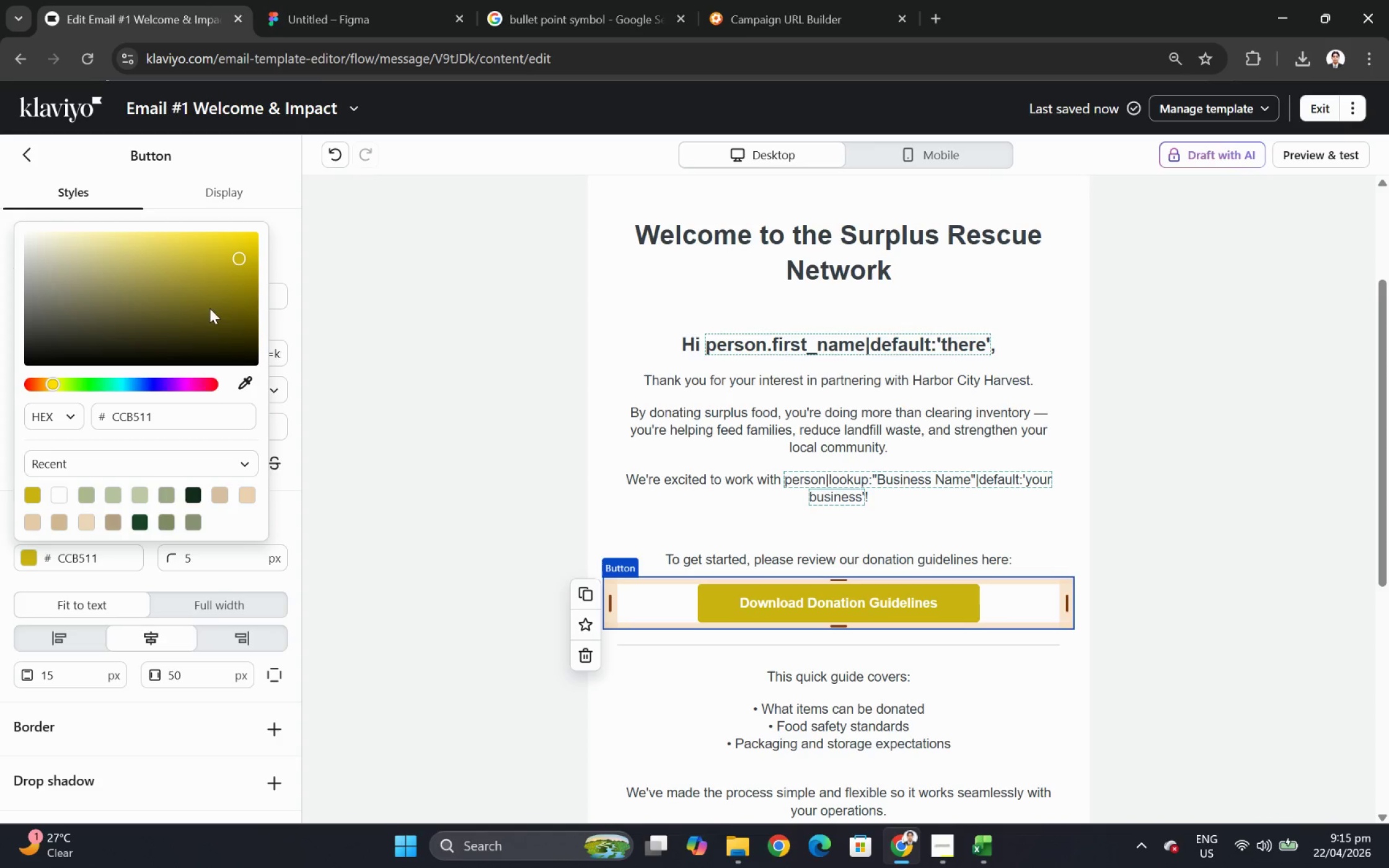 
left_click([220, 304])
 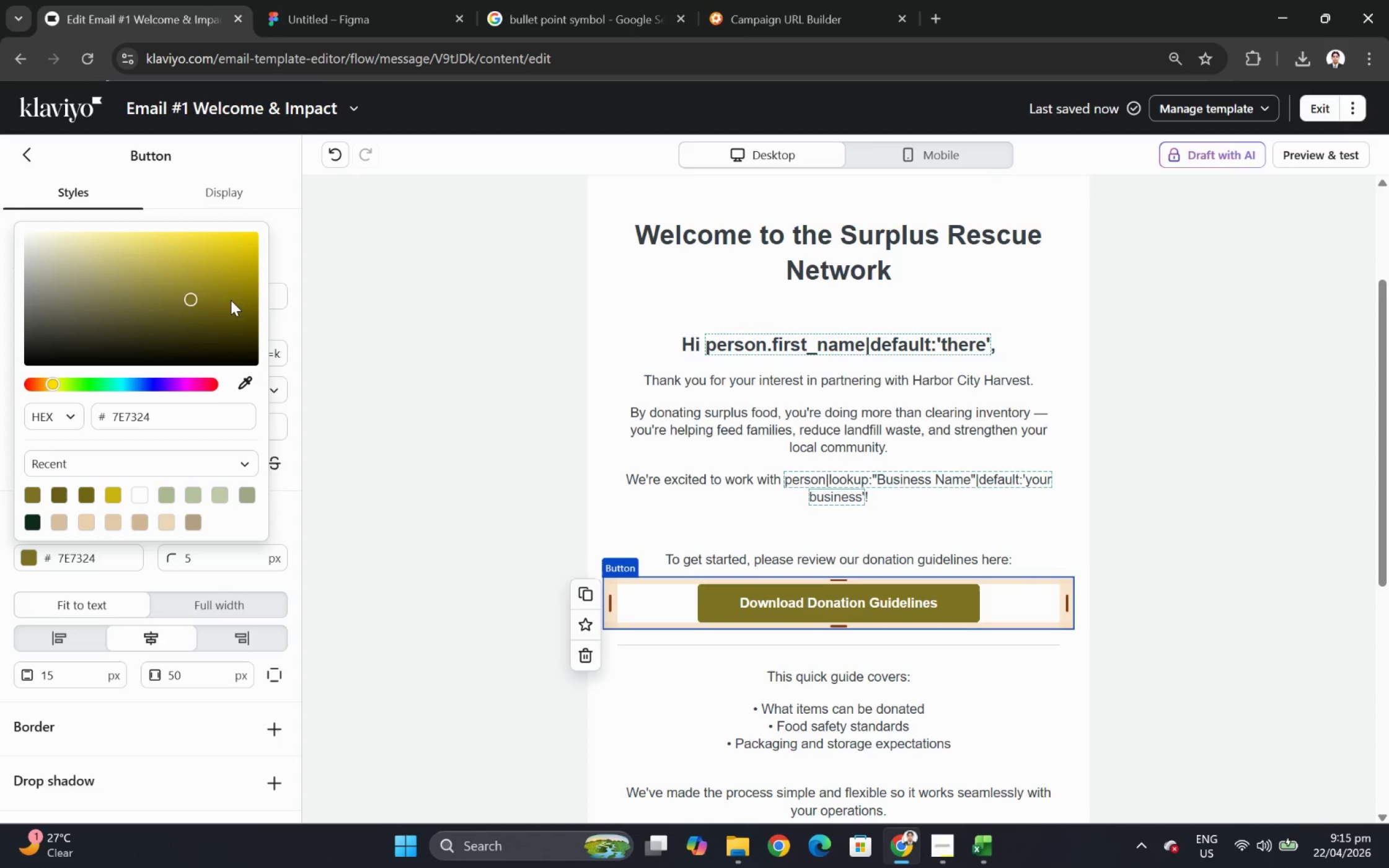 
wait(6.59)
 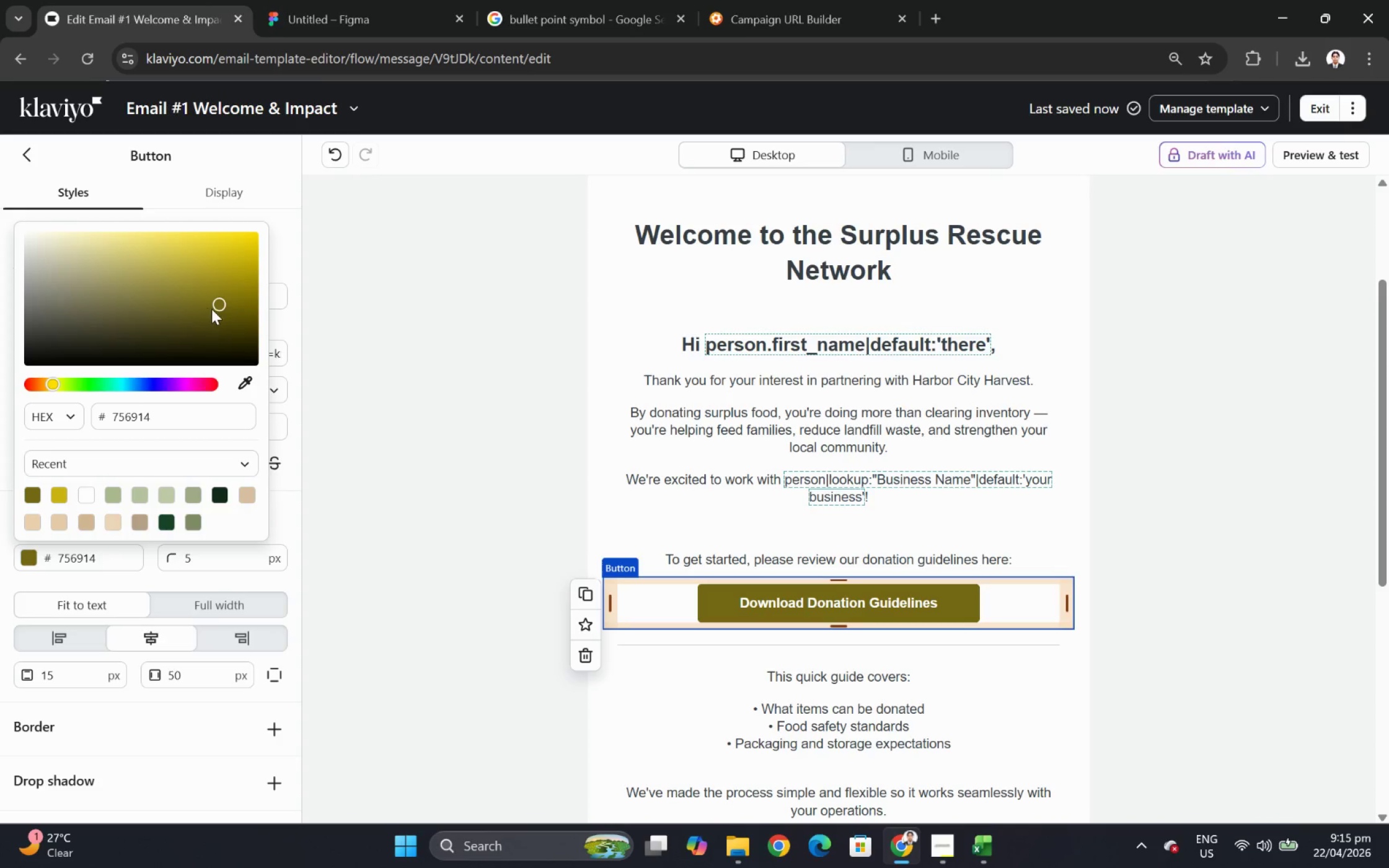 
double_click([249, 307])
 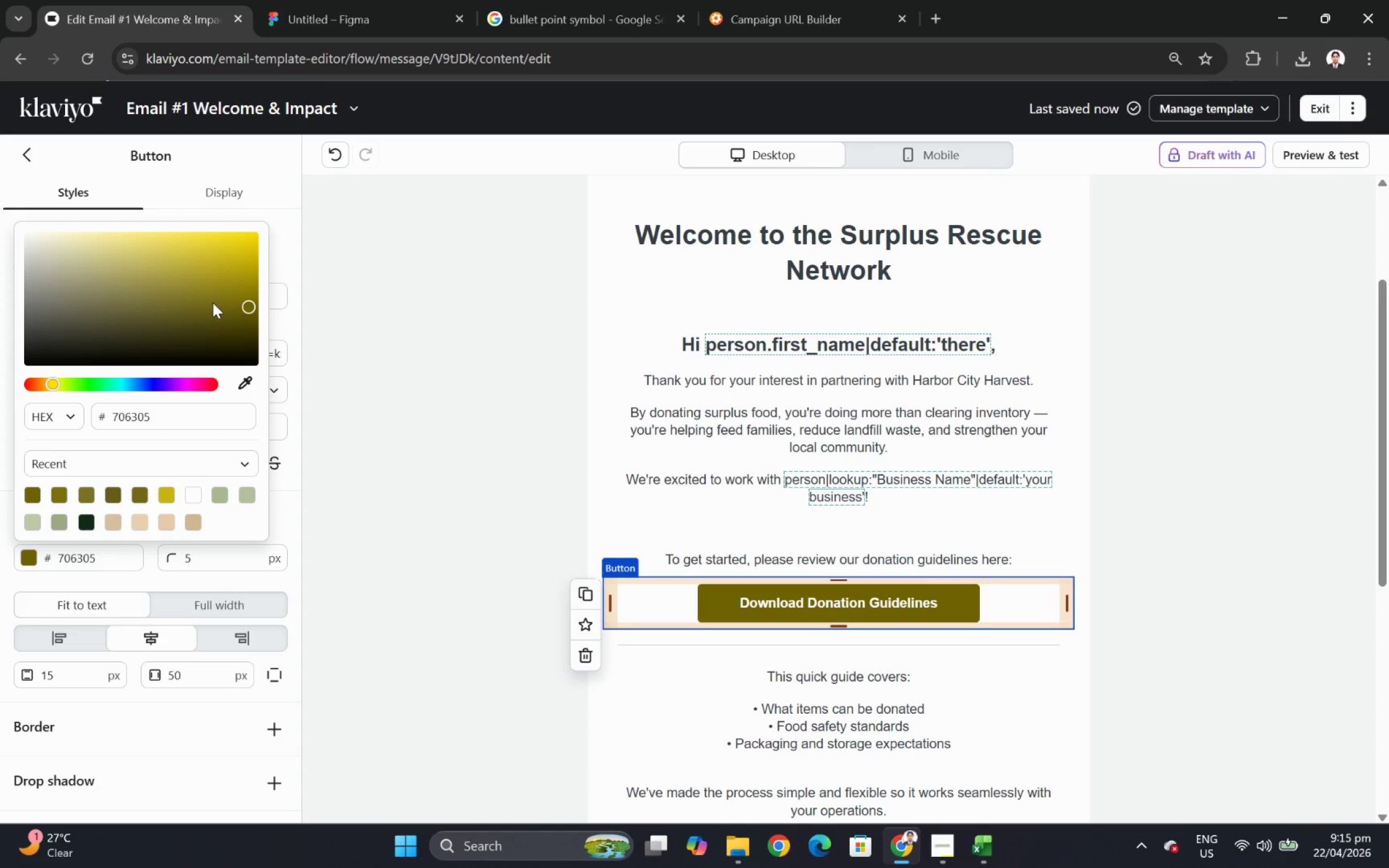 
left_click([224, 309])
 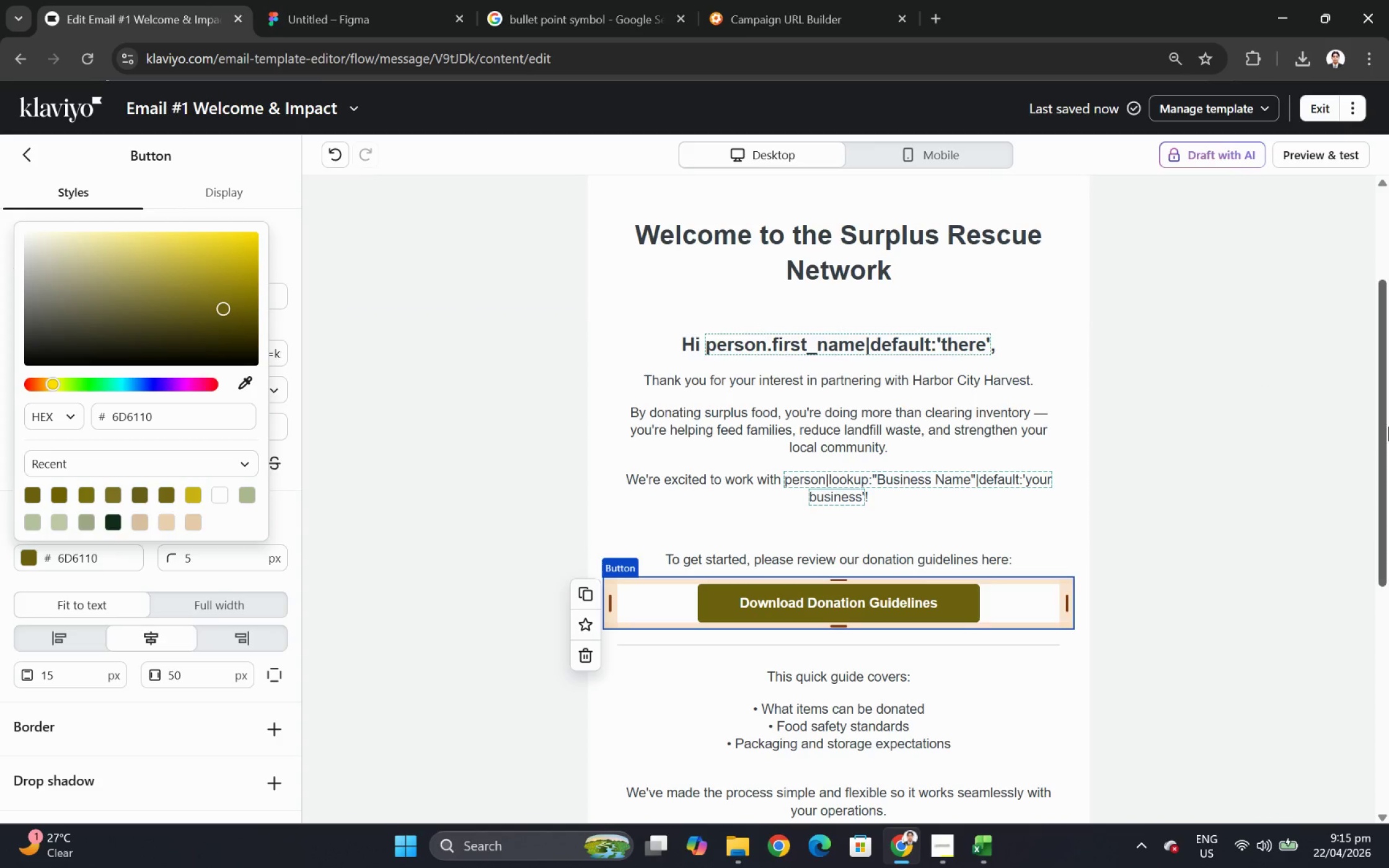 
left_click([1388, 431])
 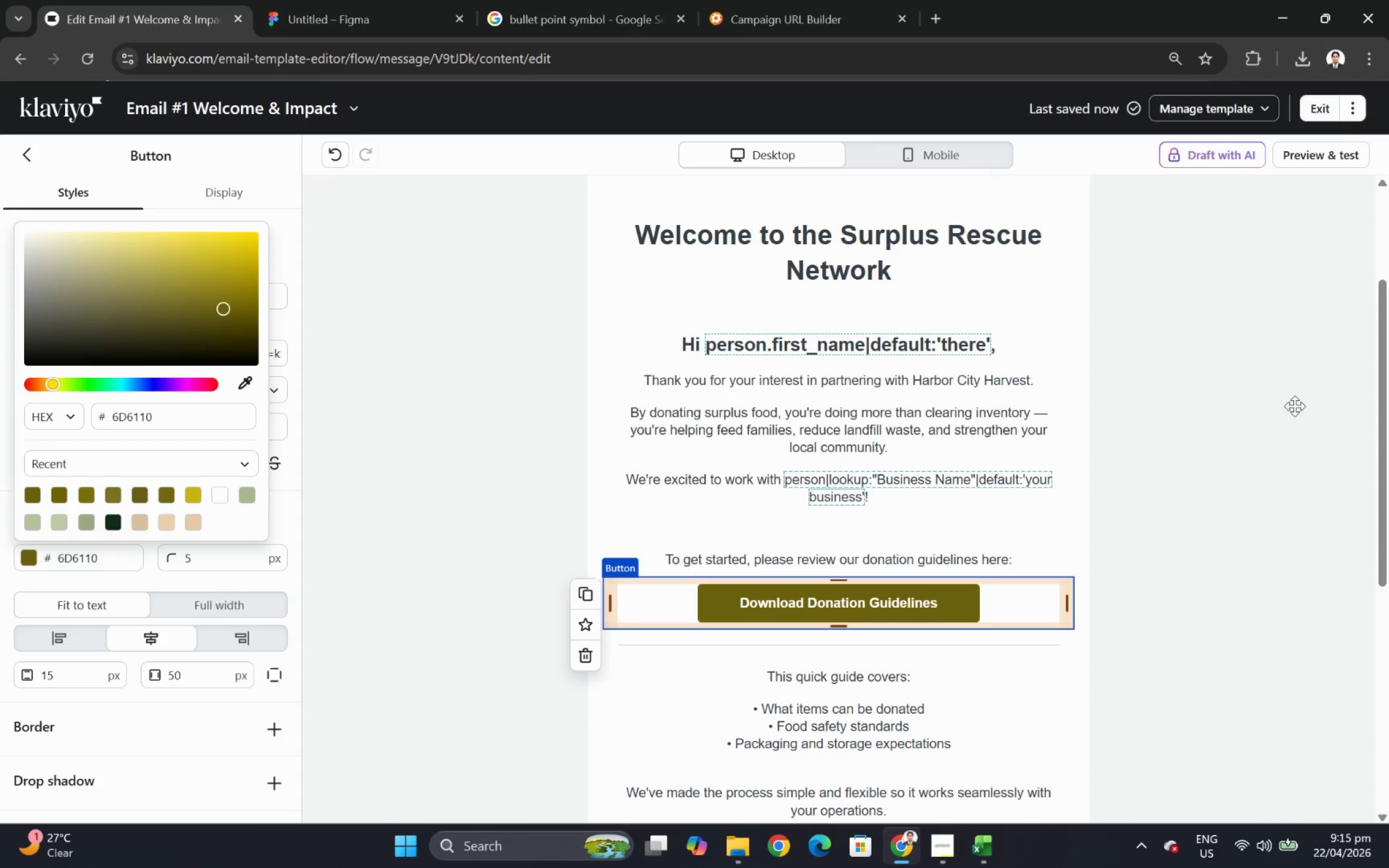 
left_click([1294, 401])
 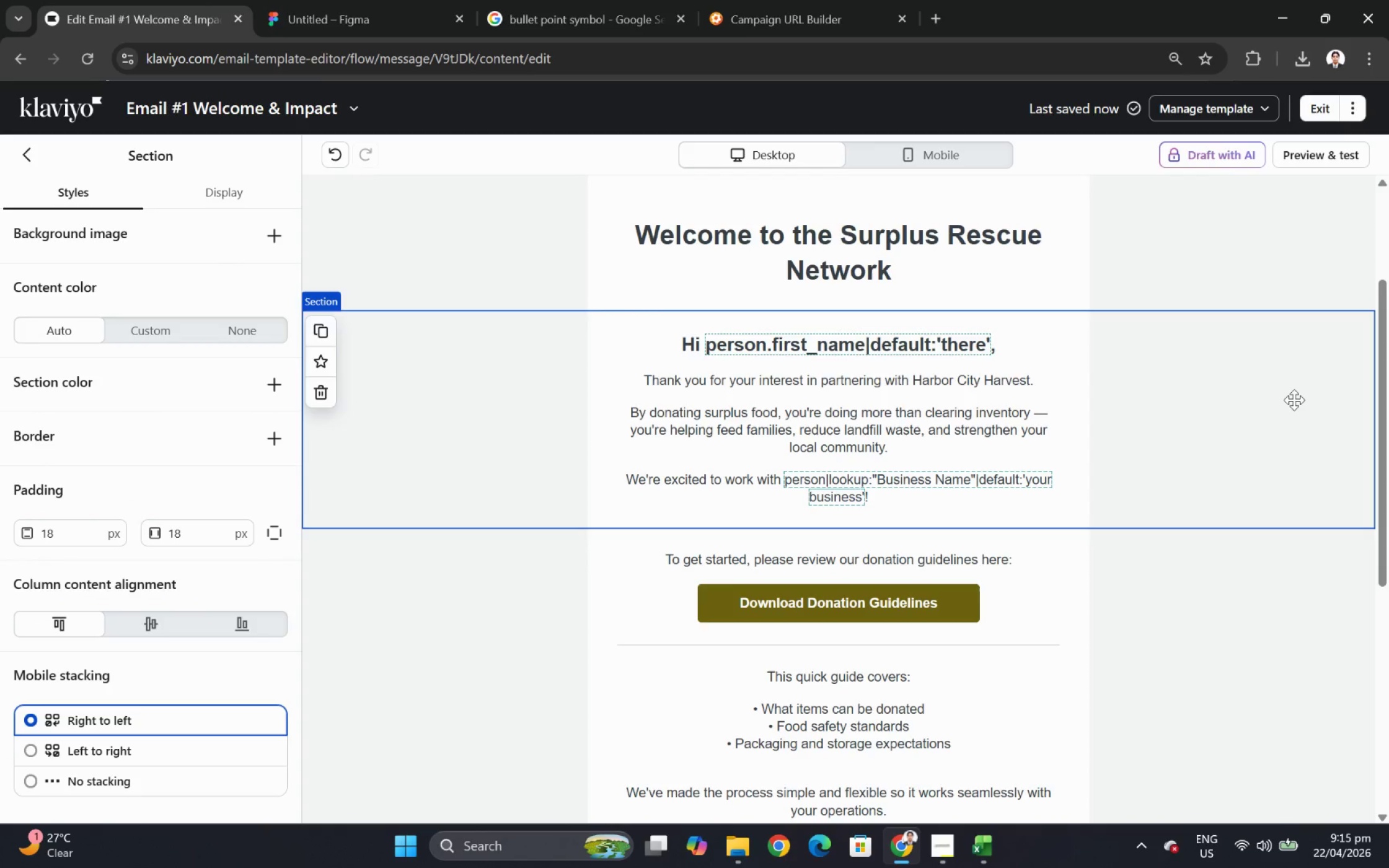 
scroll: coordinate [1294, 400], scroll_direction: up, amount: 2.0
 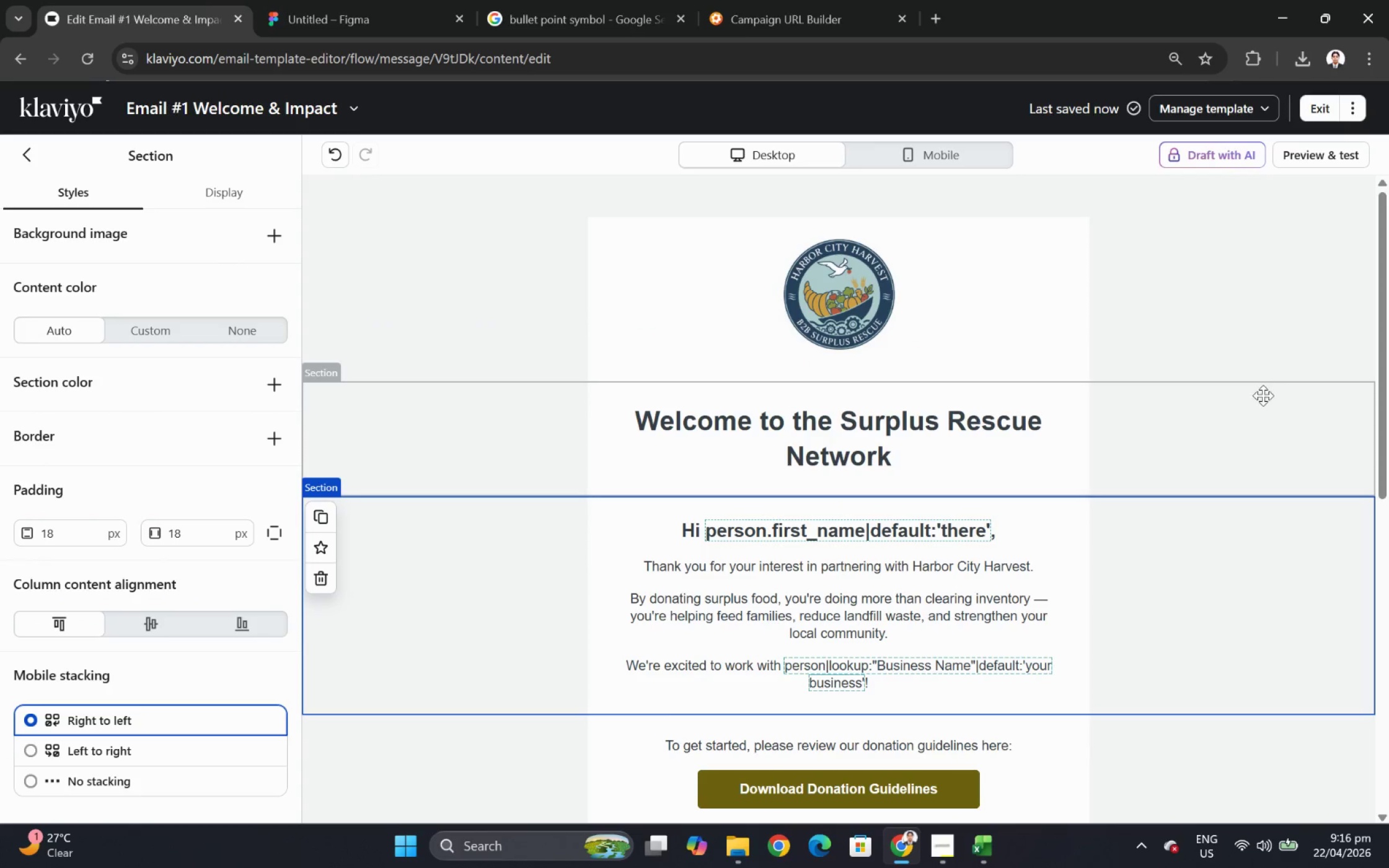 
scroll: coordinate [1256, 392], scroll_direction: down, amount: 1.0
 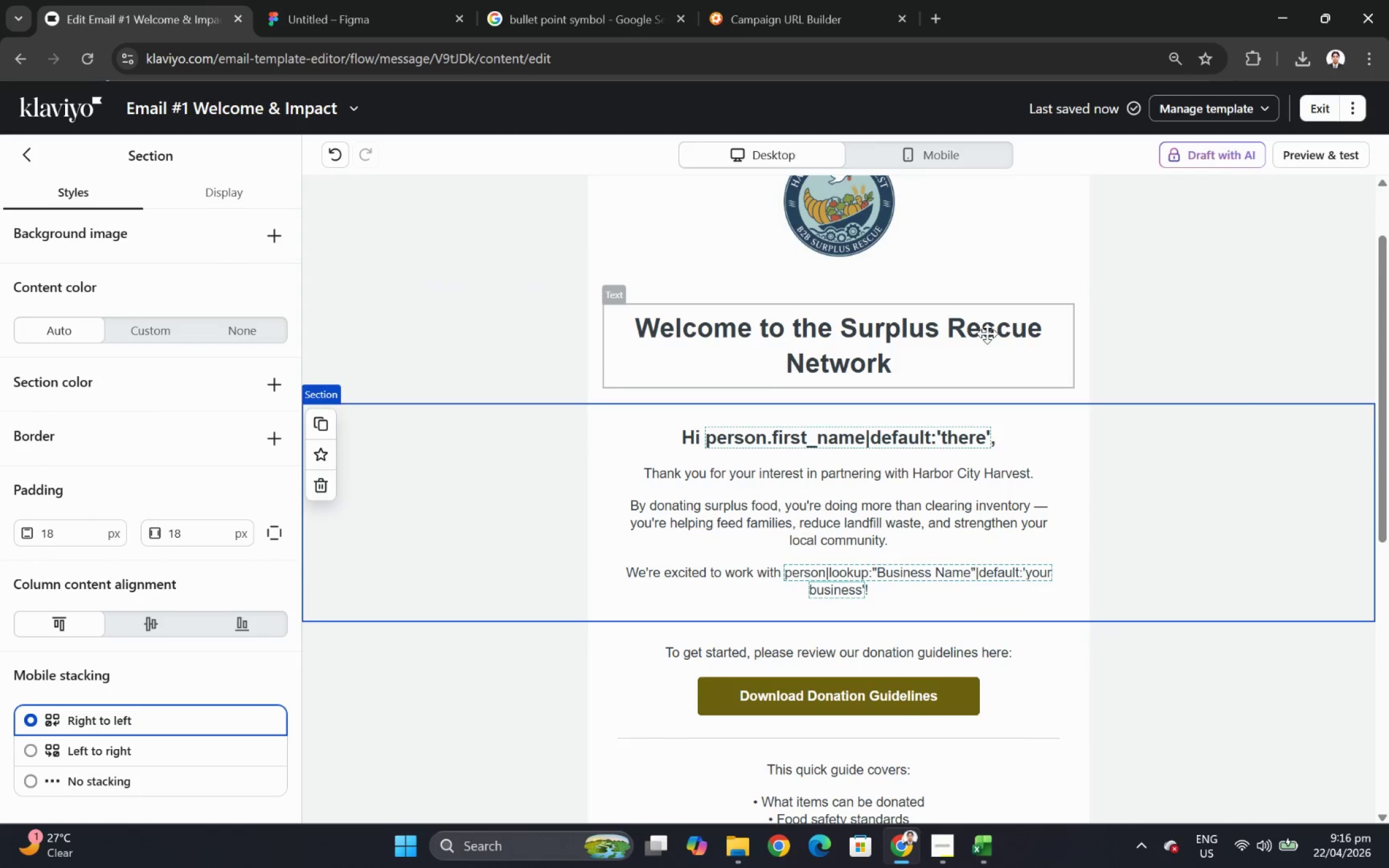 
double_click([987, 333])
 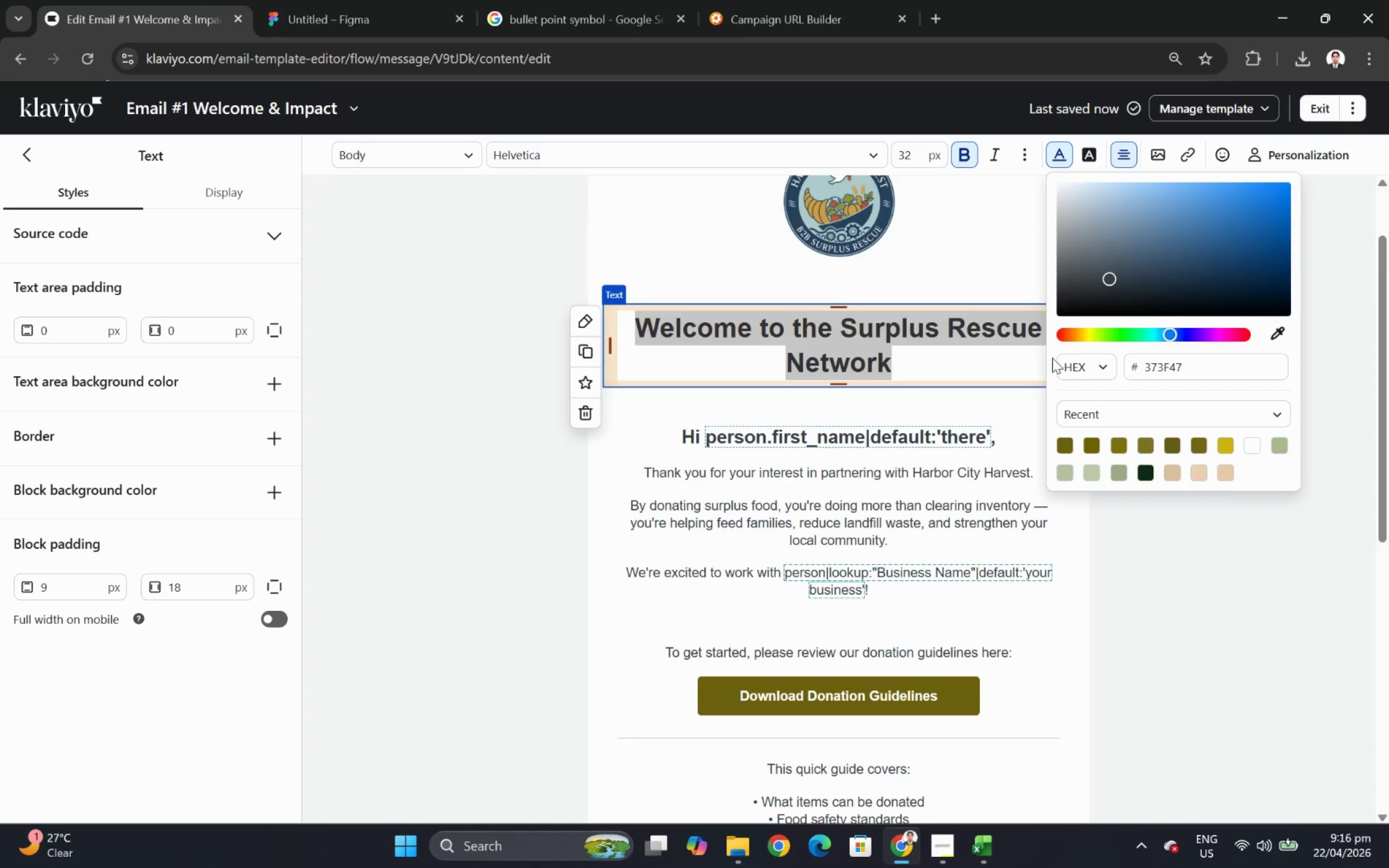 
left_click([1176, 444])
 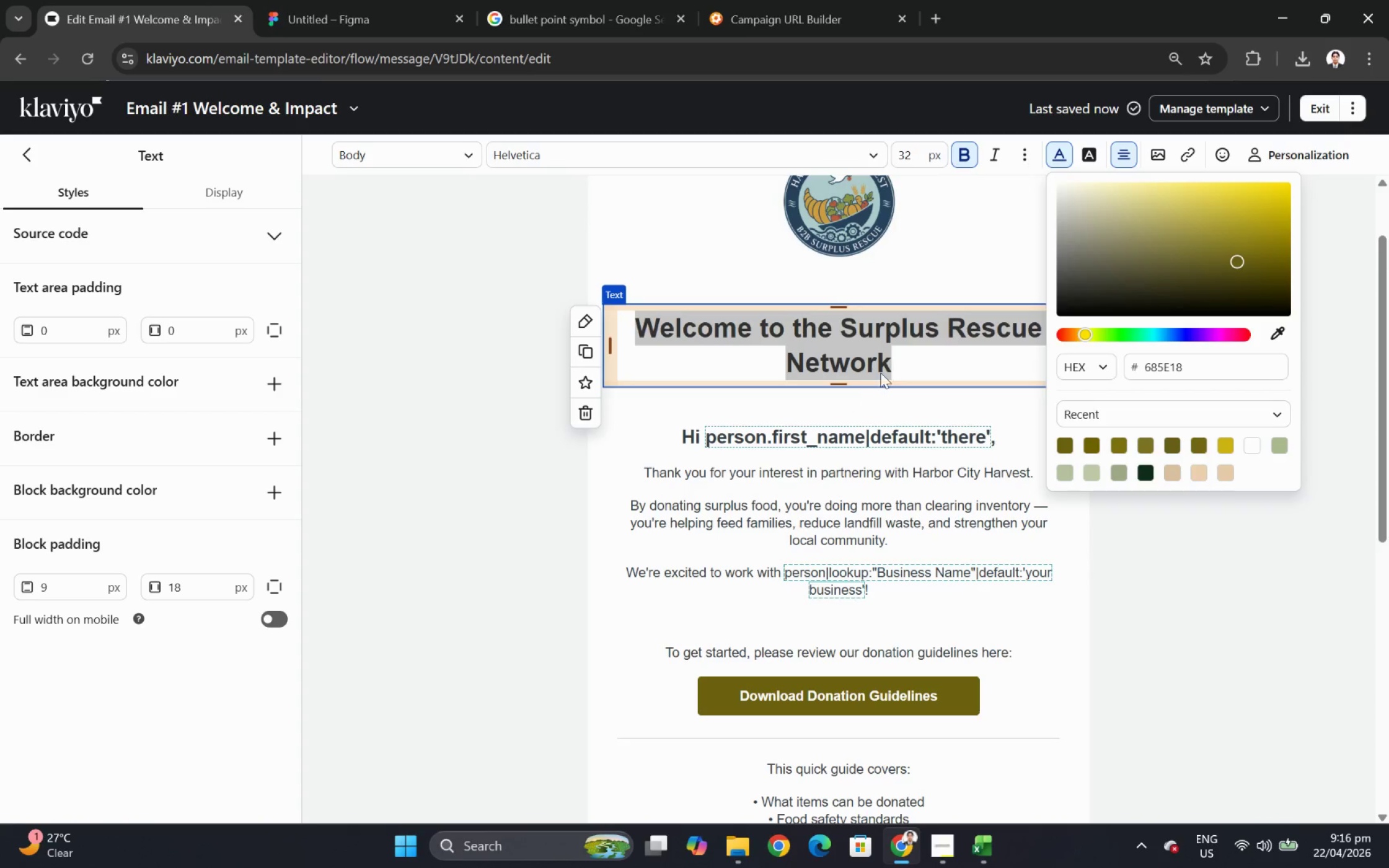 
left_click([903, 362])
 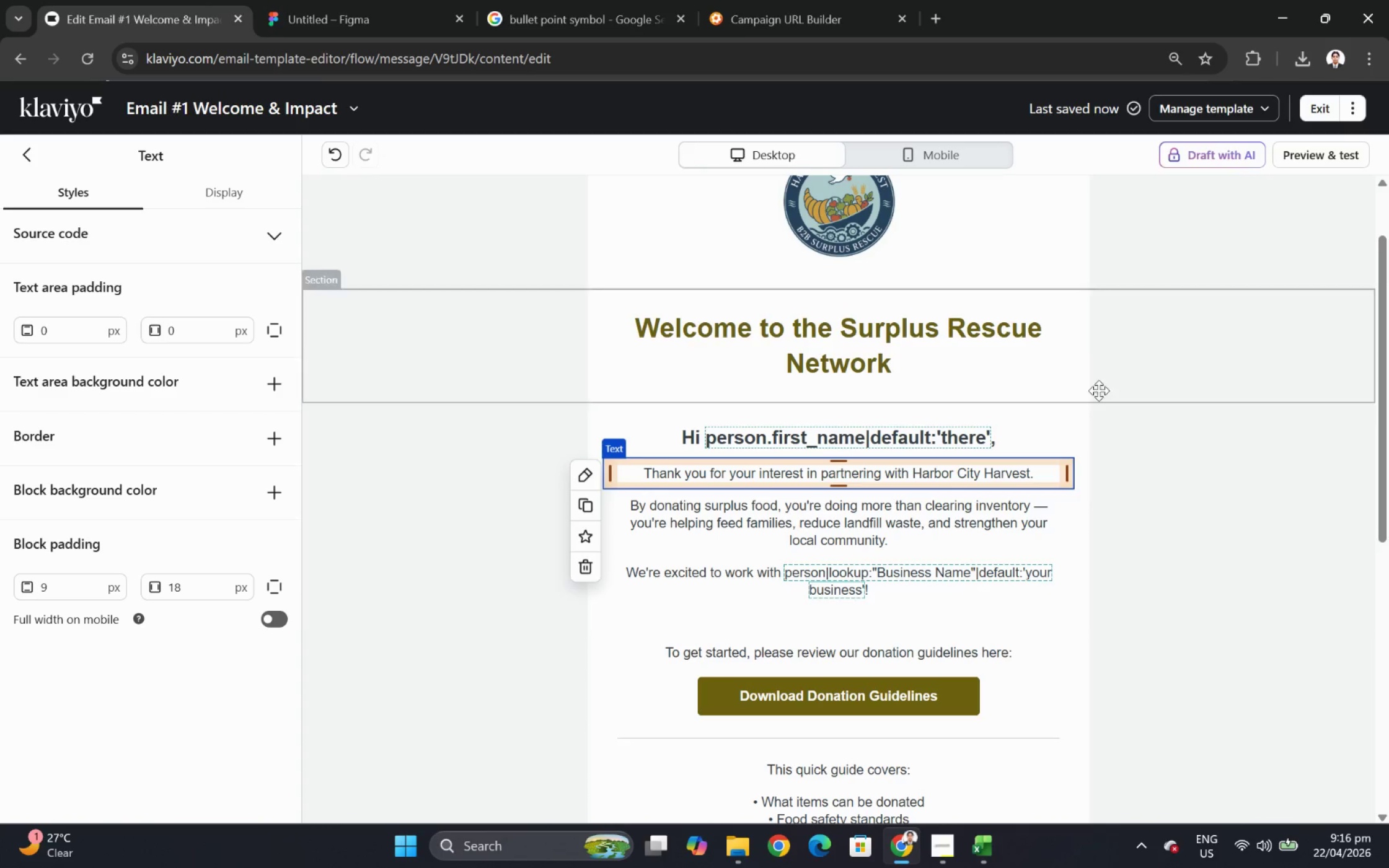 
double_click([1013, 353])
 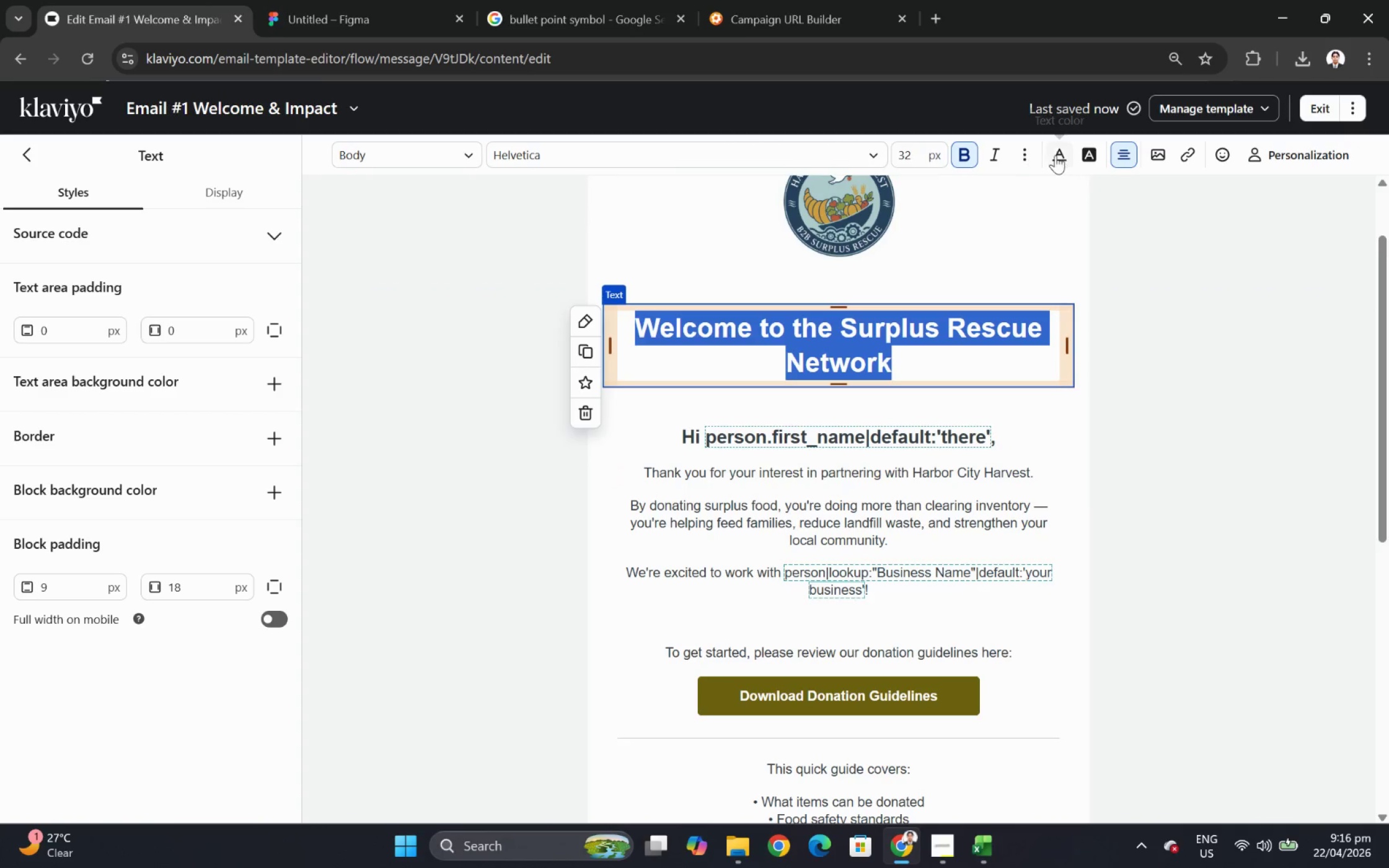 
left_click([1055, 155])
 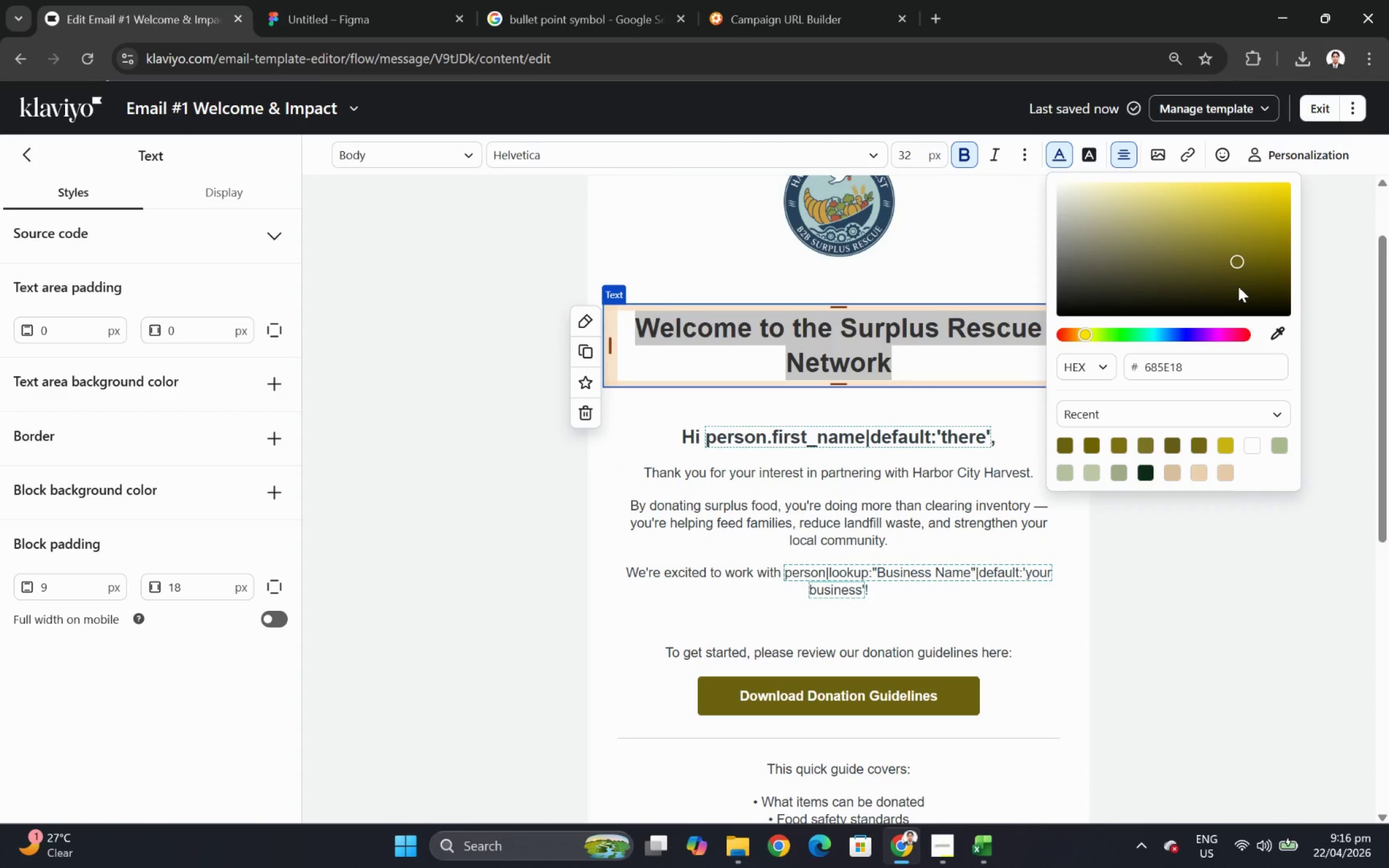 
left_click([1238, 283])
 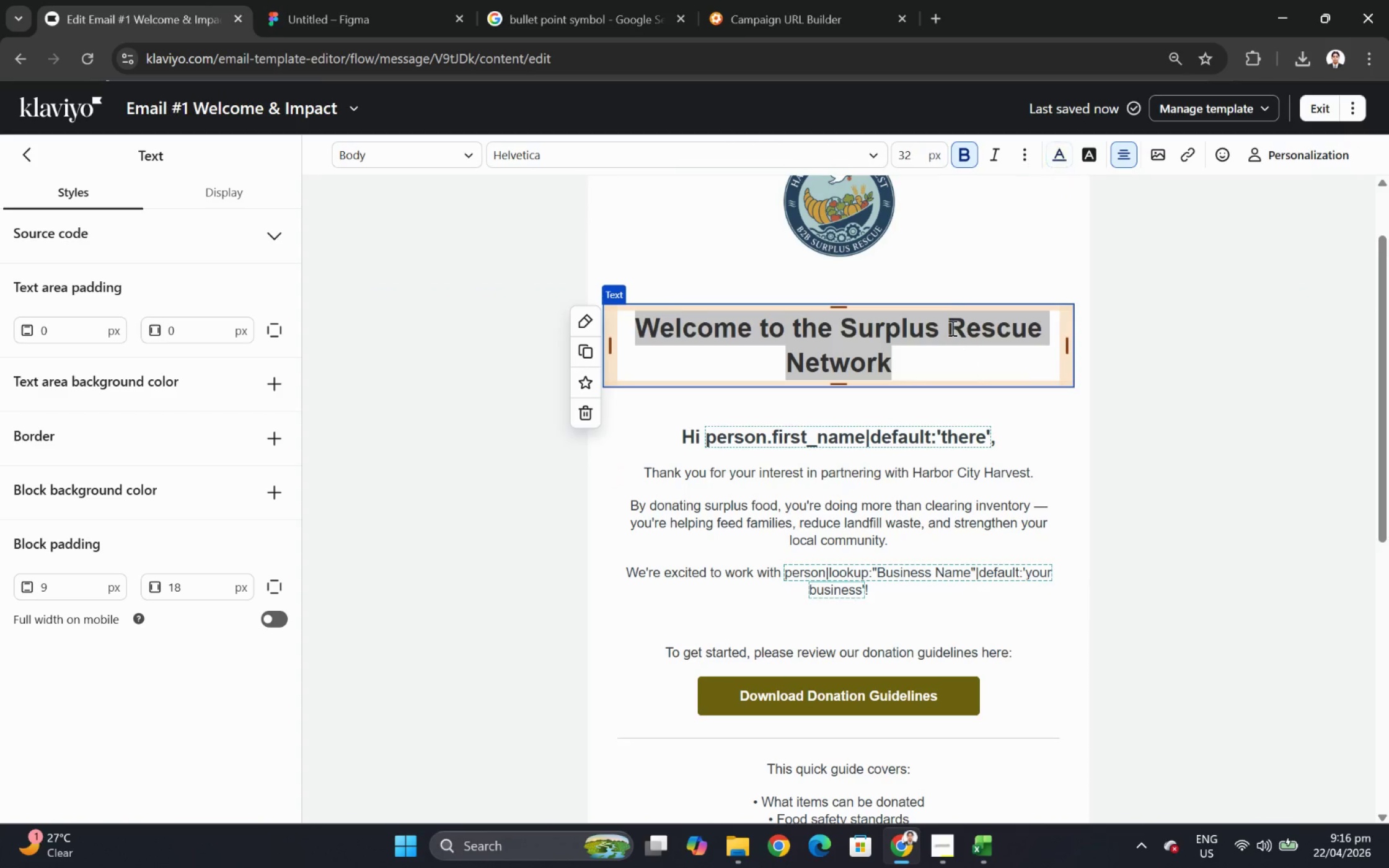 
double_click([955, 270])
 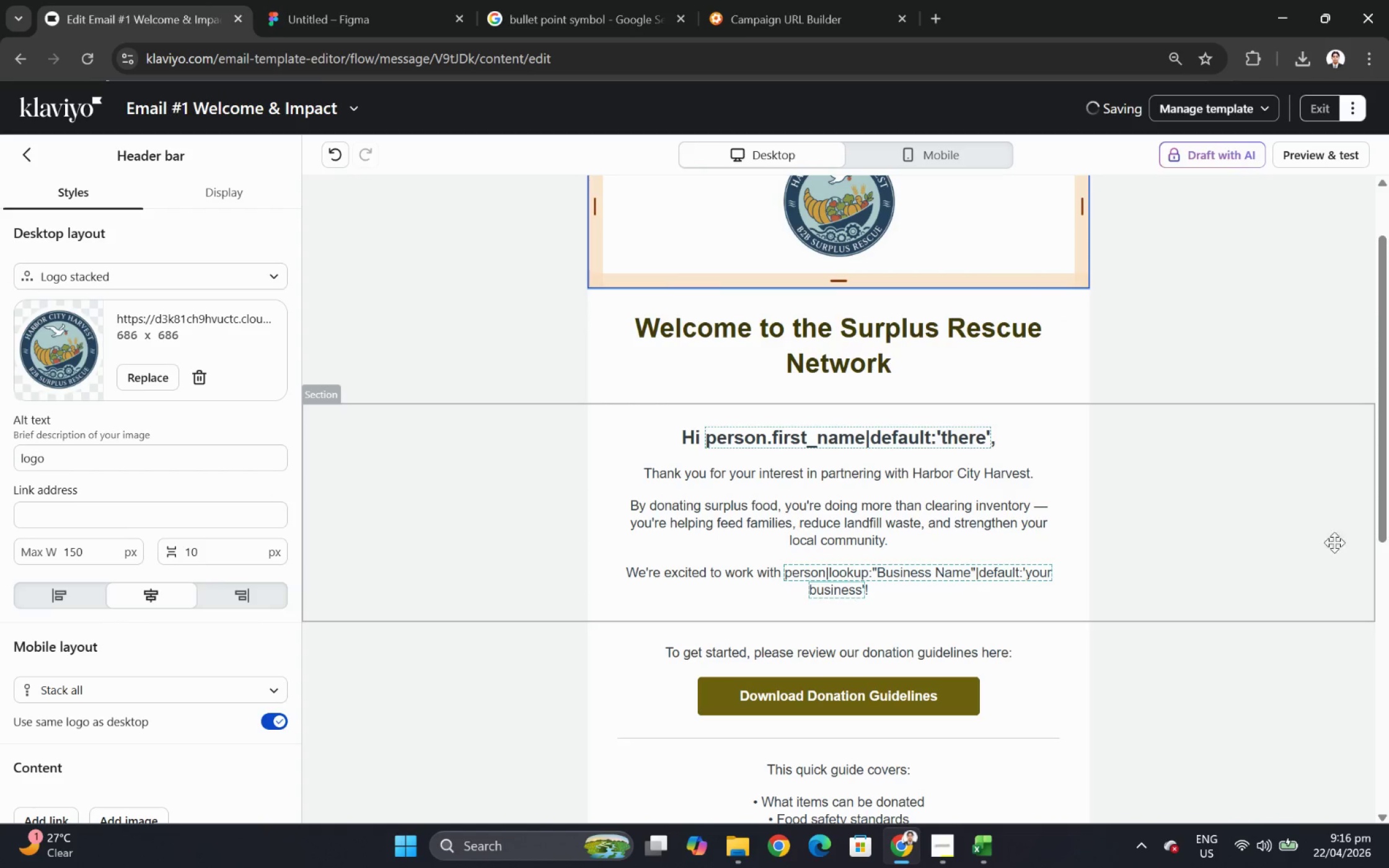 
left_click([1292, 575])
 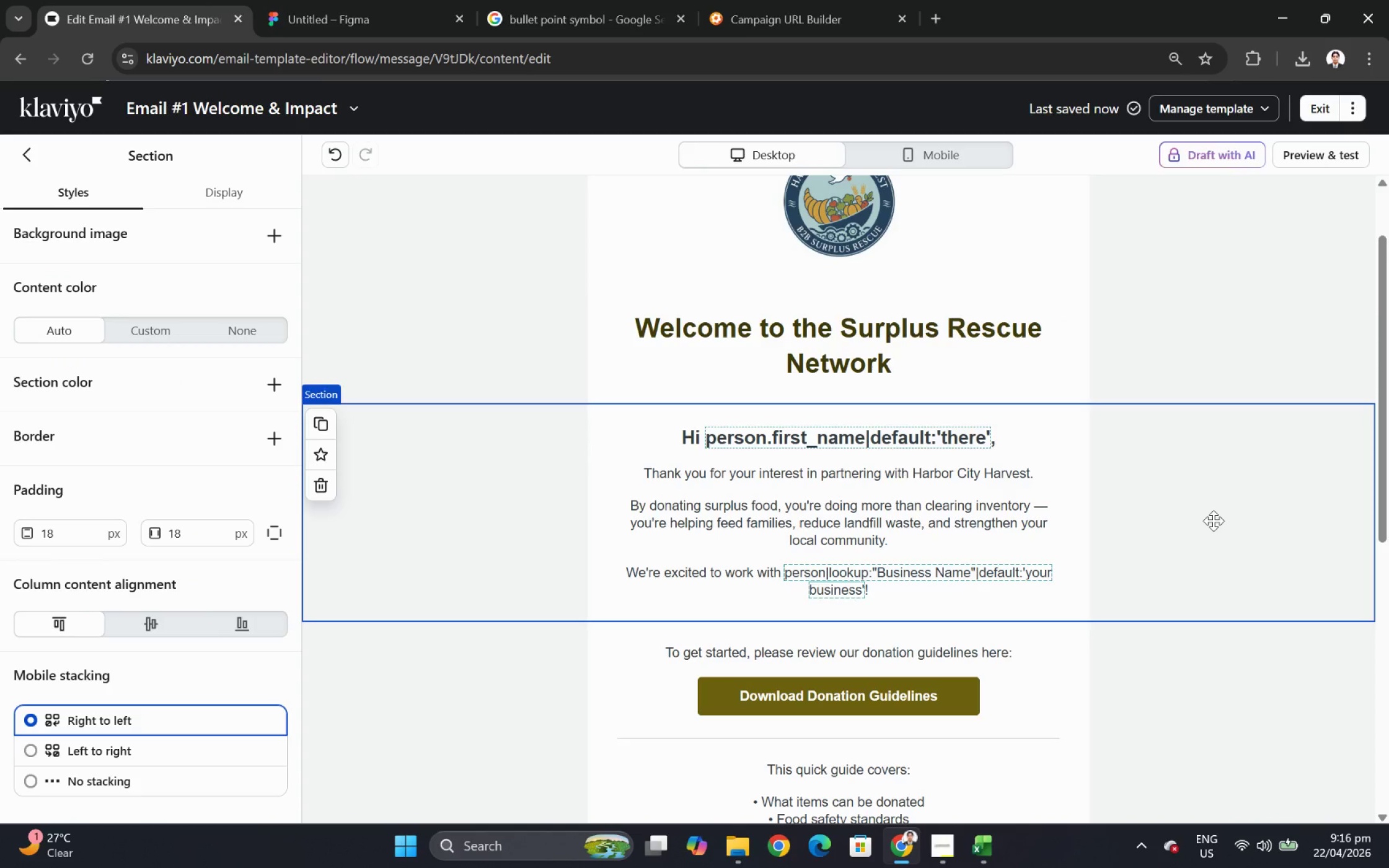 
scroll: coordinate [1213, 520], scroll_direction: up, amount: 3.0
 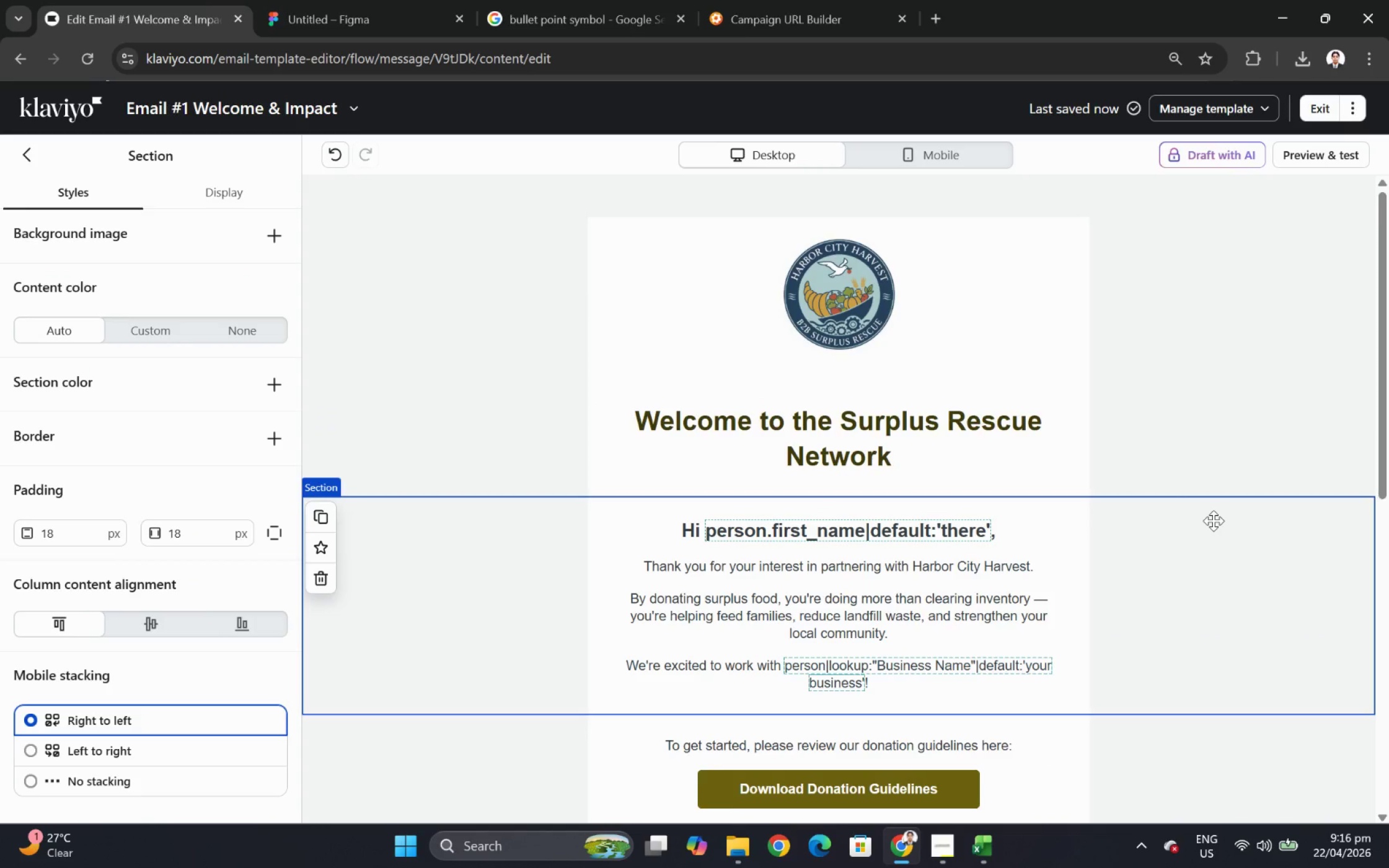 
scroll: coordinate [1212, 520], scroll_direction: none, amount: 0.0
 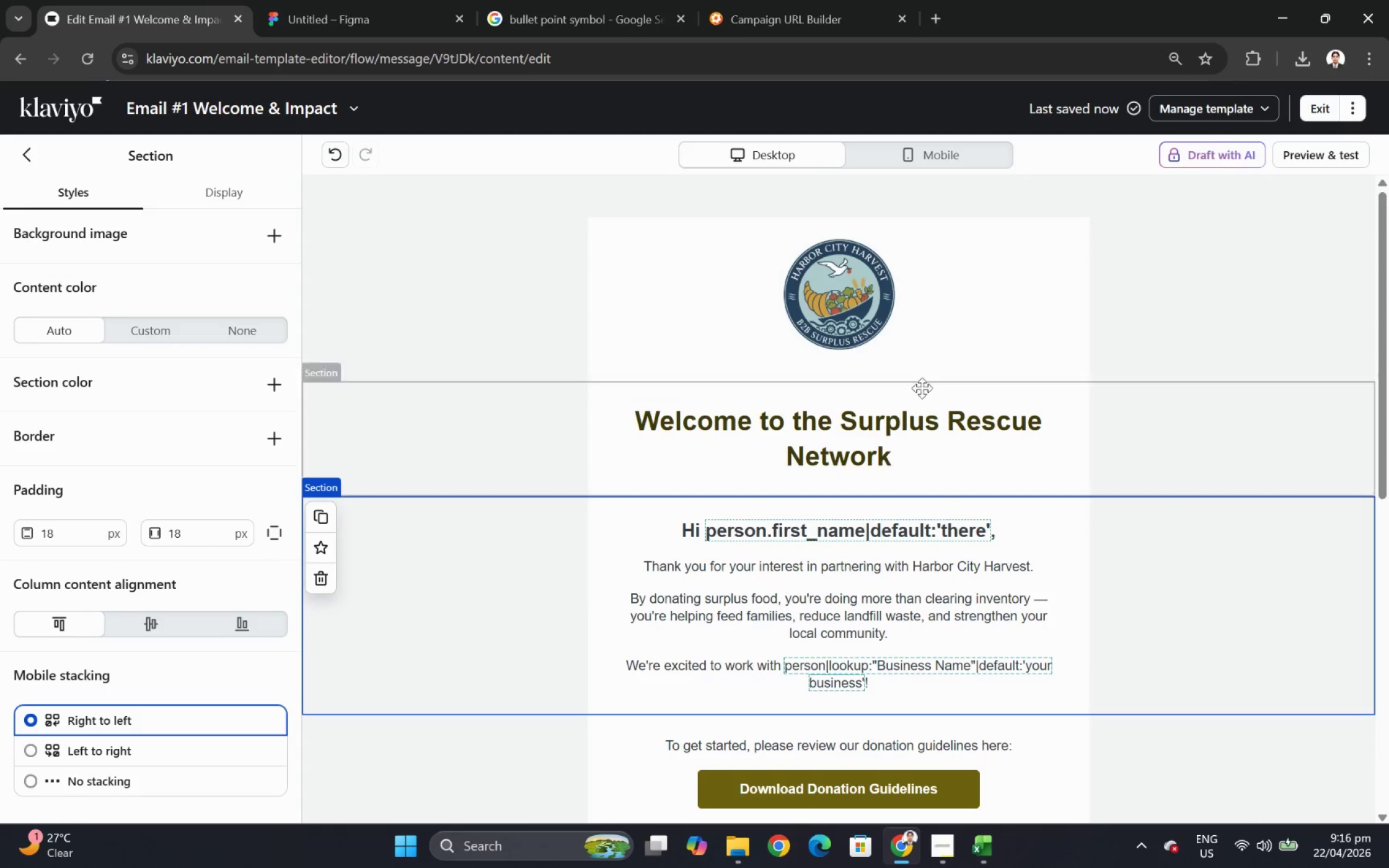 
left_click([888, 324])
 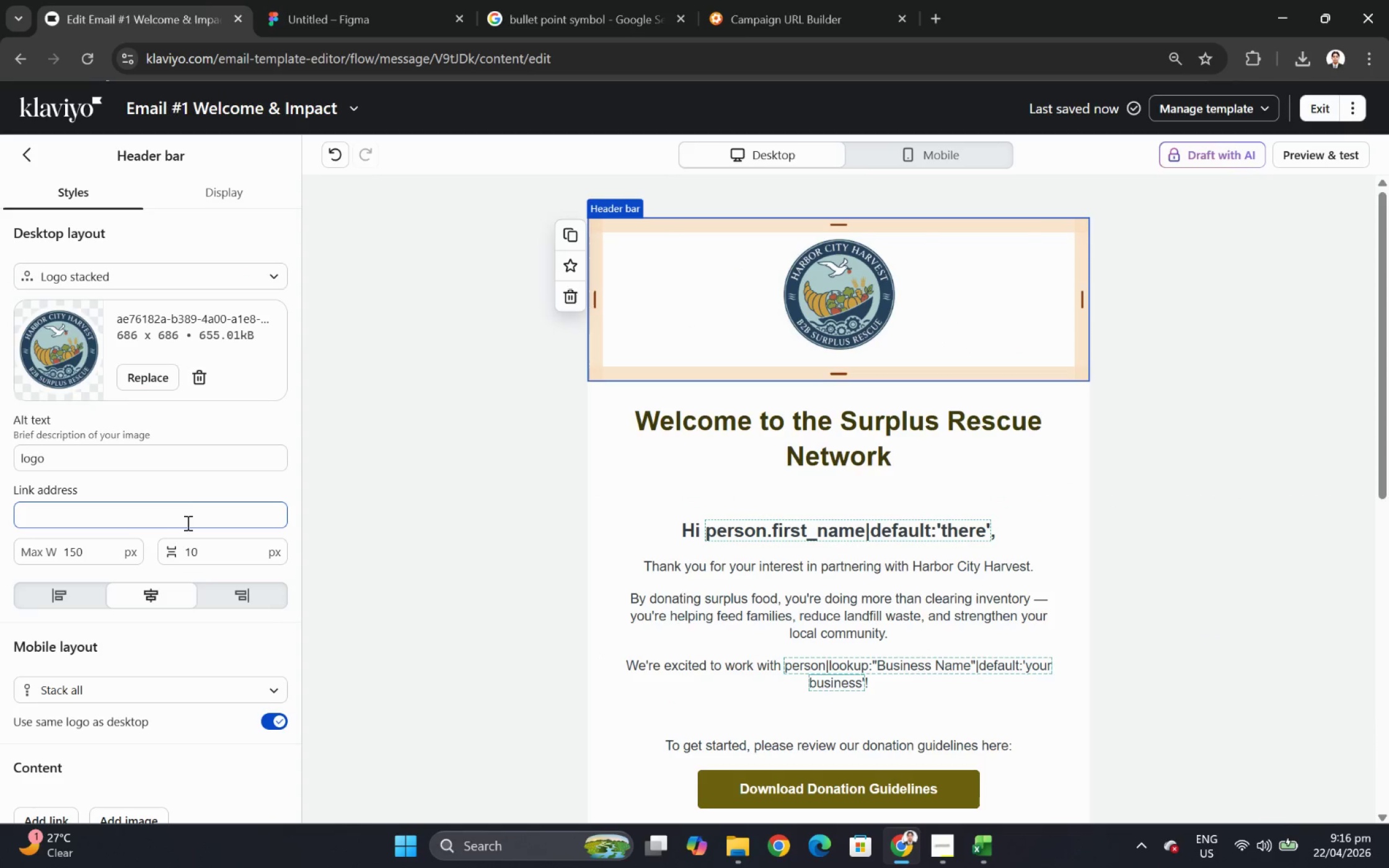 
scroll: coordinate [1077, 537], scroll_direction: down, amount: 9.0
 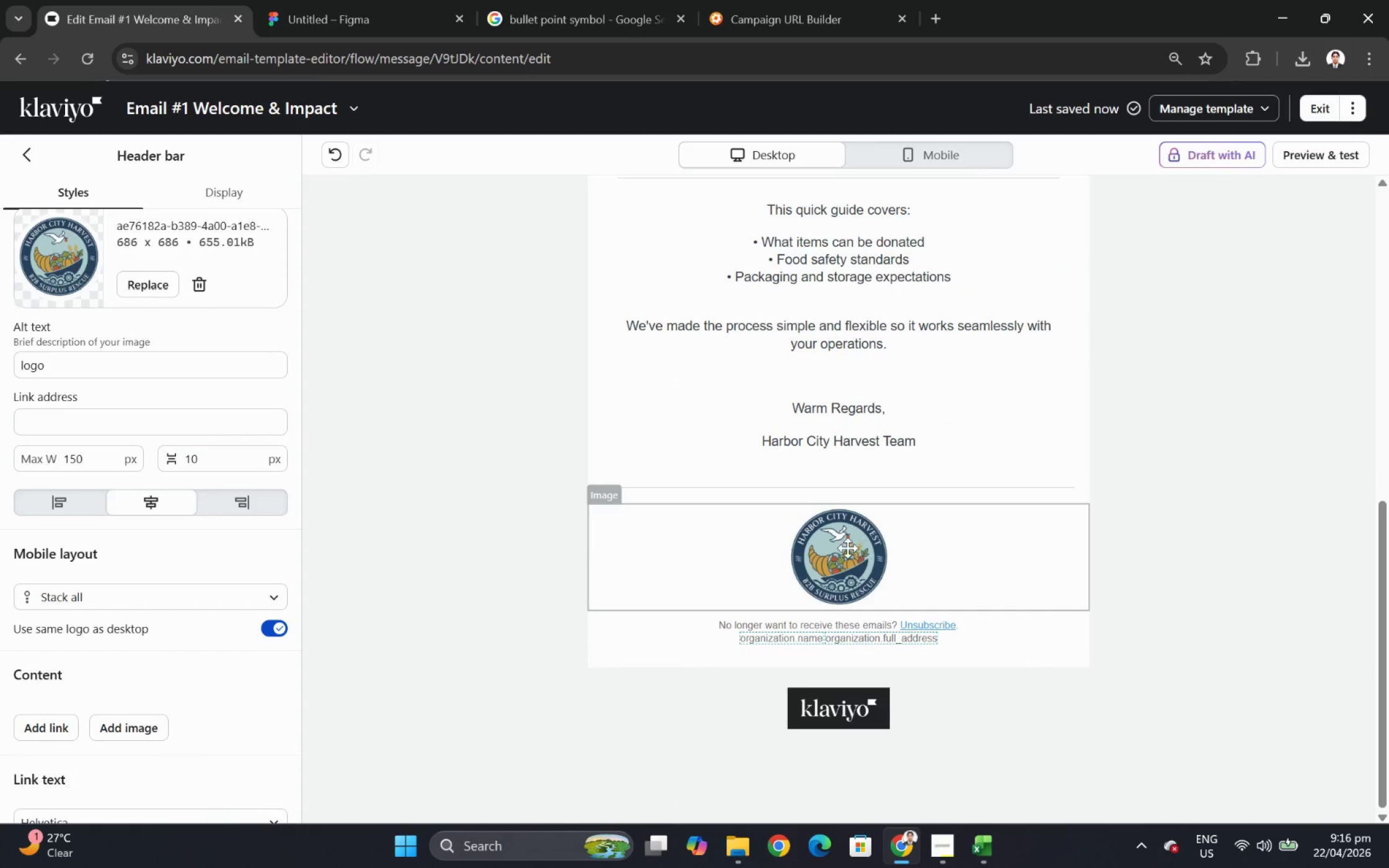 
left_click([842, 546])
 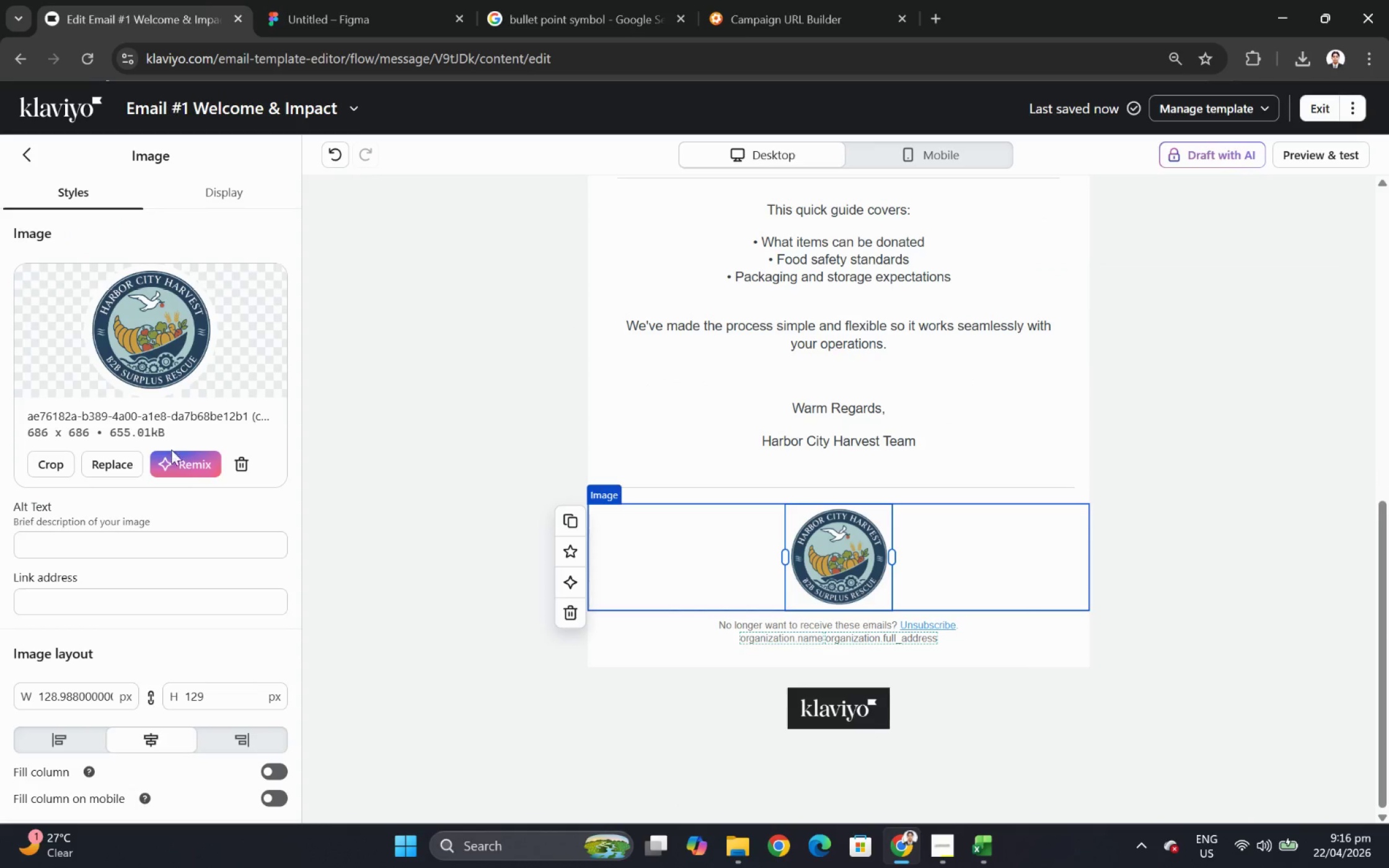 
left_click([187, 462])
 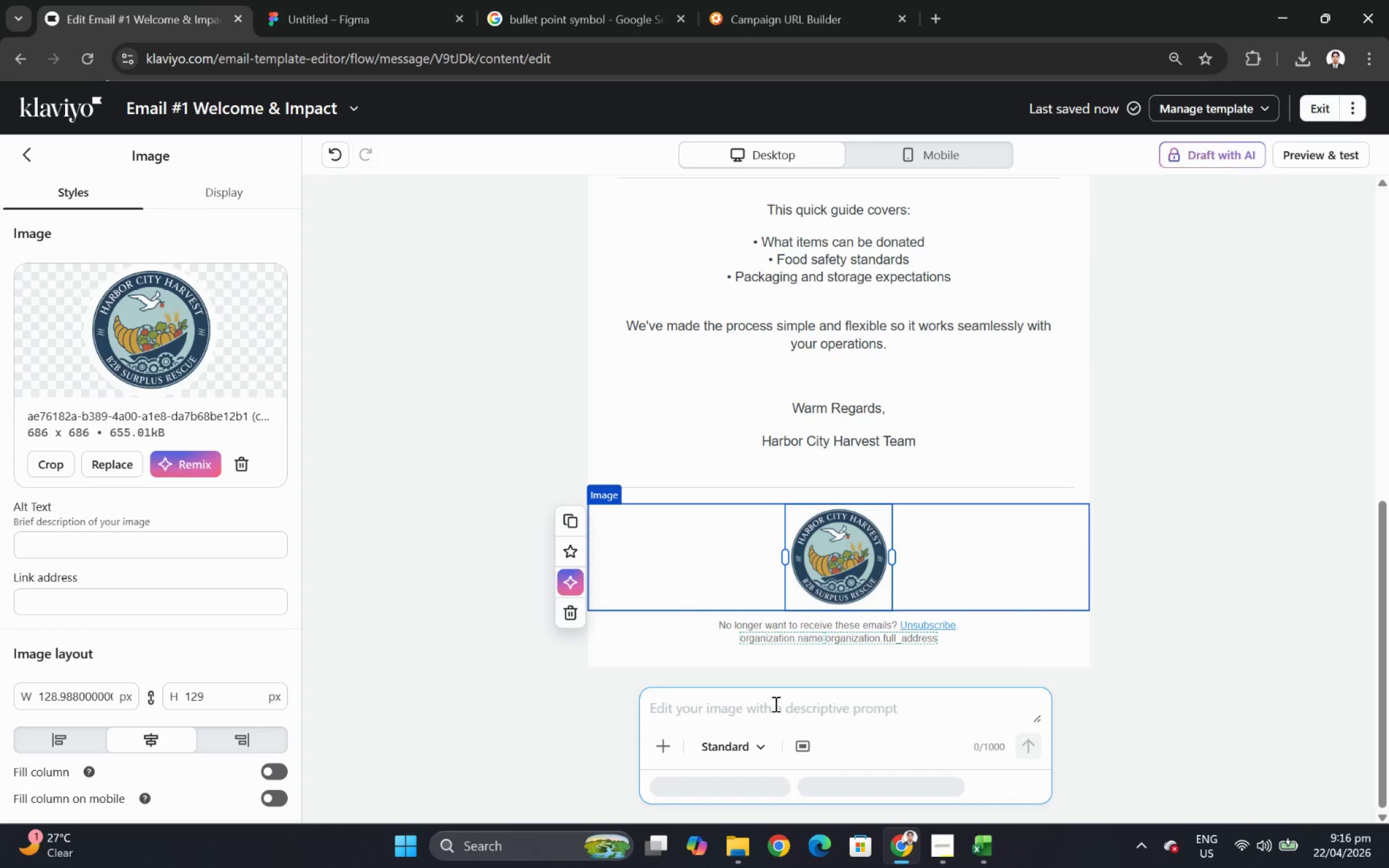 
type(change the logo to a )
 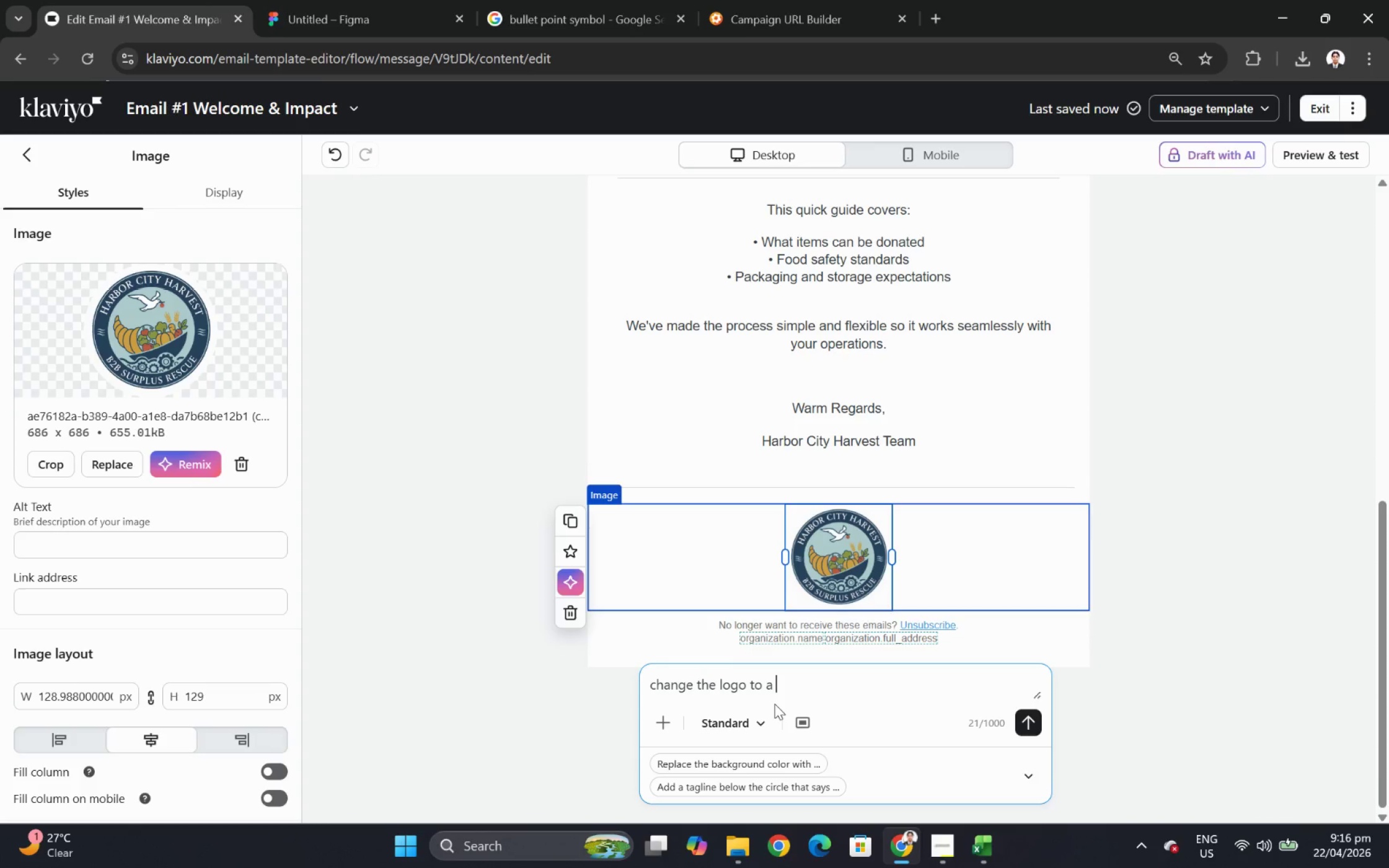 
type(leaf)
 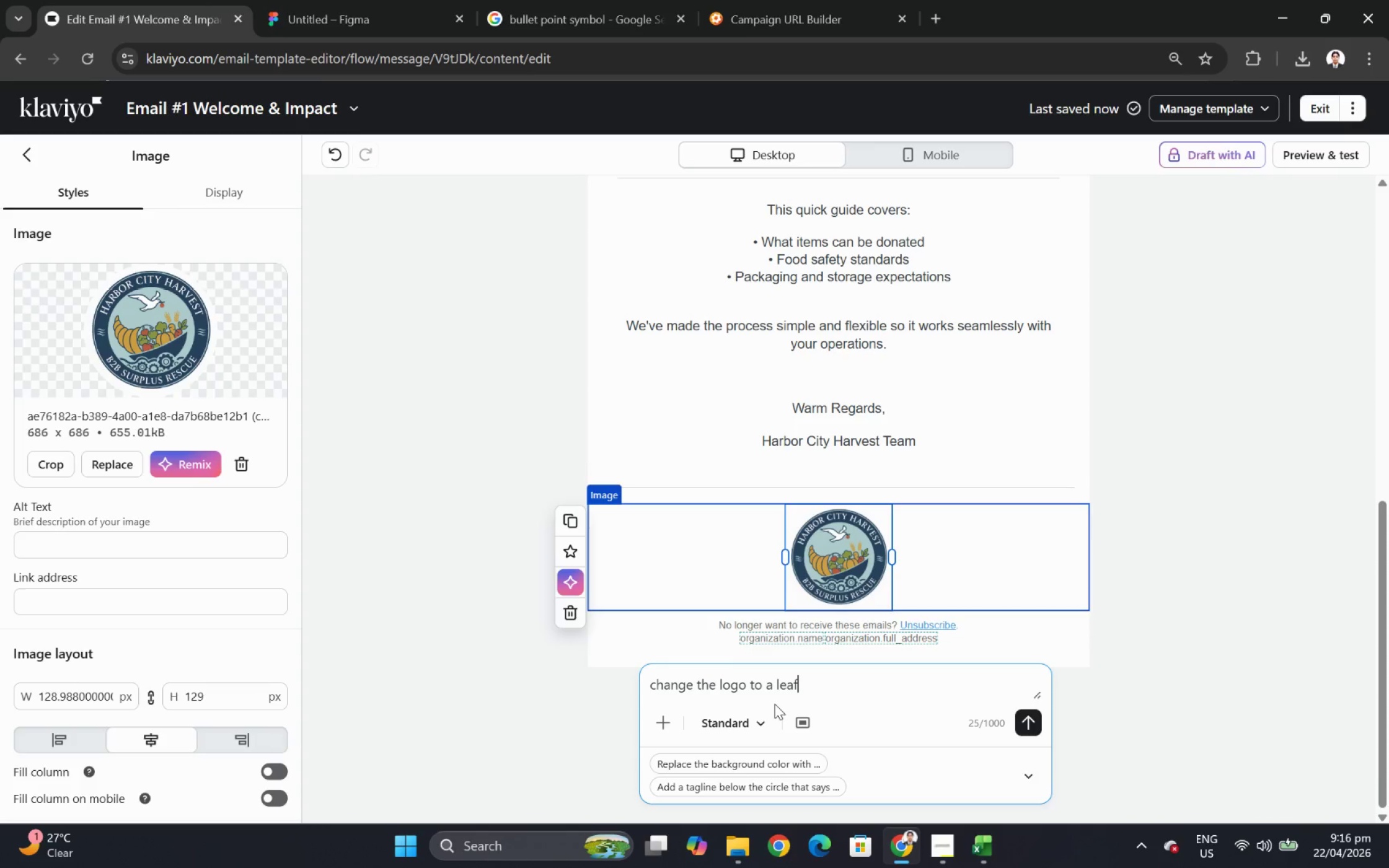 
wait(5.91)
 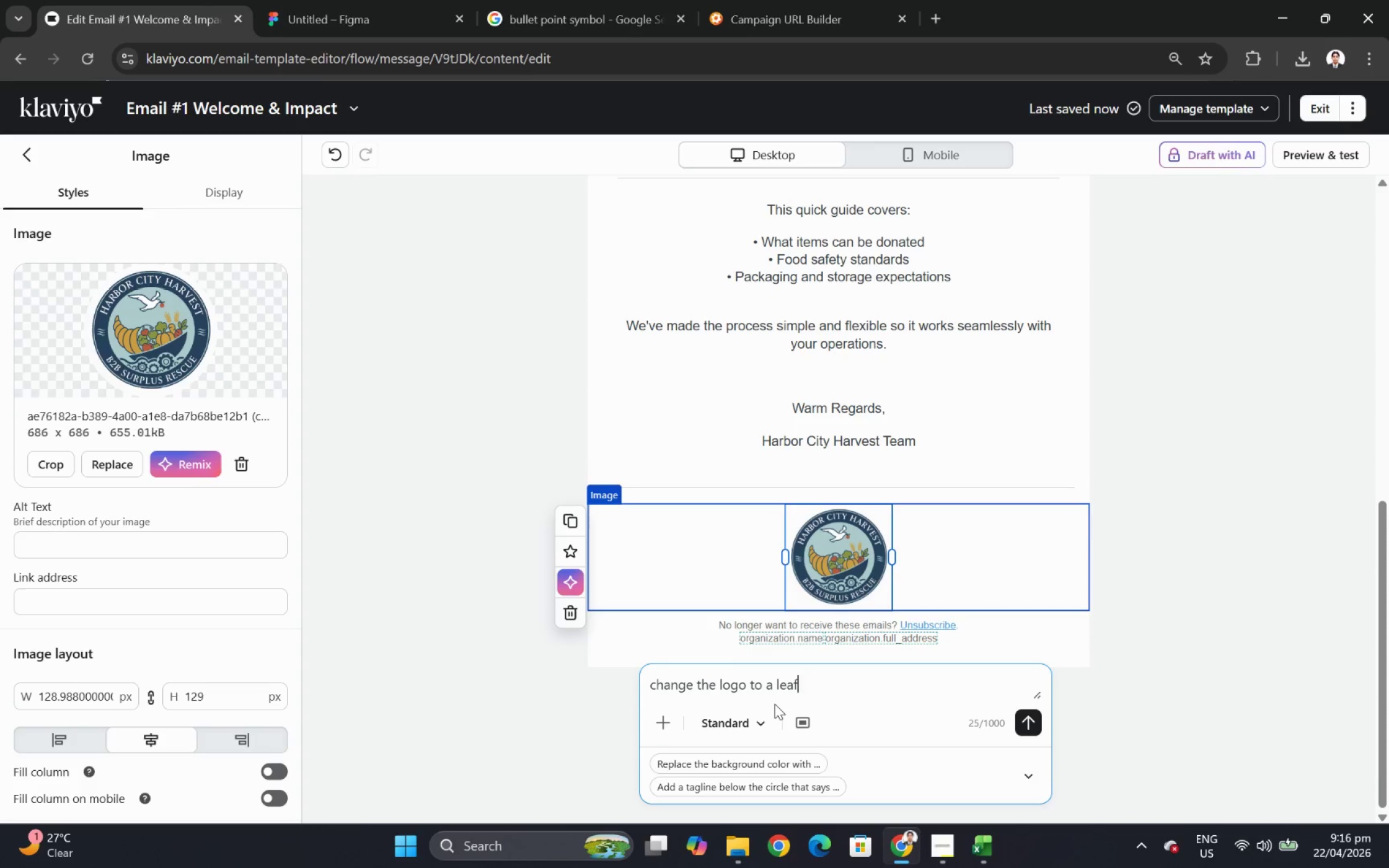 
left_click([1023, 721])
 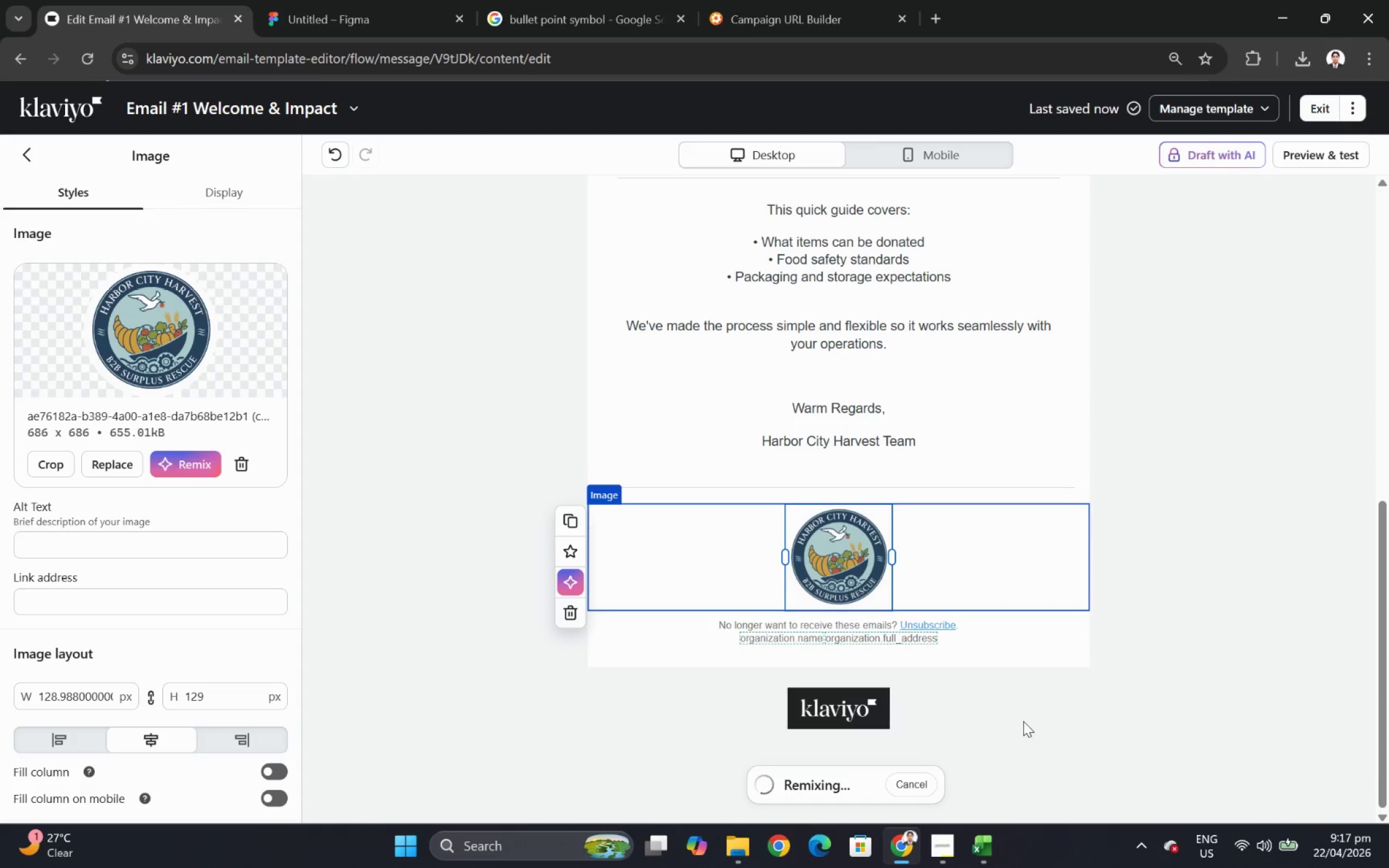 
wait(15.85)
 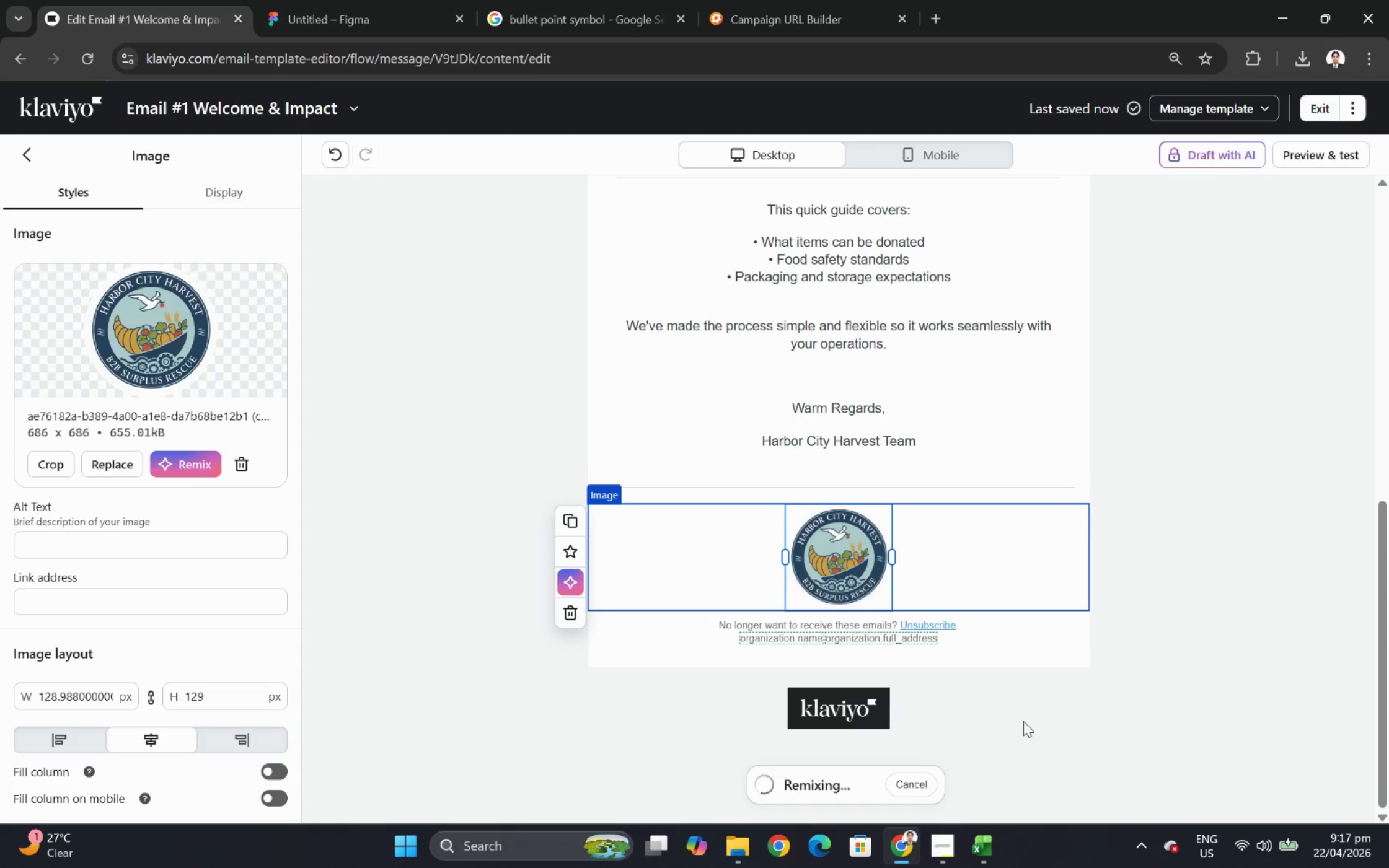 
mouse_move([904, 724])
 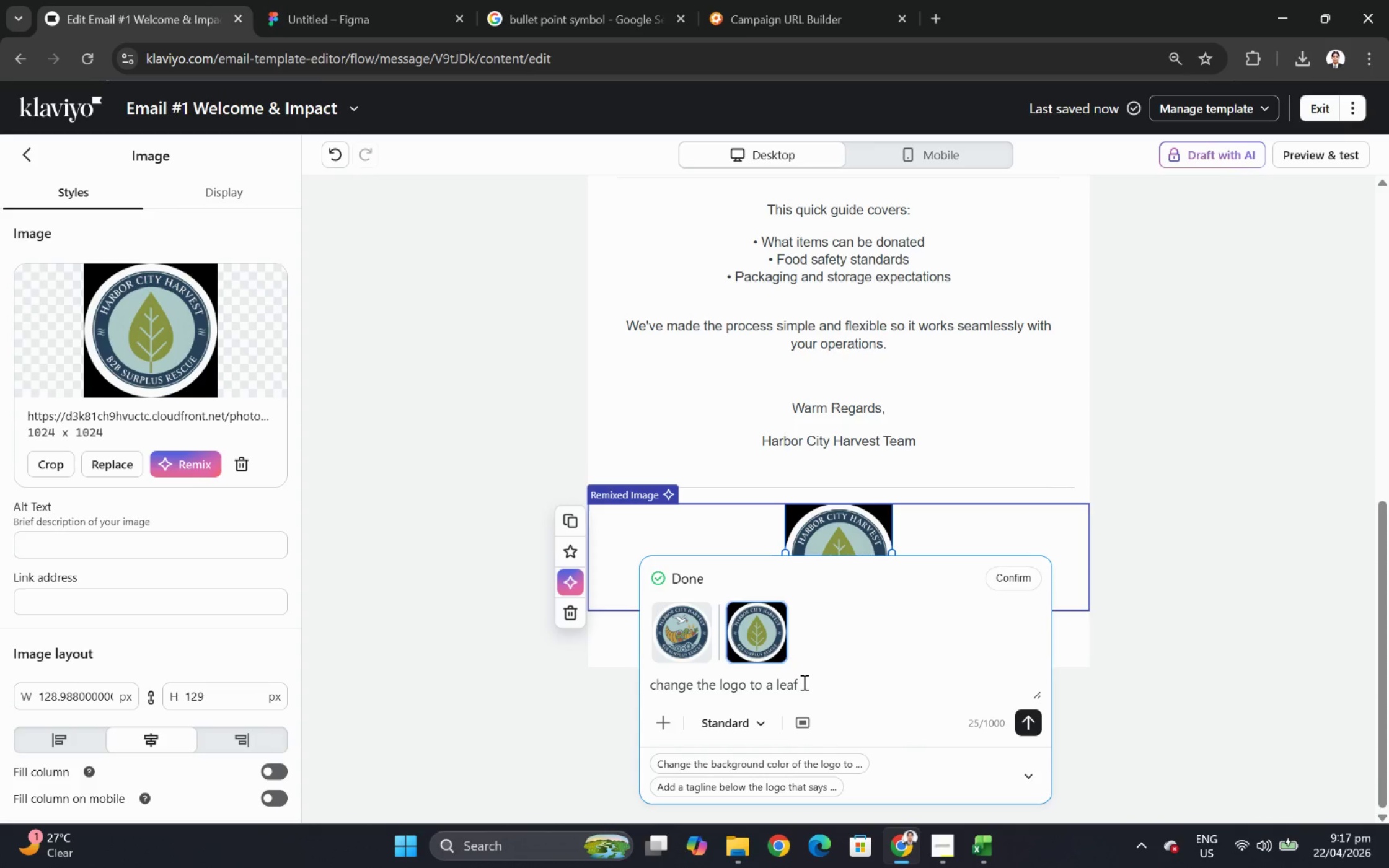 
left_click([821, 685])
 